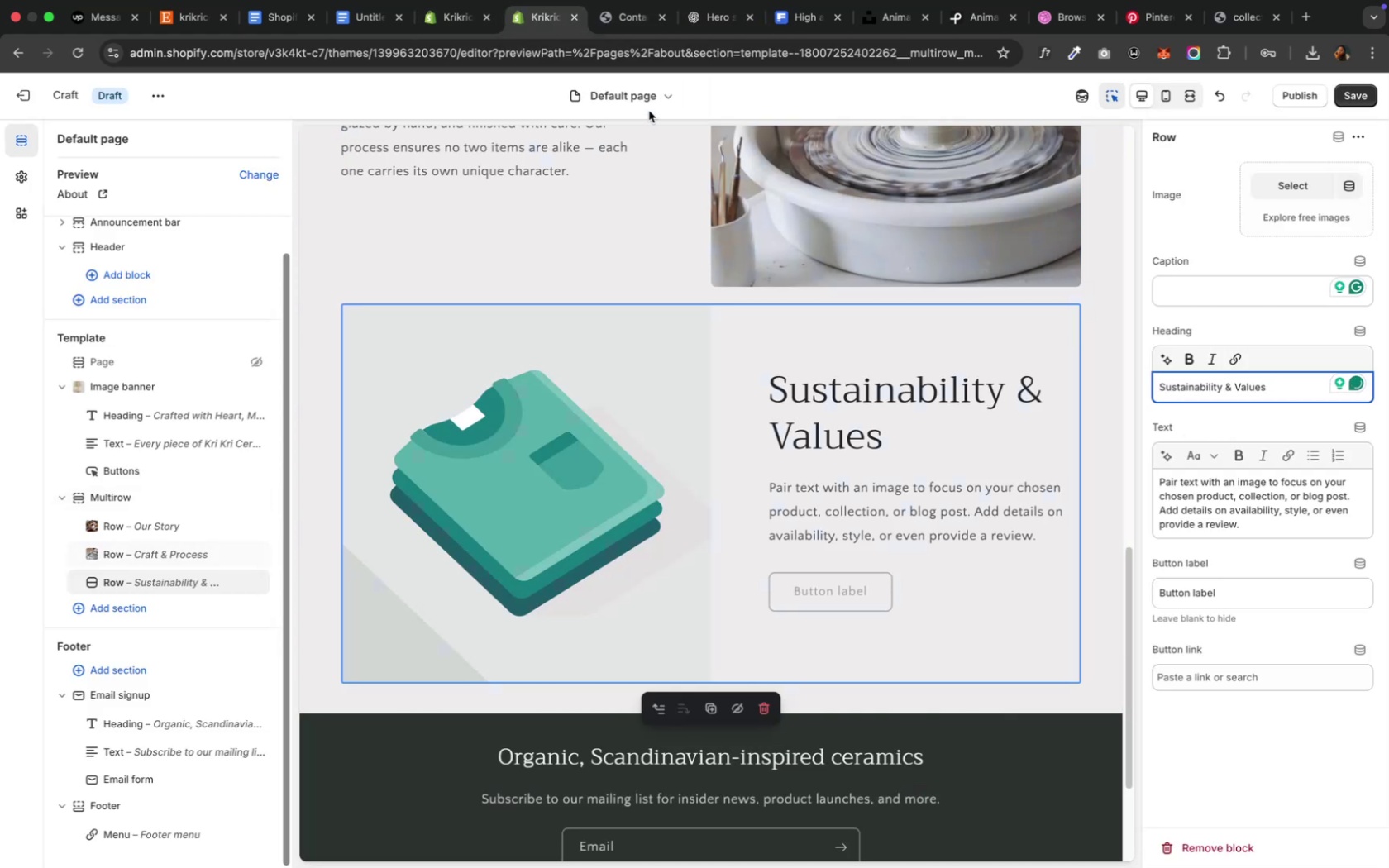 
left_click([710, 22])
 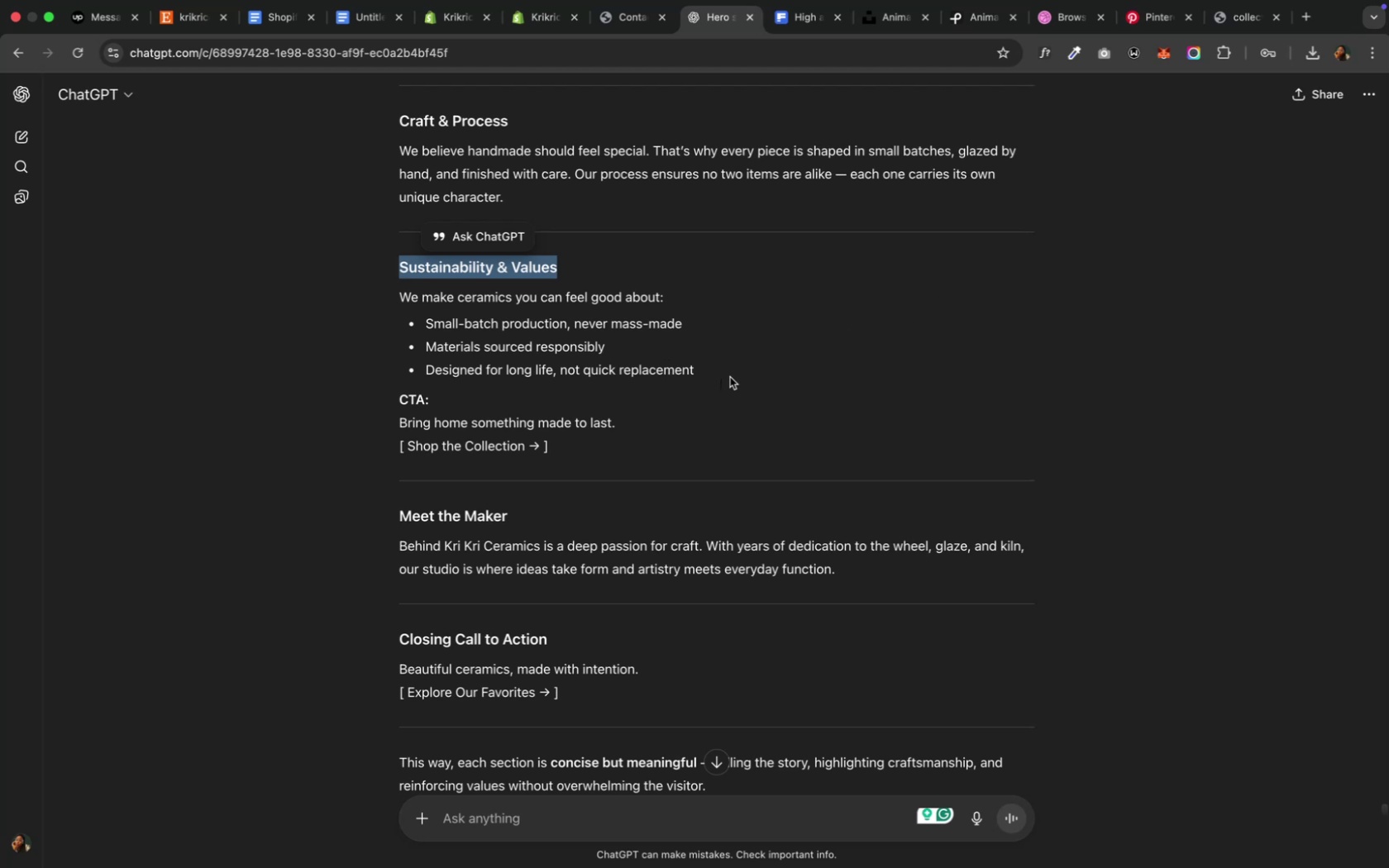 
left_click_drag(start_coordinate=[728, 370], to_coordinate=[385, 304])
 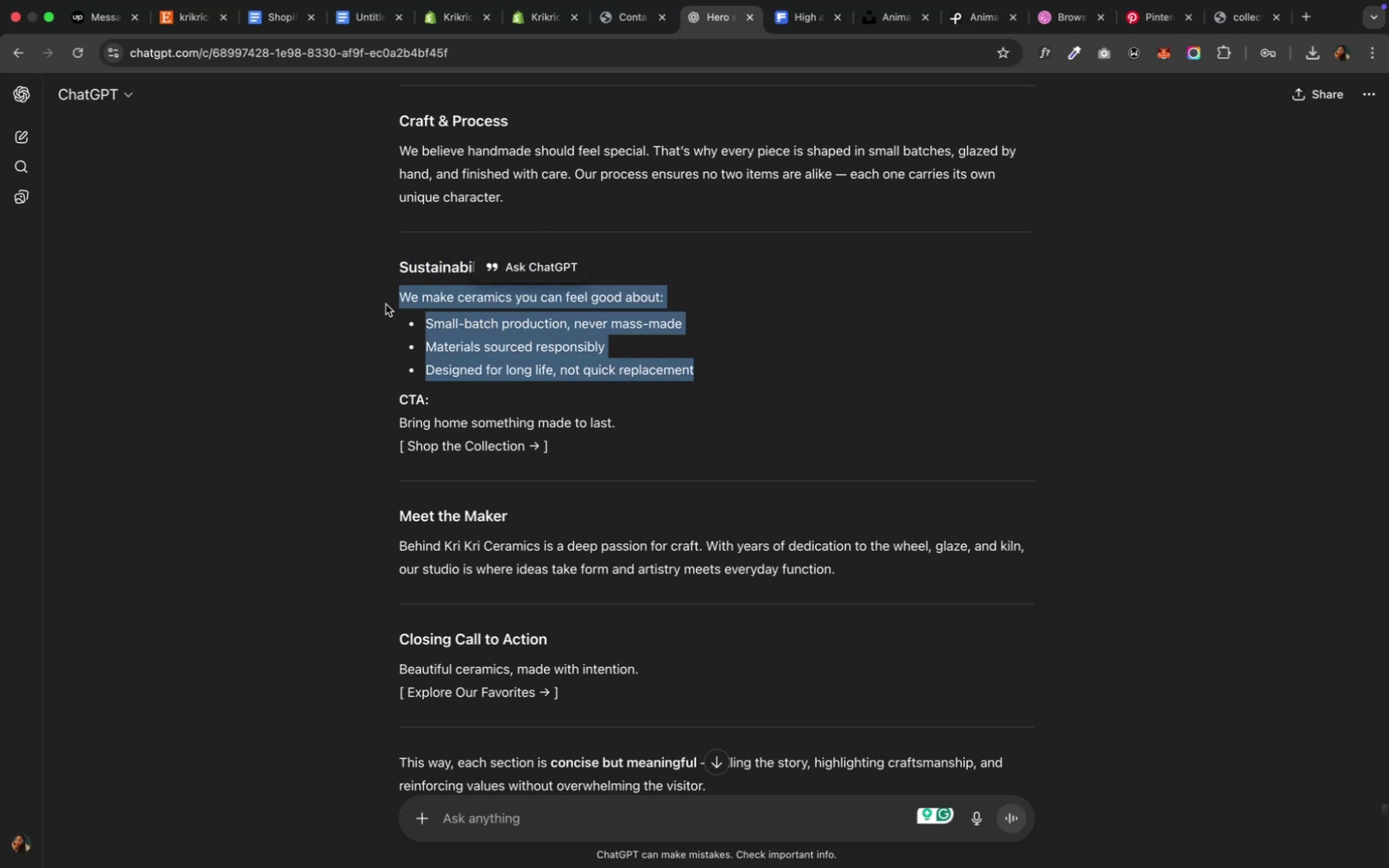 
key(Meta+C)
 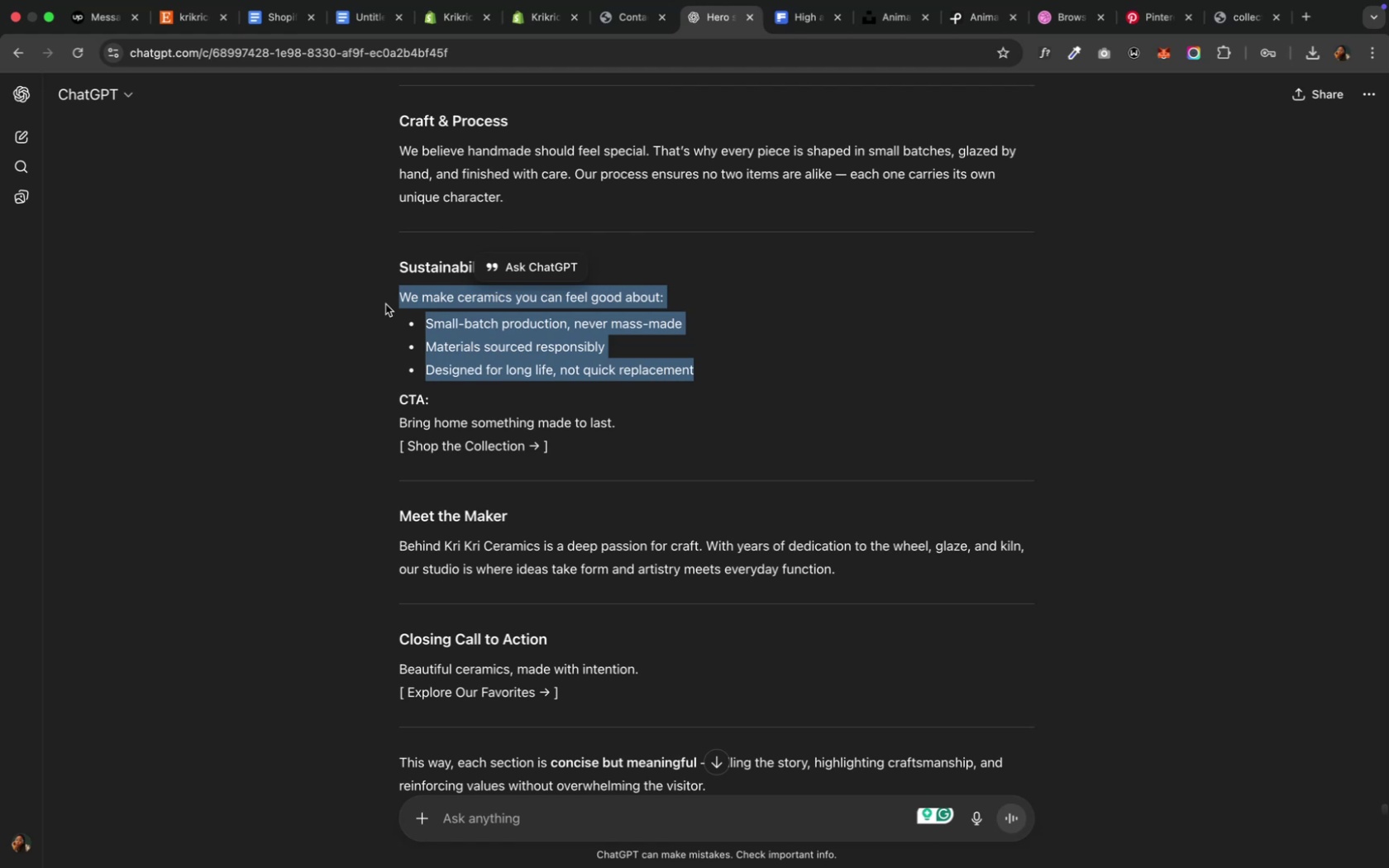 
key(Meta+C)
 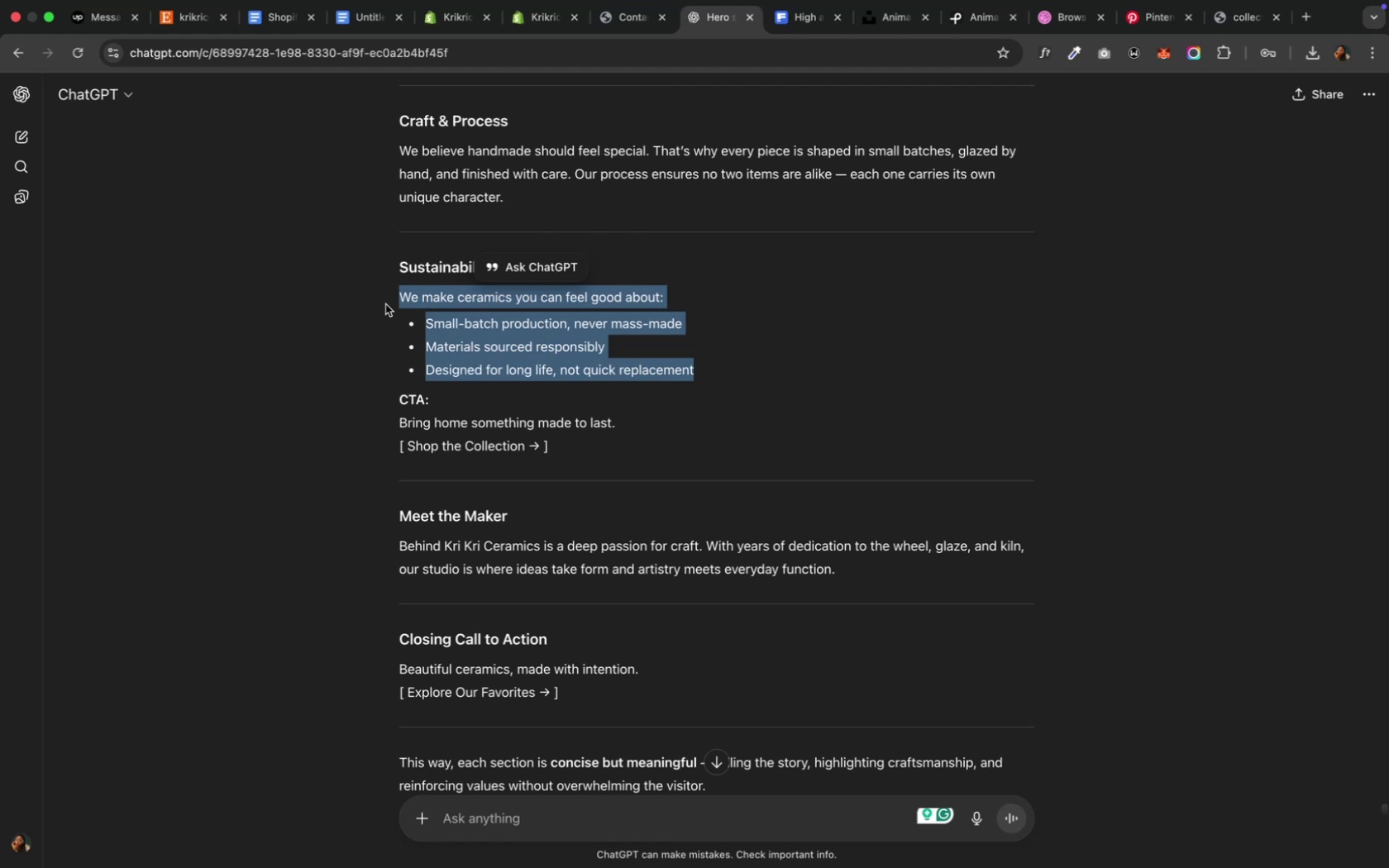 
key(Meta+C)
 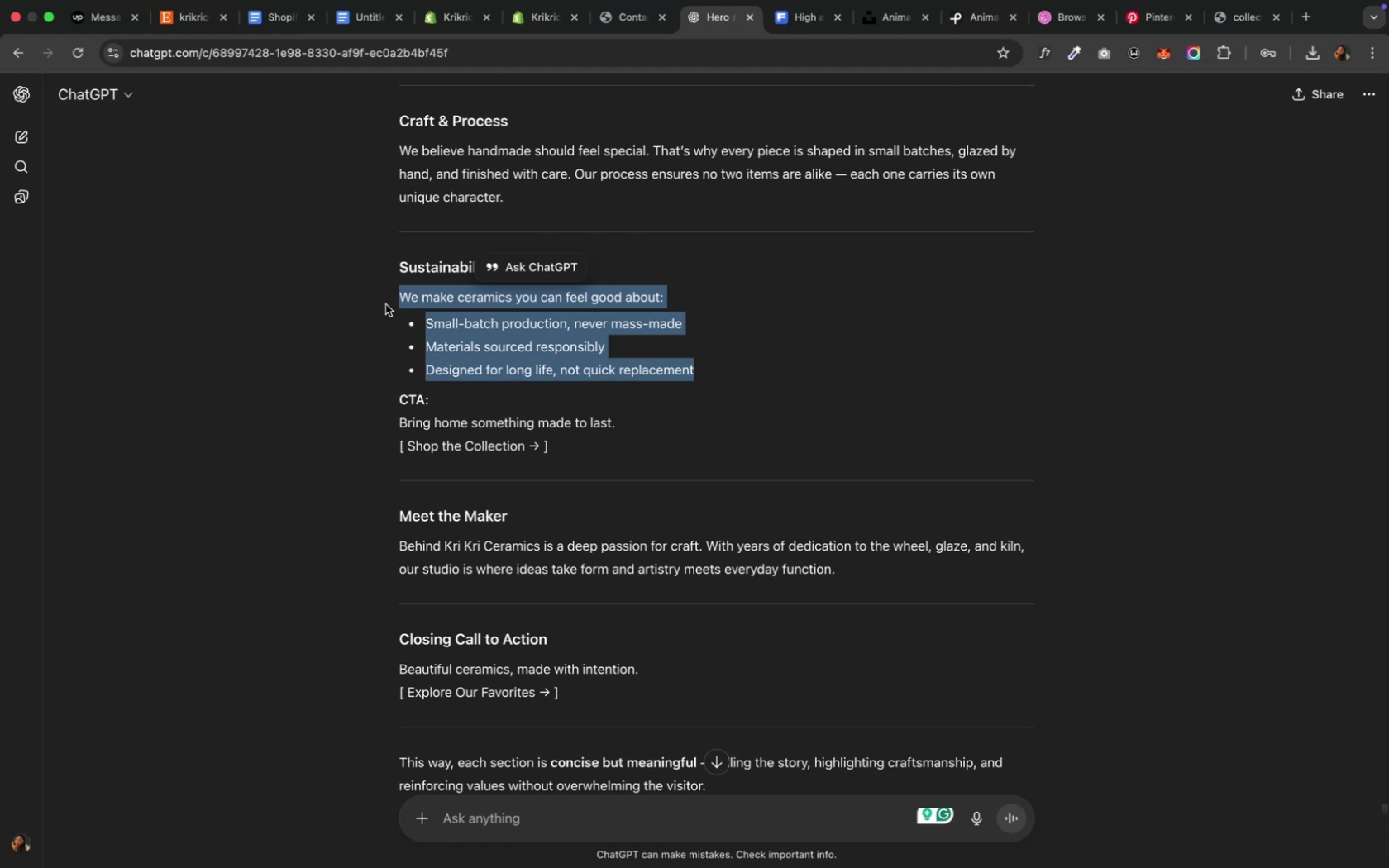 
key(Meta+C)
 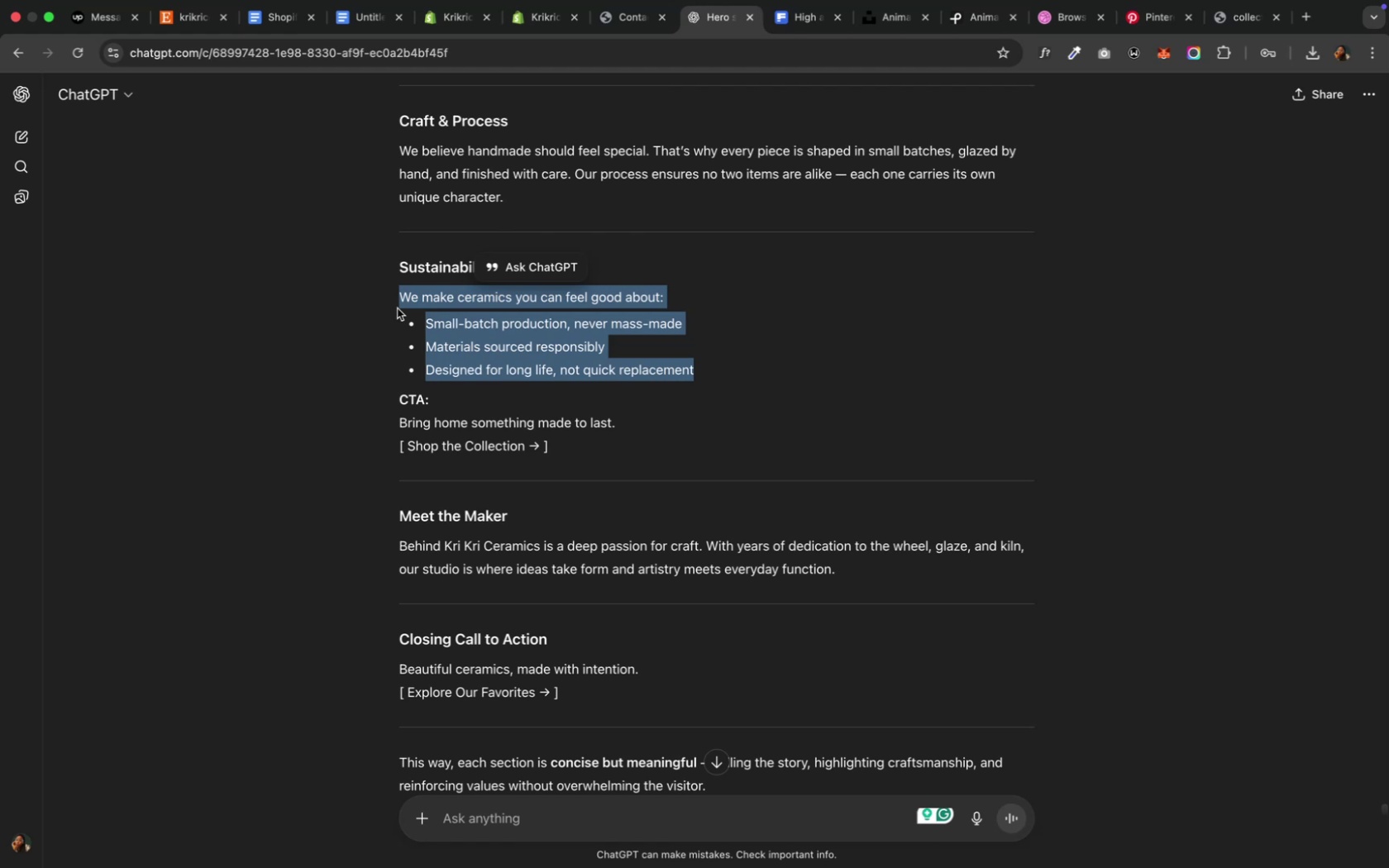 
mouse_move([580, 18])
 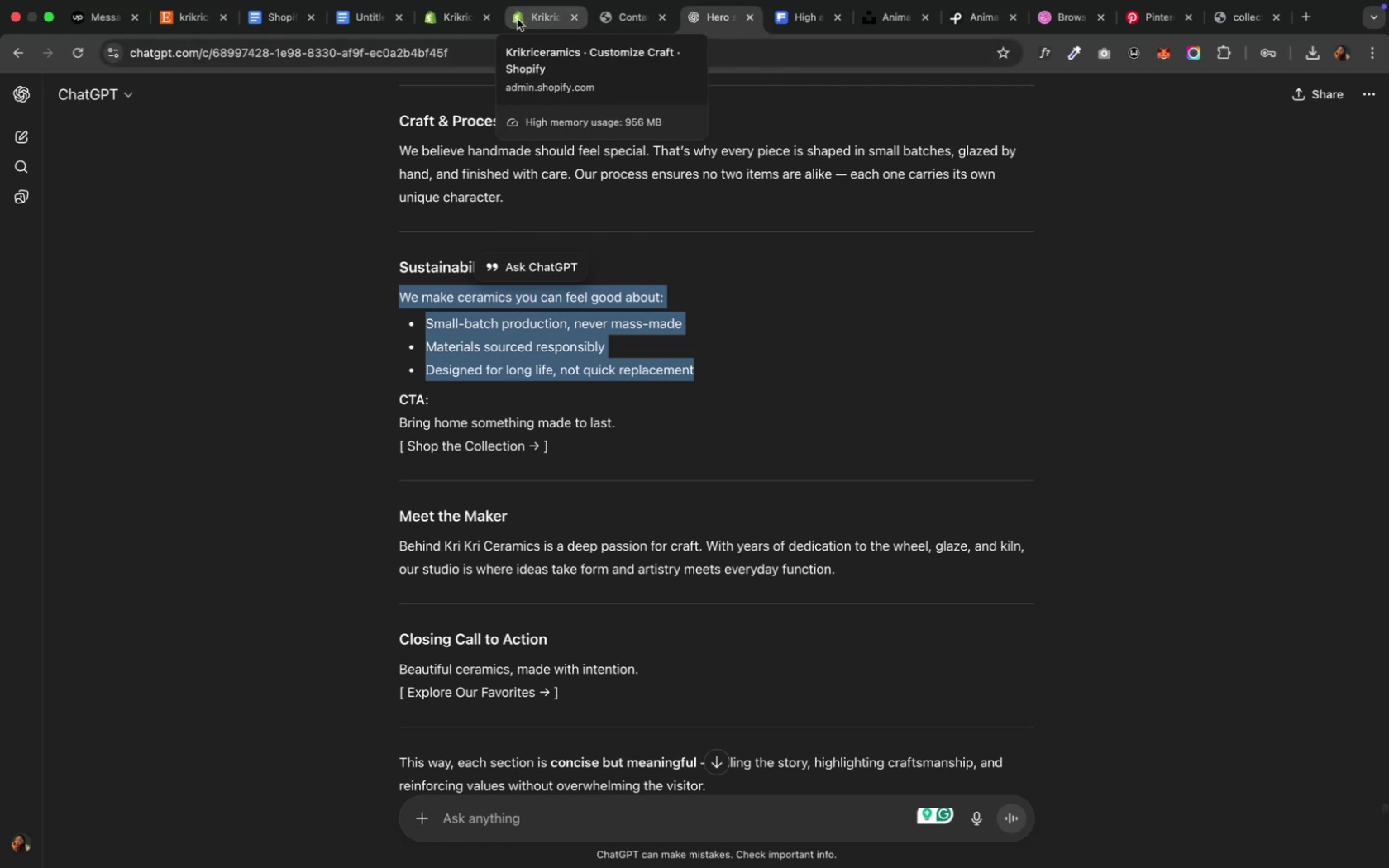 
left_click([517, 19])
 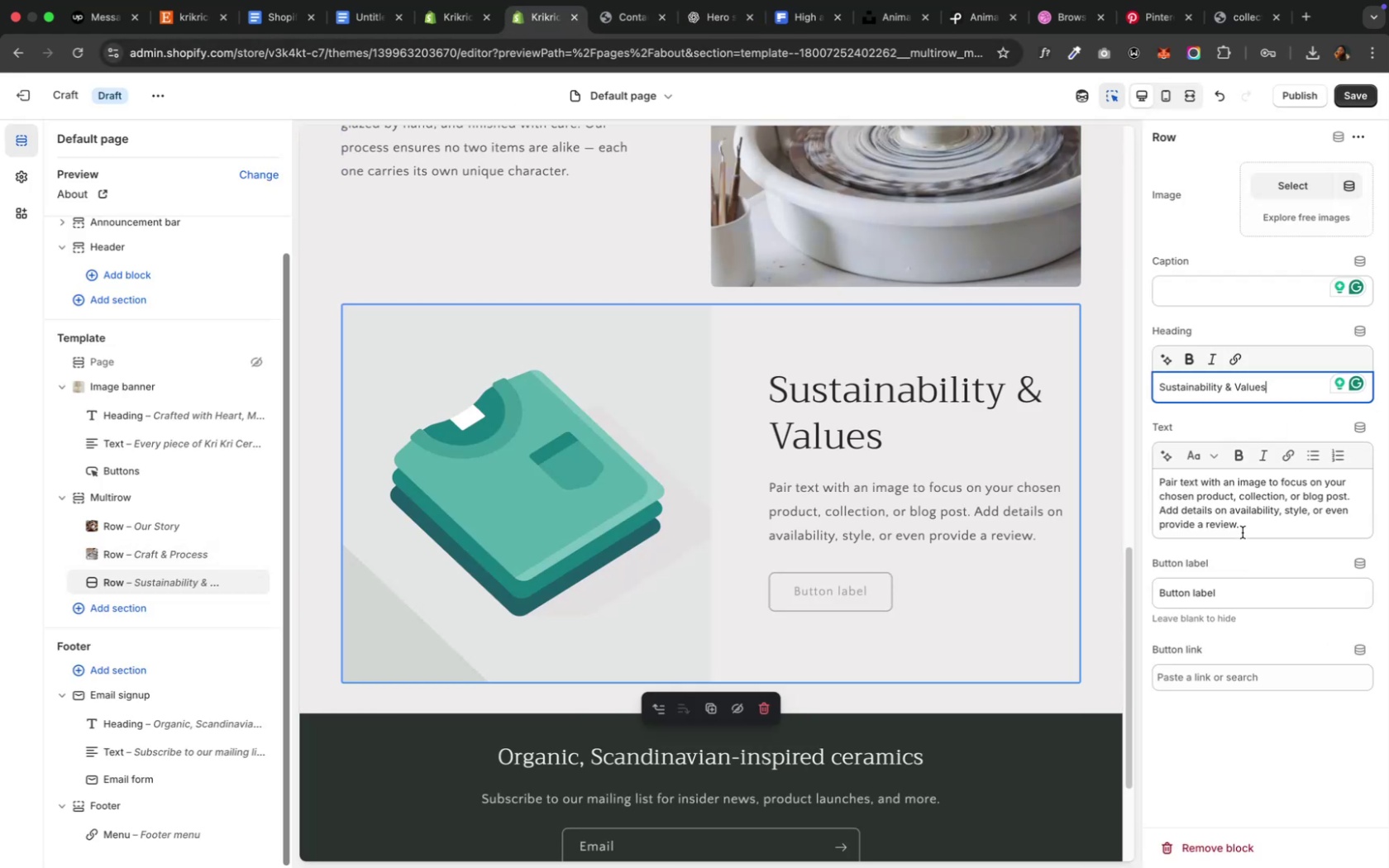 
left_click([1240, 511])
 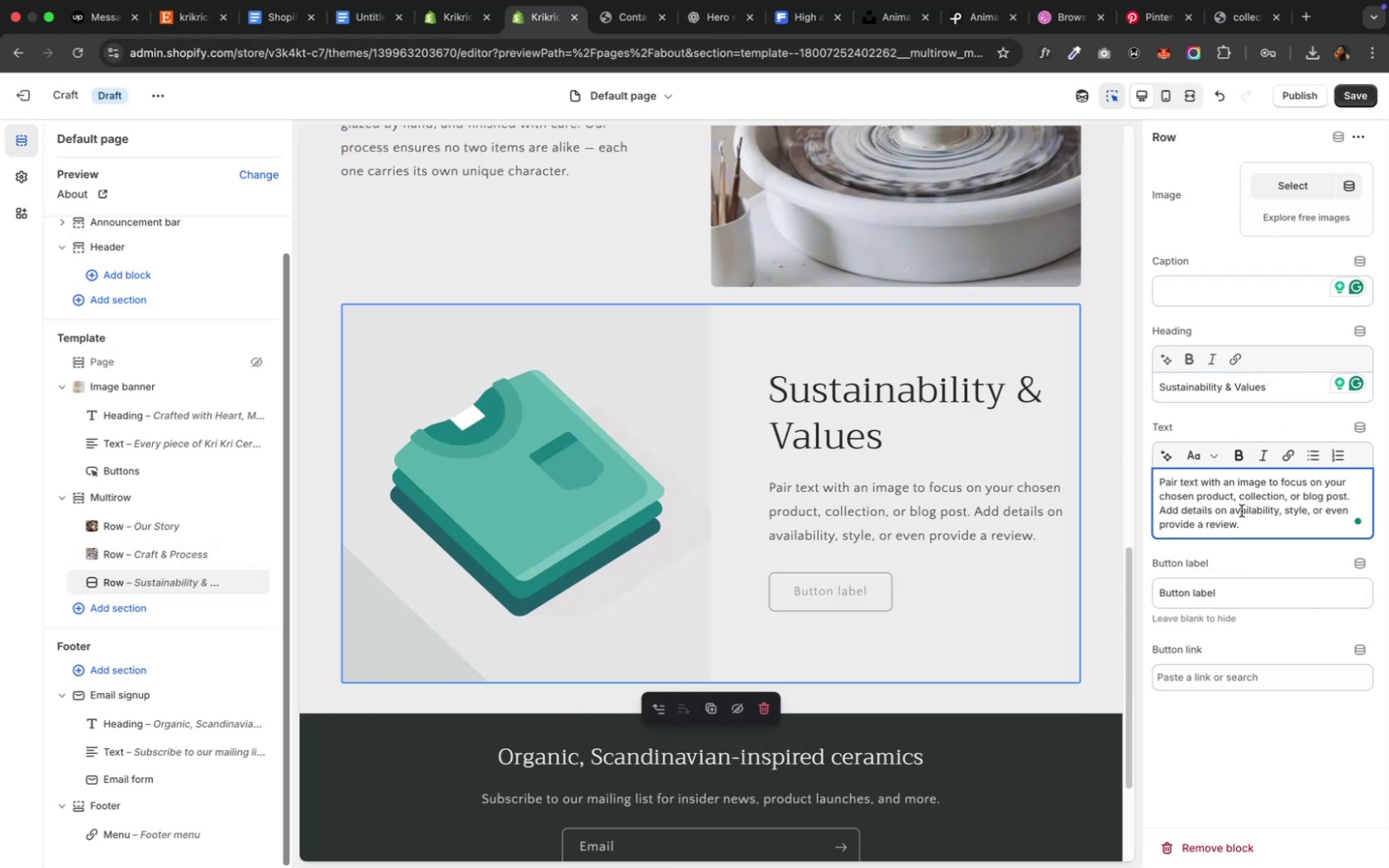 
key(Meta+A)
 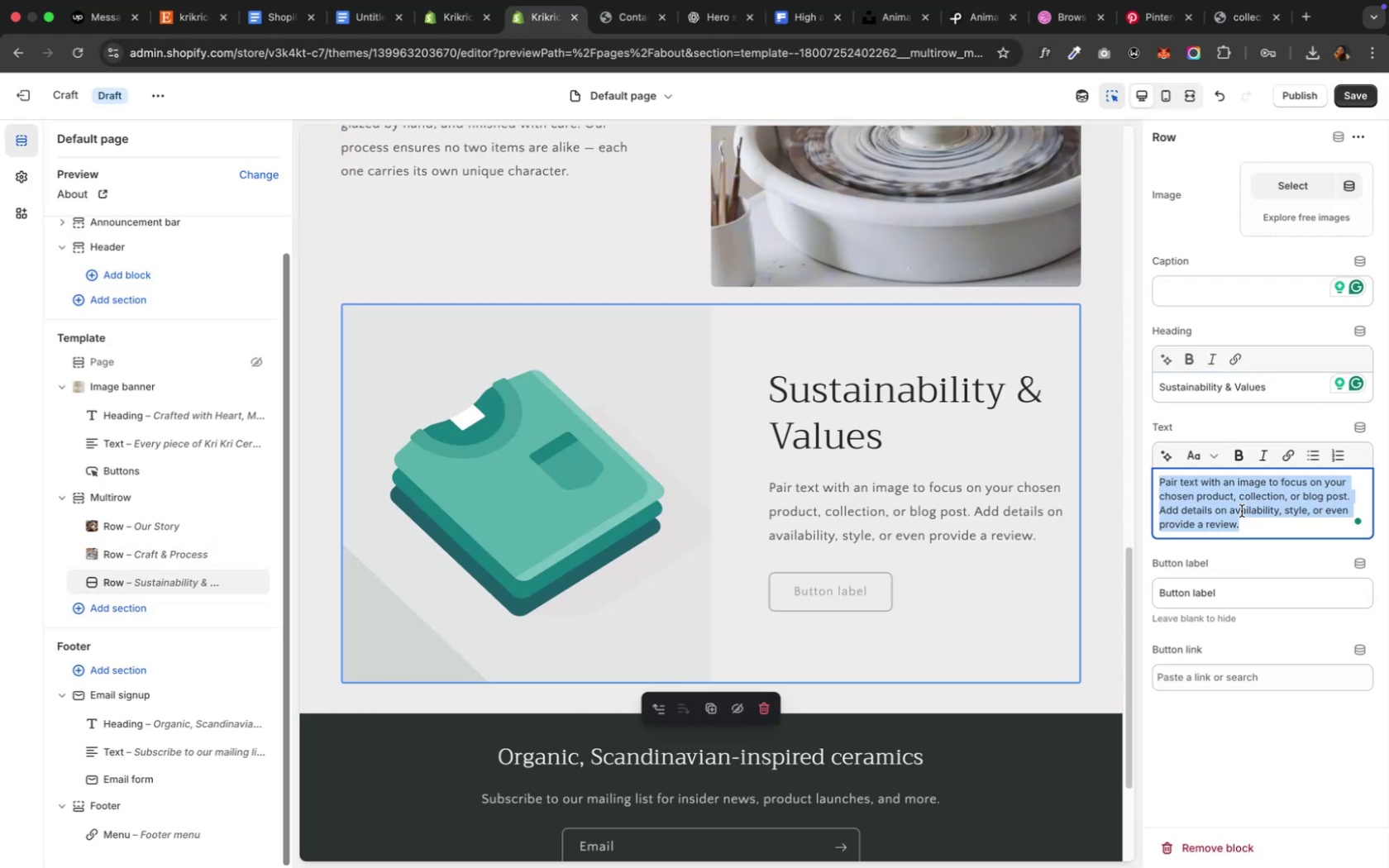 
key(Meta+V)
 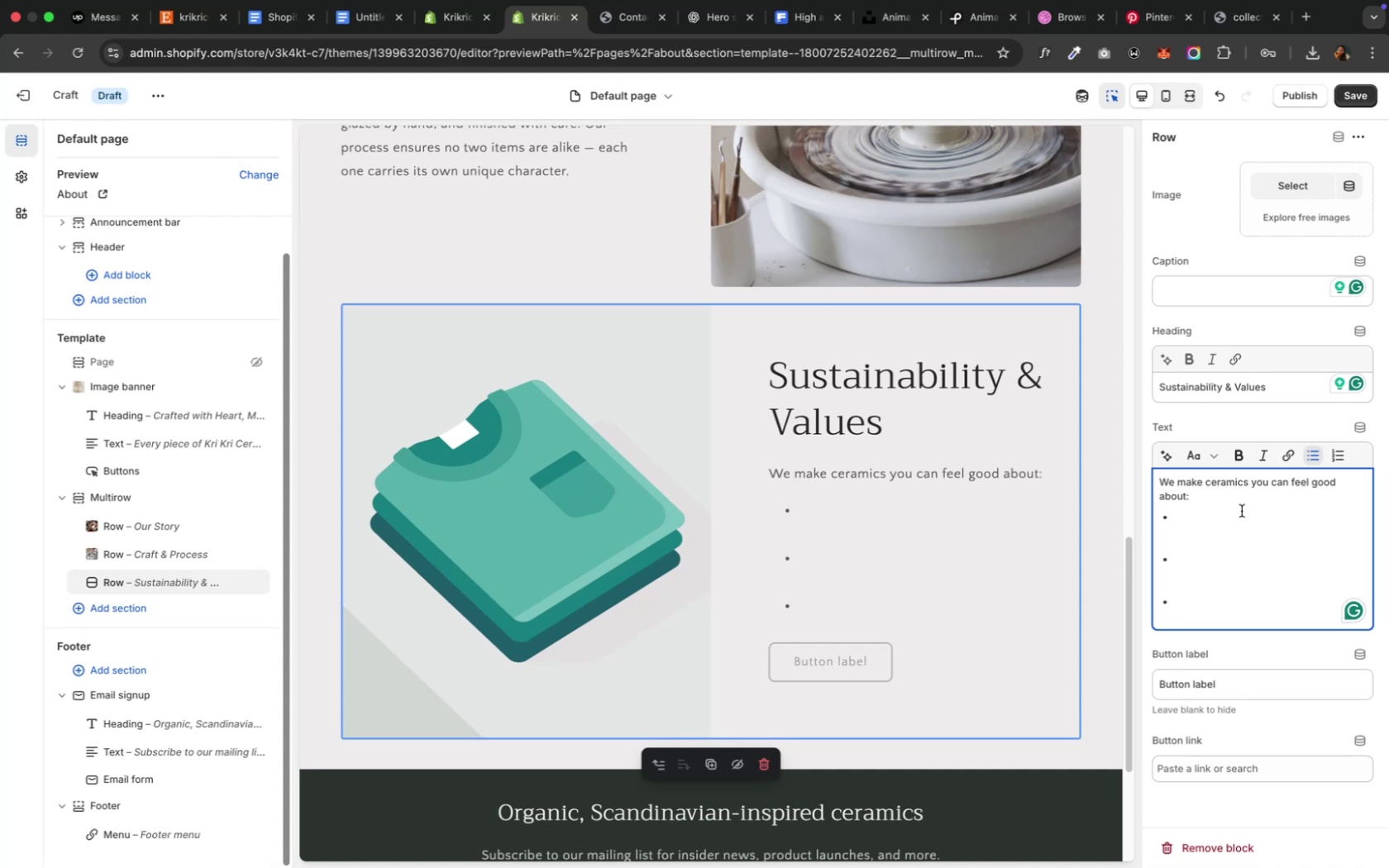 
key(Meta+Z)
 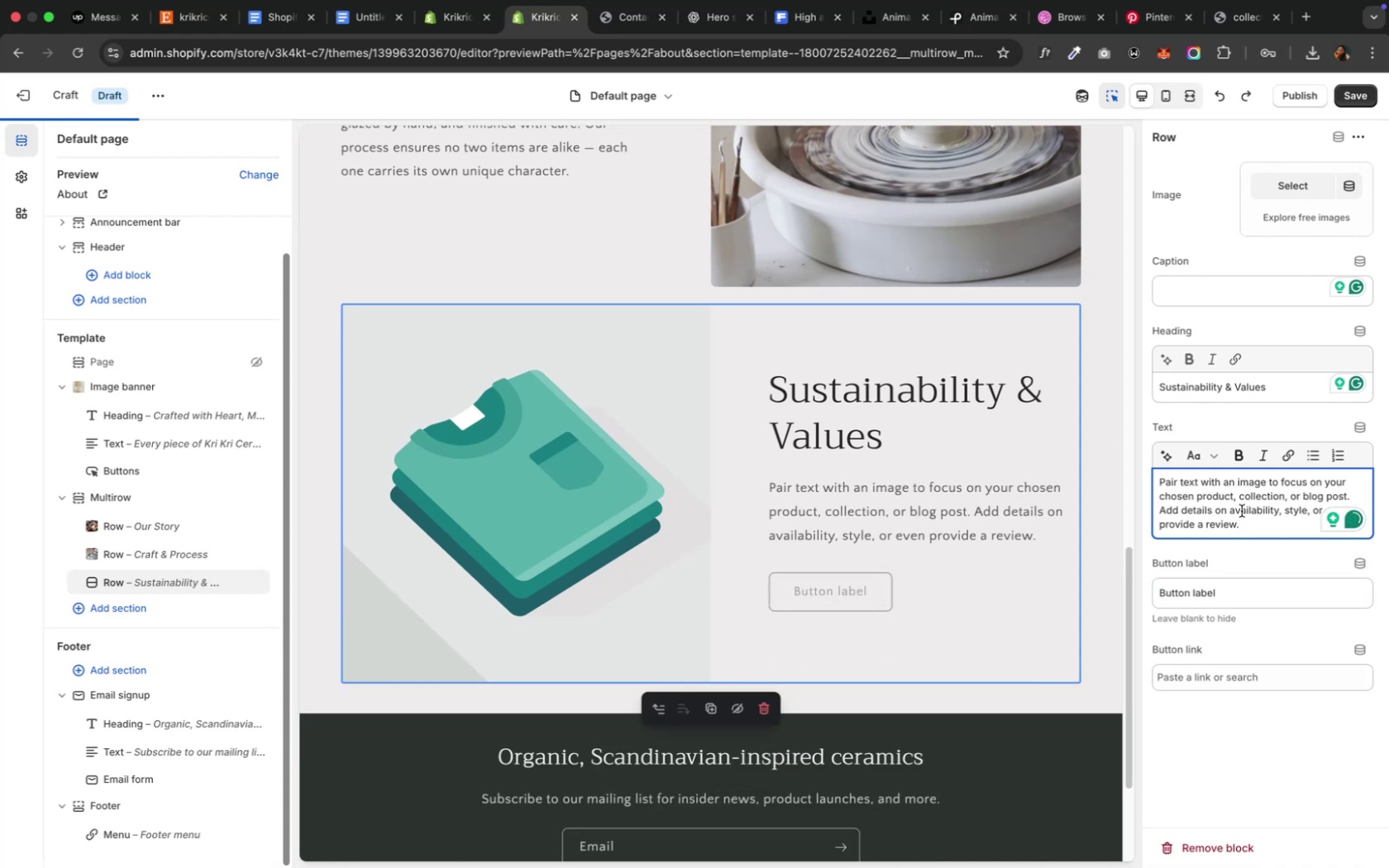 
key(Meta+A)
 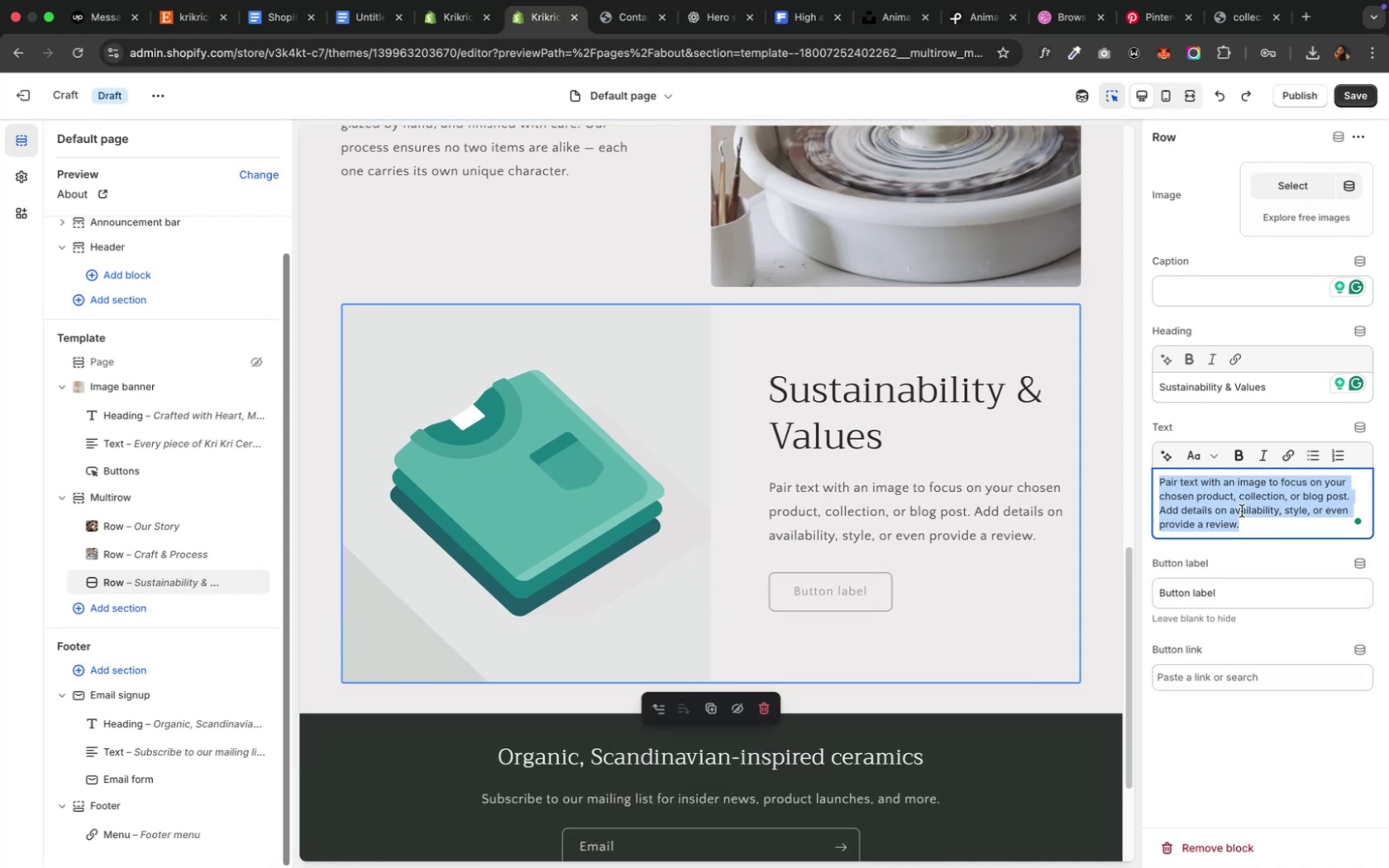 
key(Meta+V)
 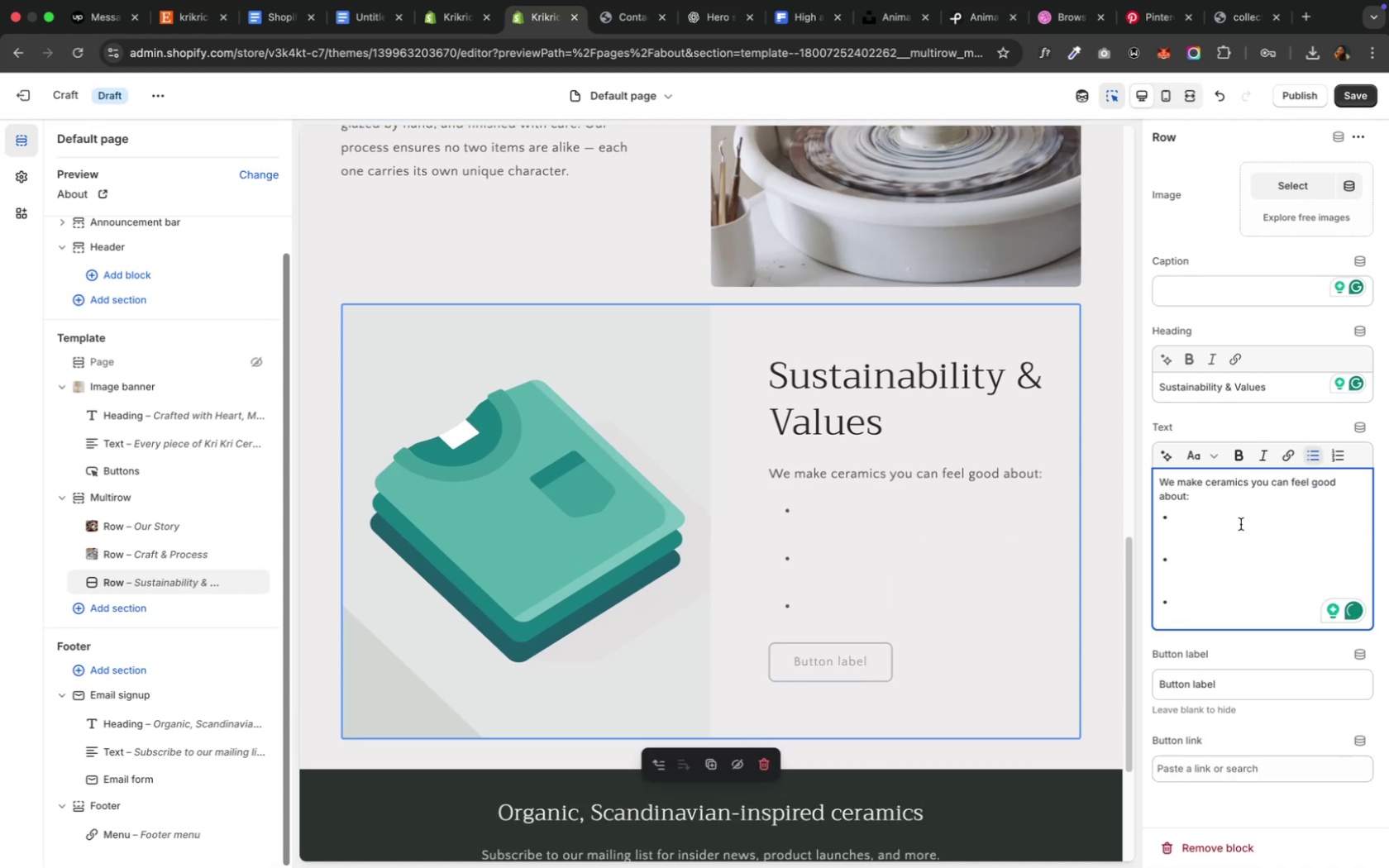 
key(Meta+Z)
 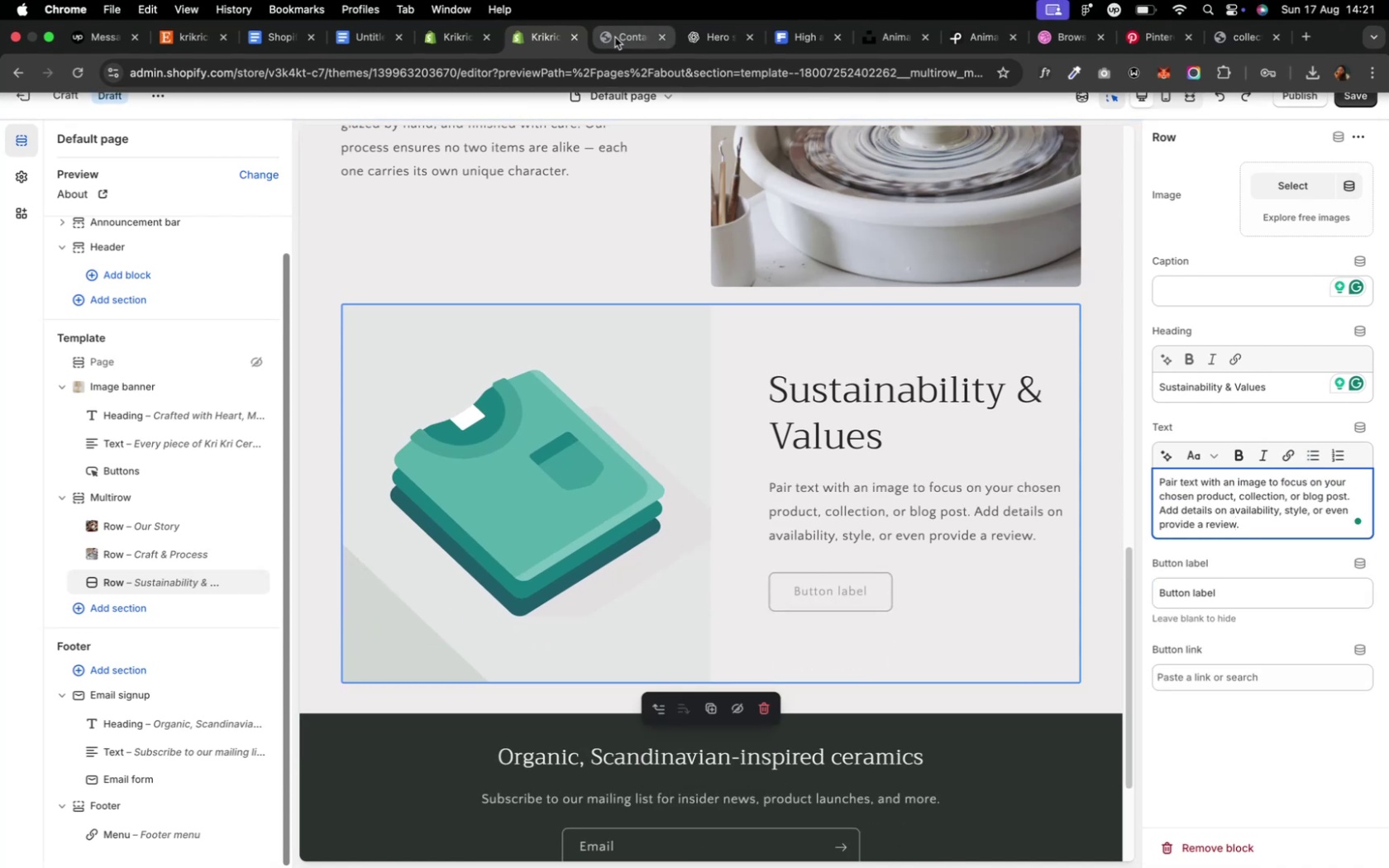 
left_click([697, 33])
 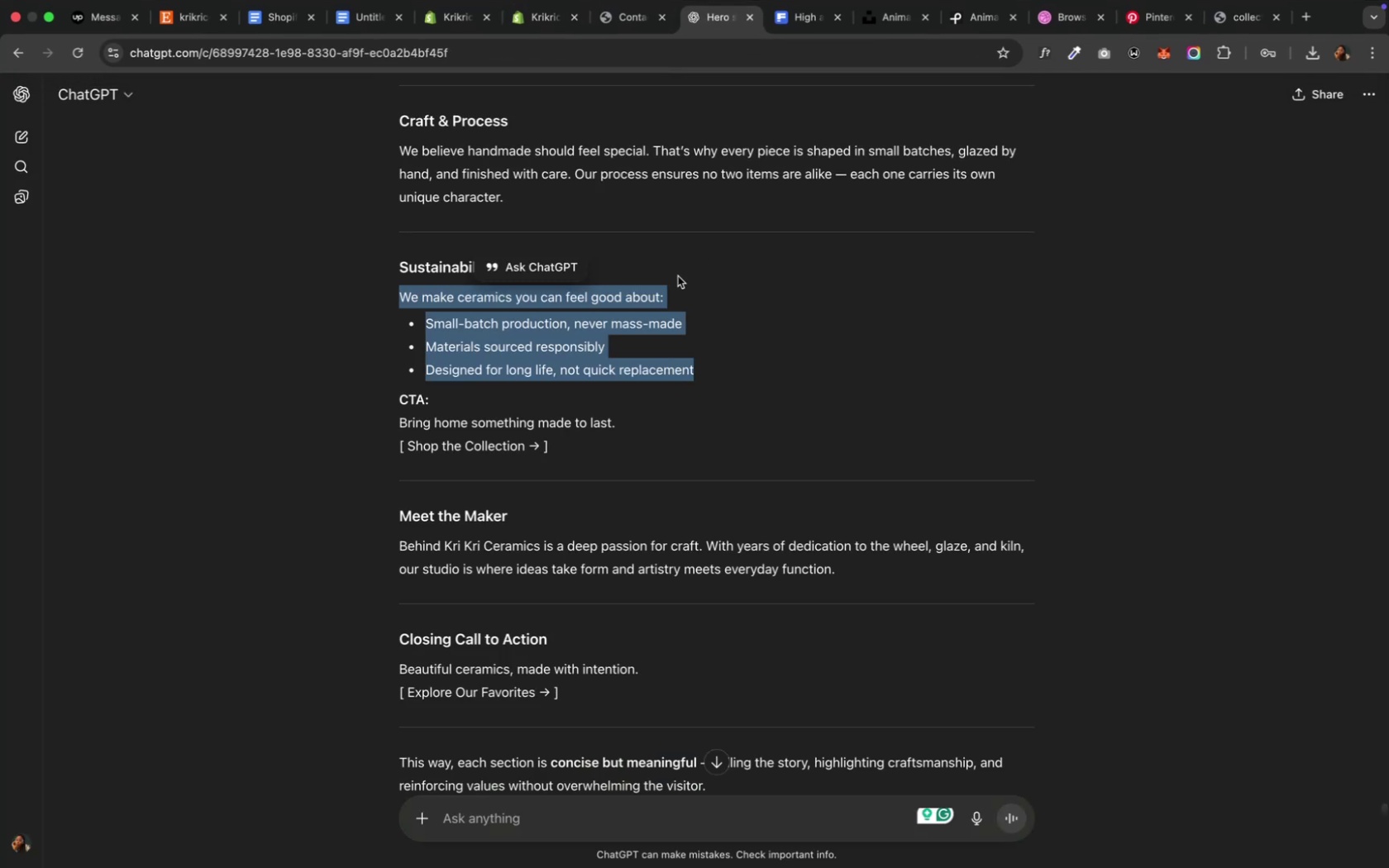 
left_click([682, 283])
 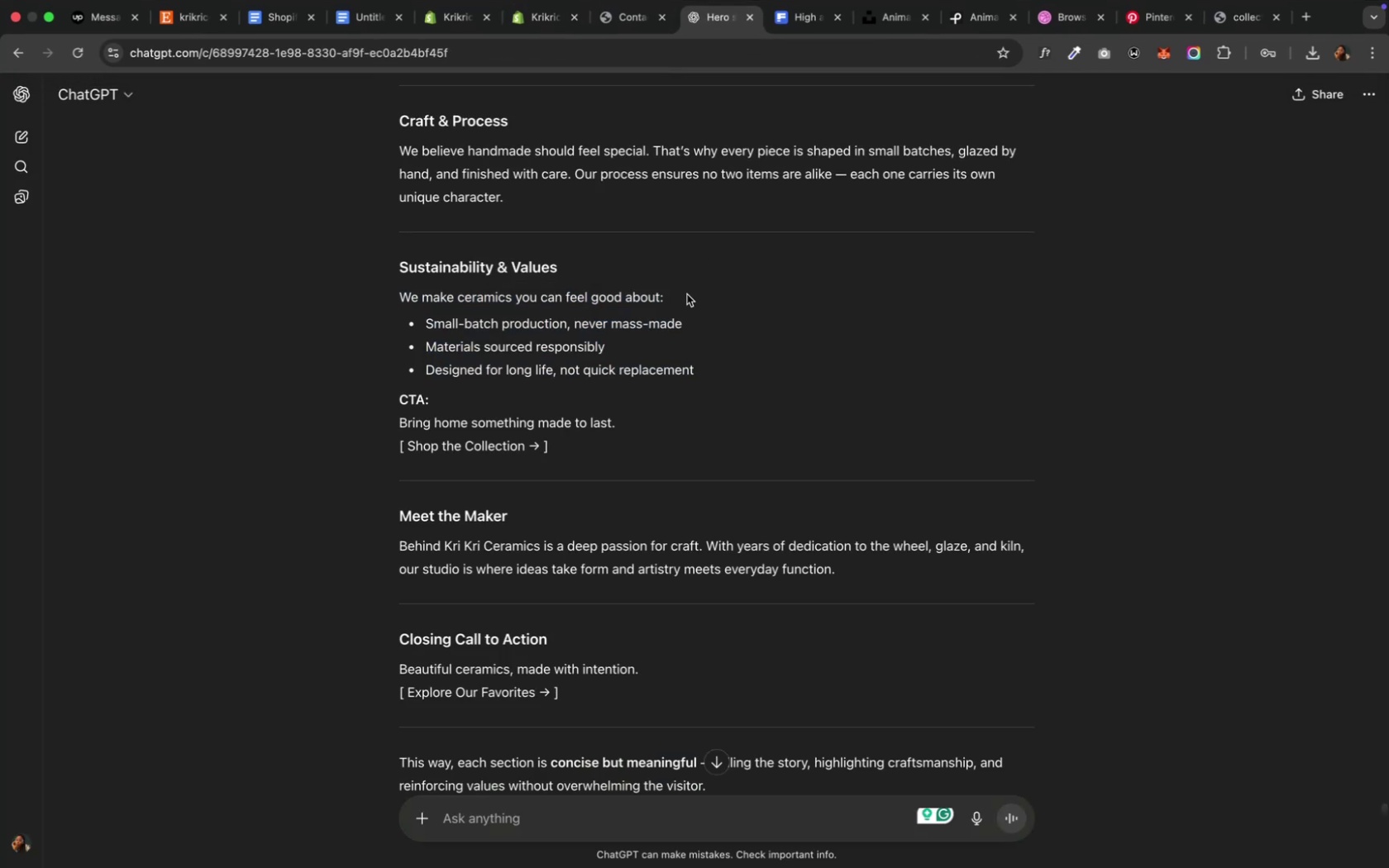 
left_click_drag(start_coordinate=[686, 295], to_coordinate=[389, 287])
 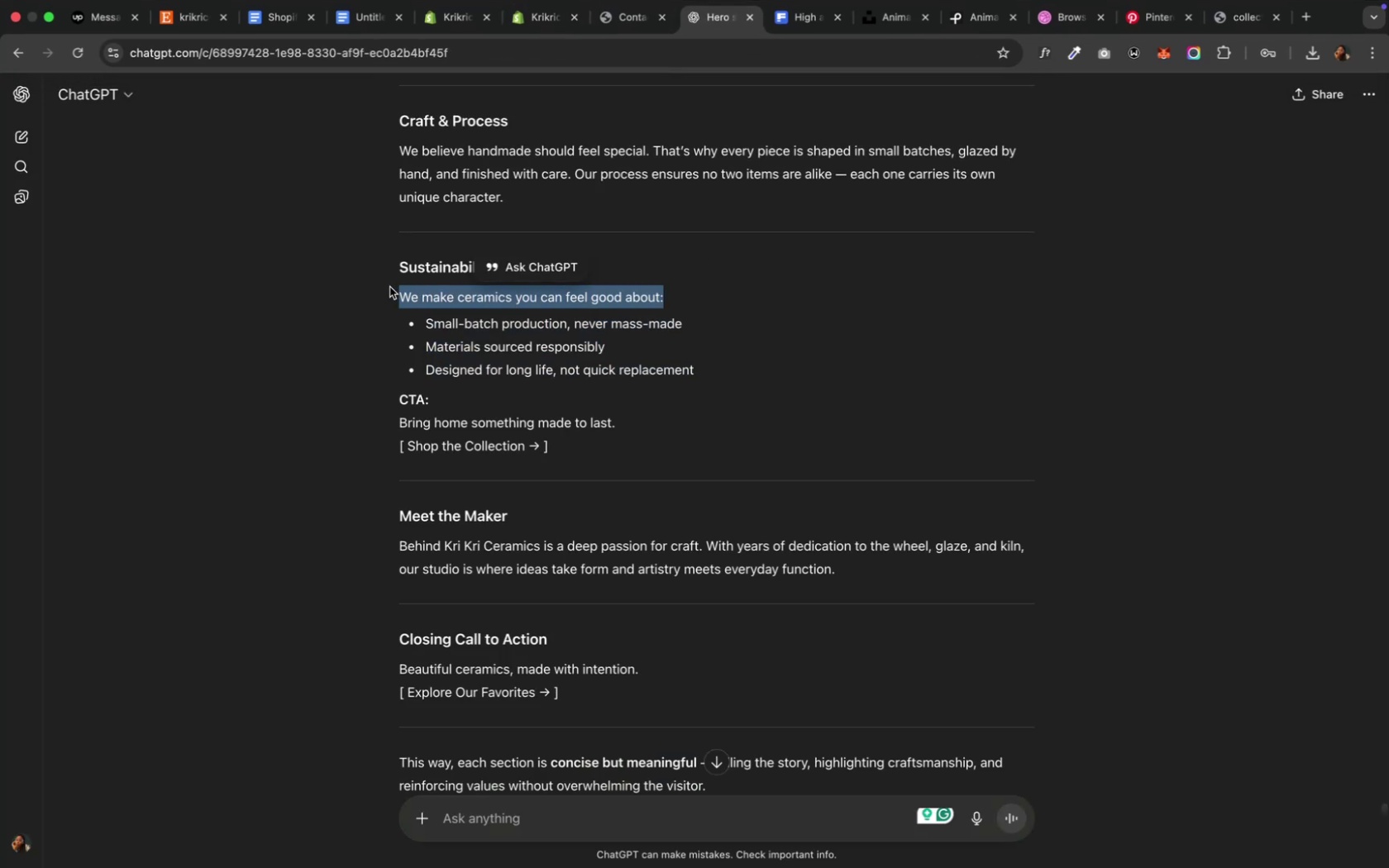 
key(Meta+C)
 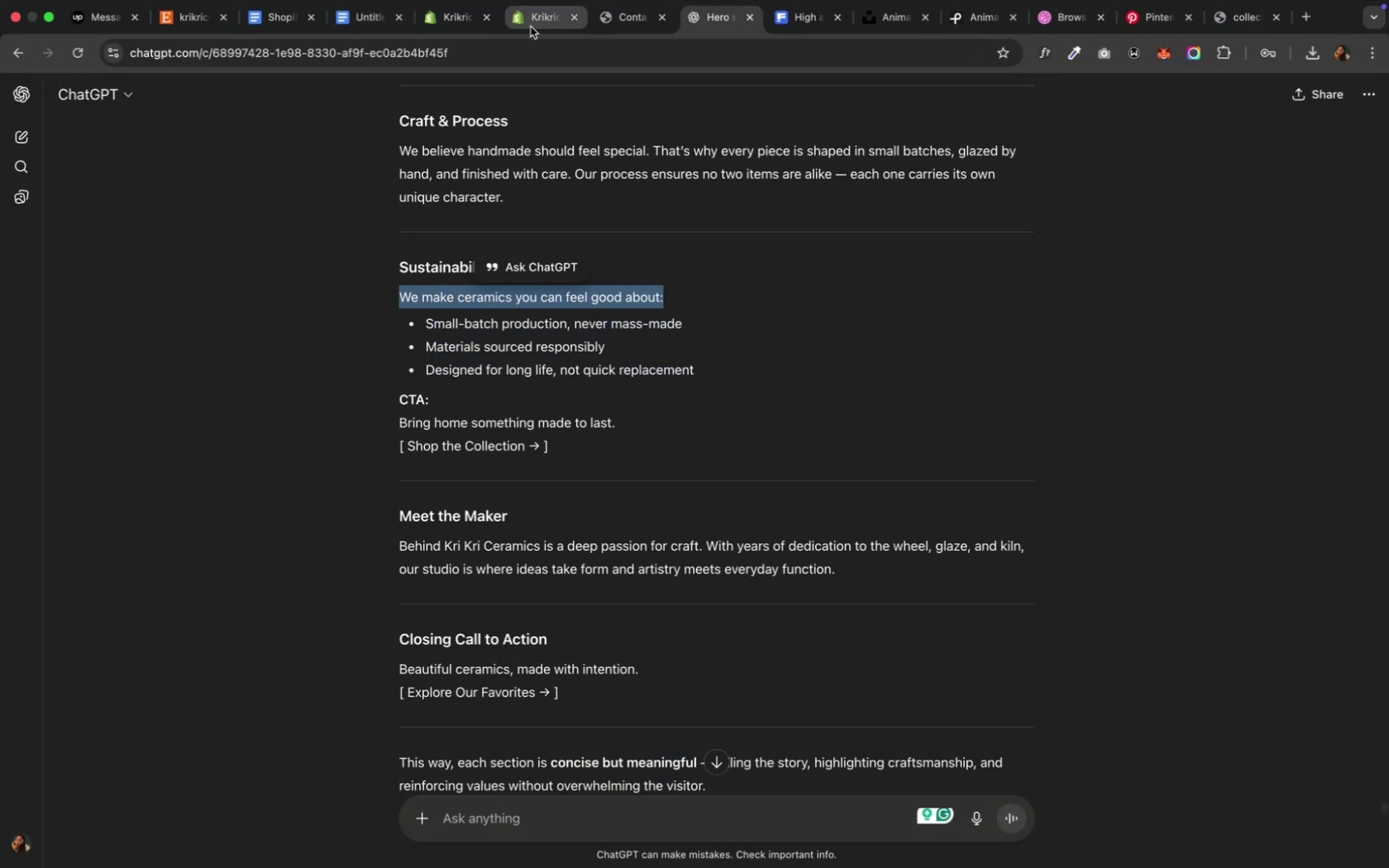 
left_click([530, 26])
 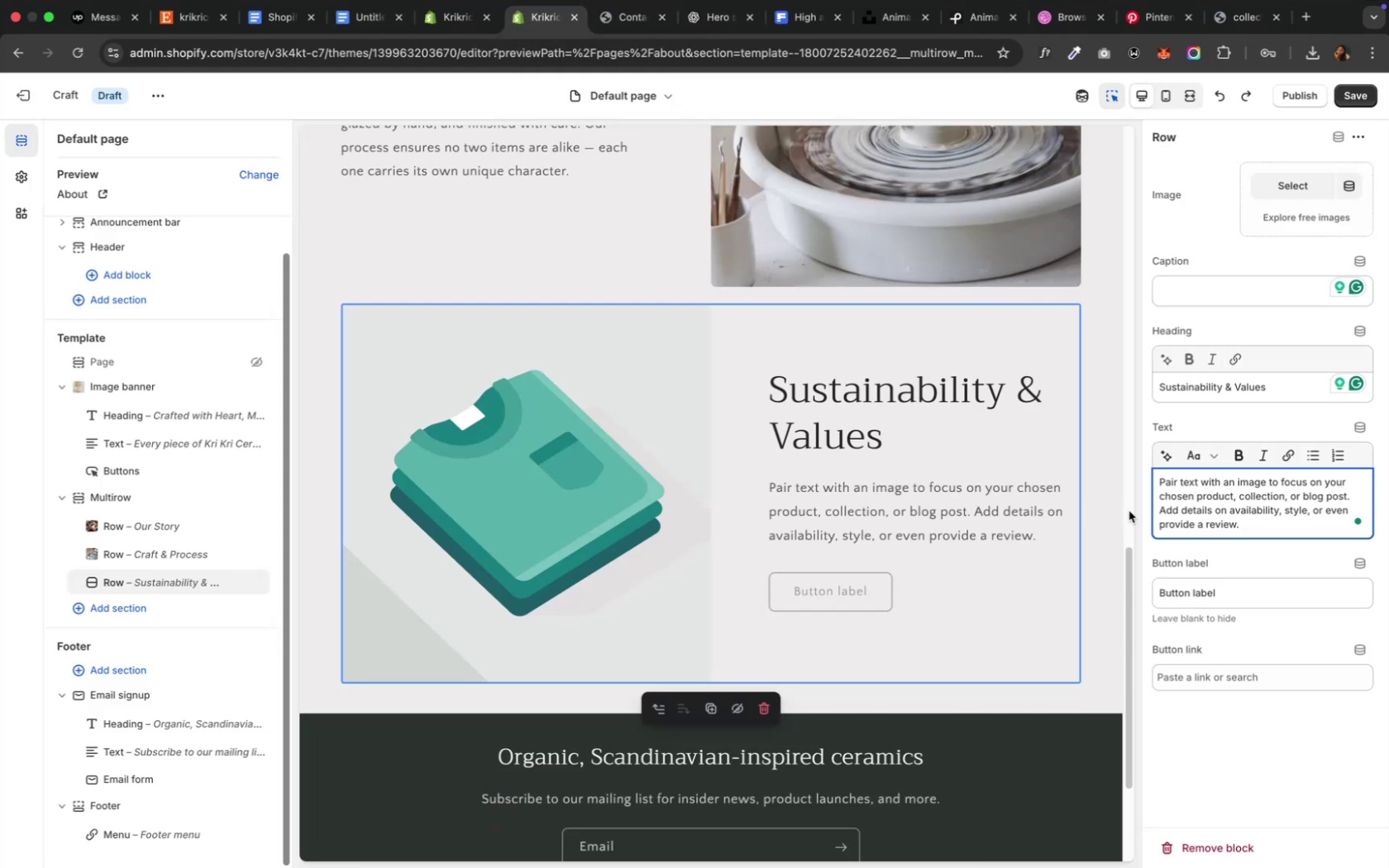 
key(Meta+A)
 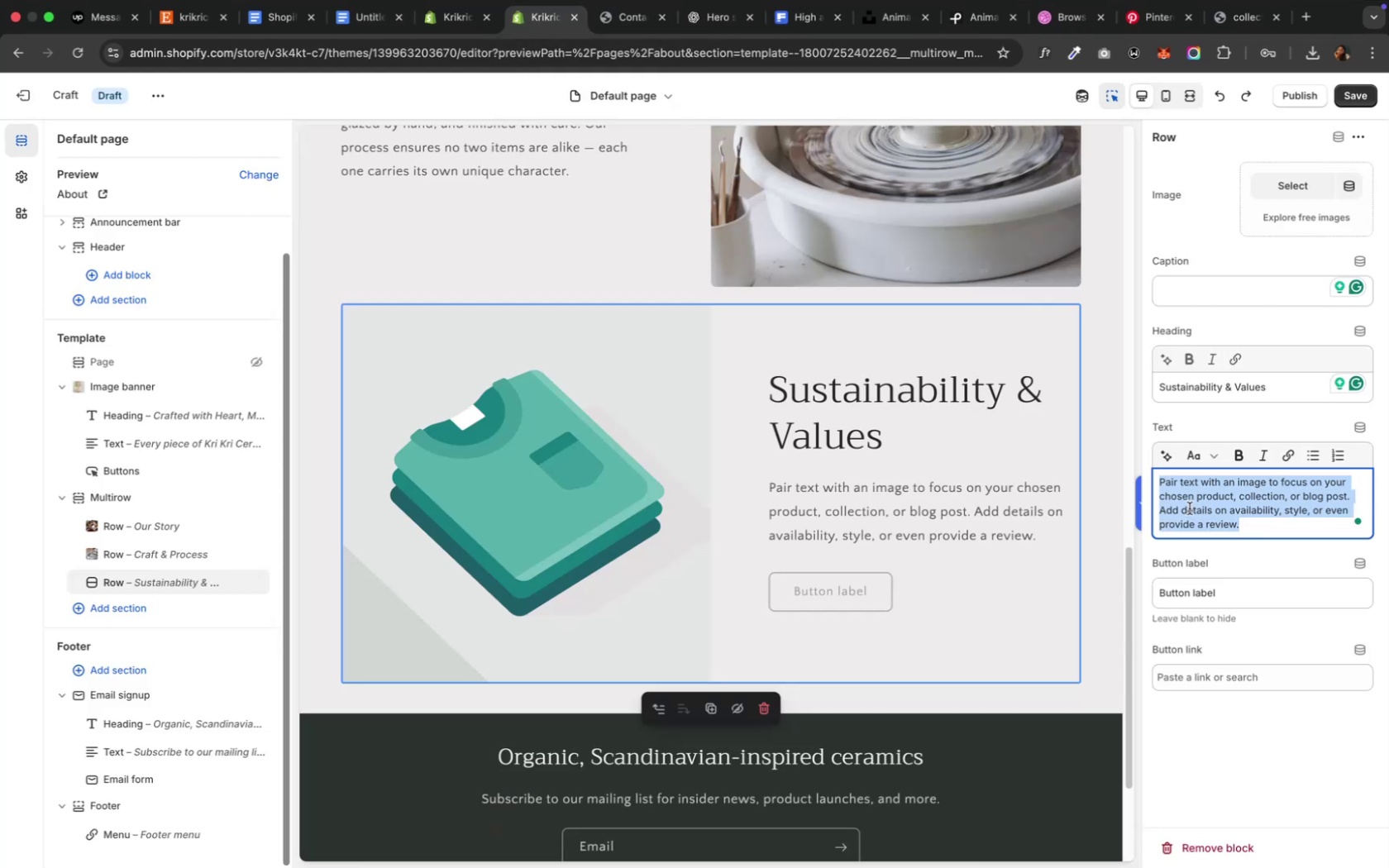 
key(Meta+V)
 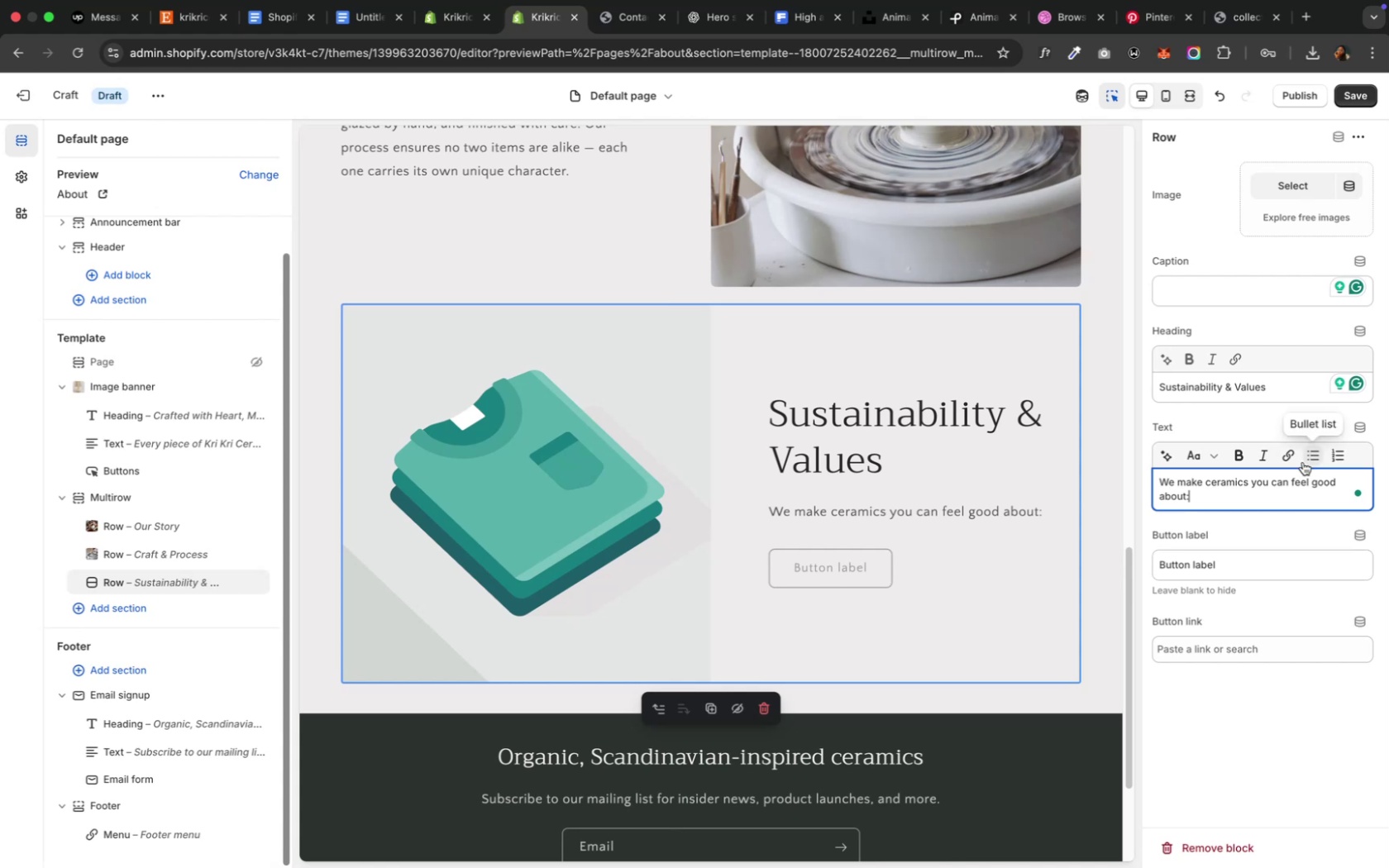 
wait(5.83)
 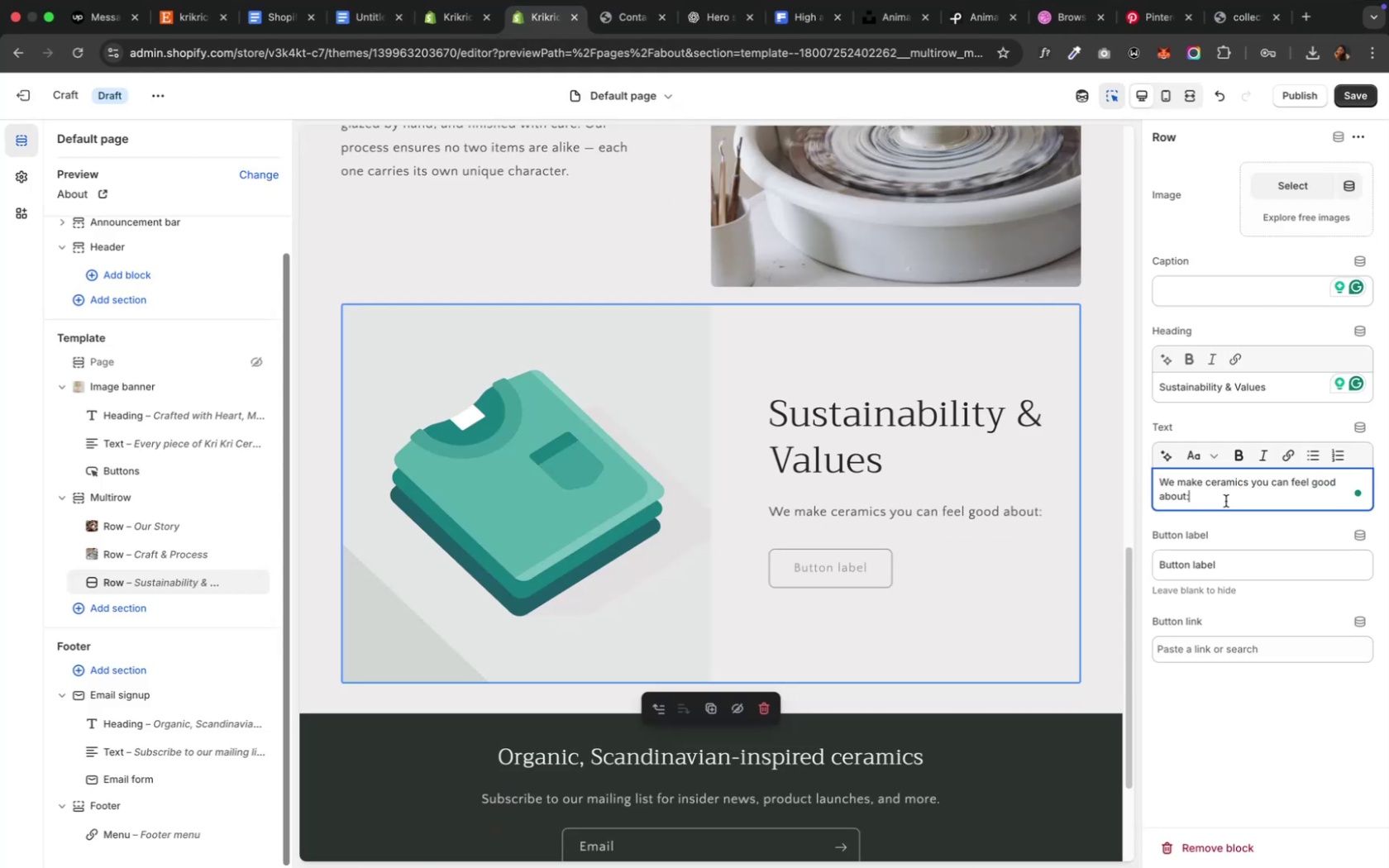 
key(Enter)
 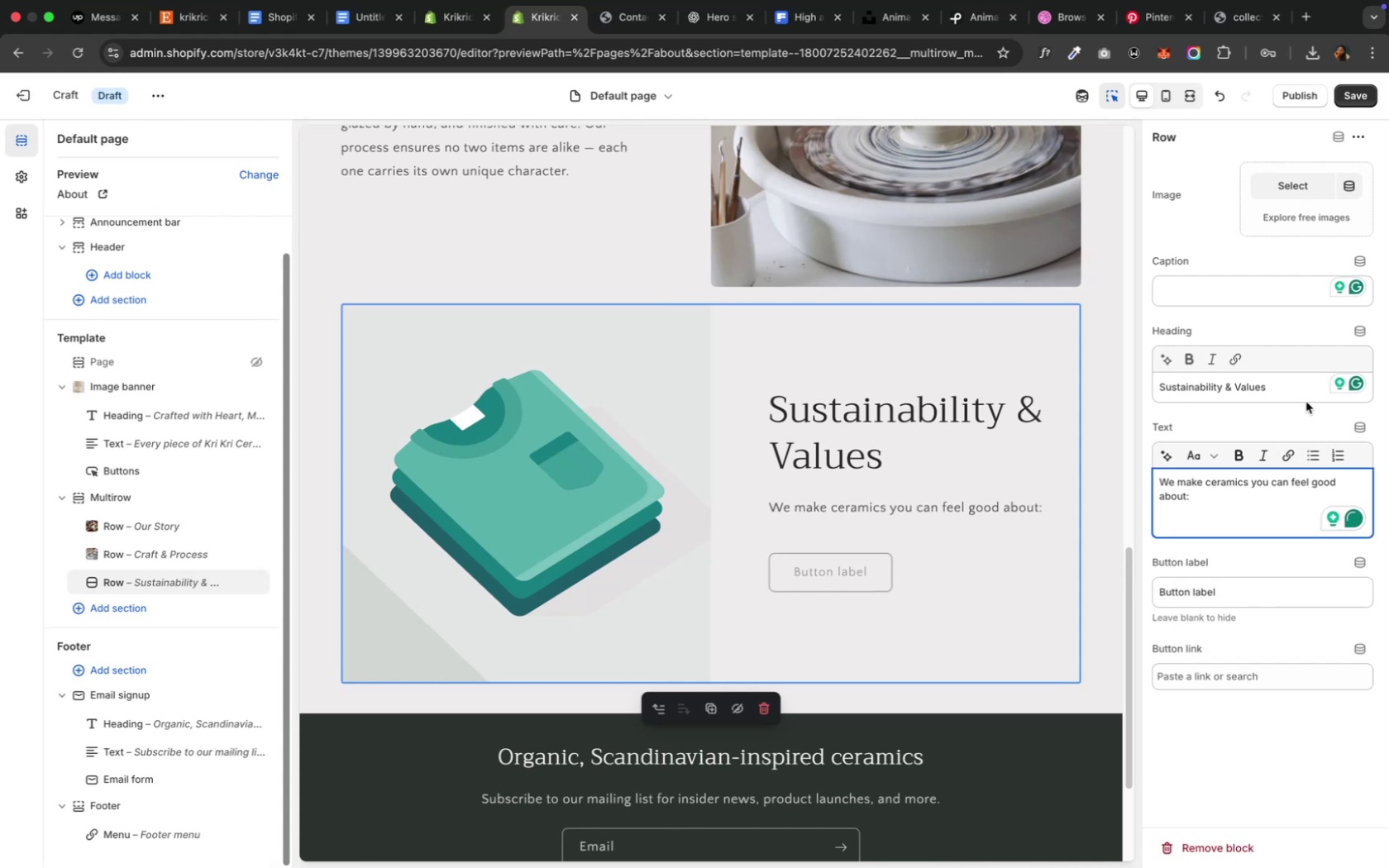 
left_click([1311, 460])
 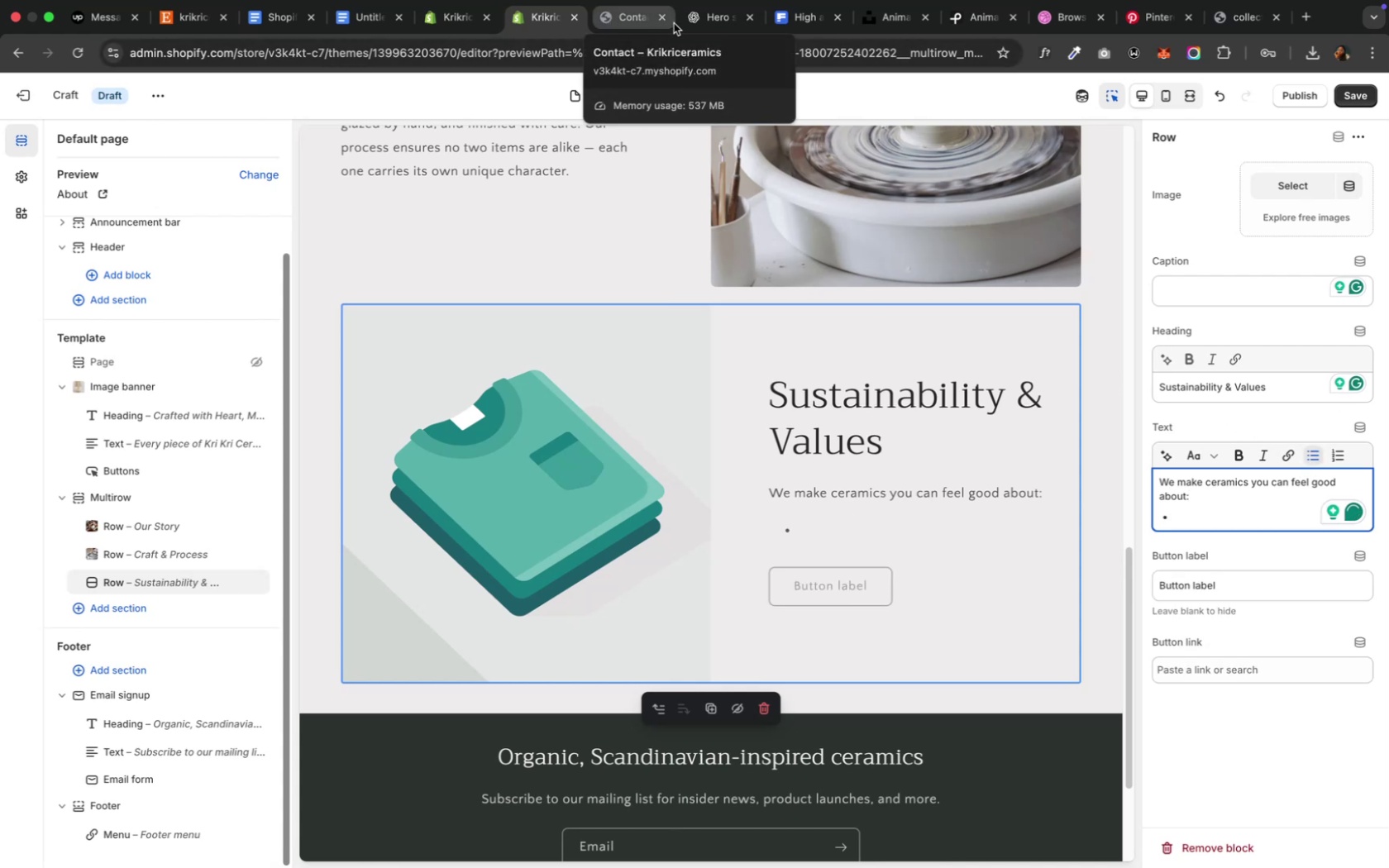 
left_click([694, 17])
 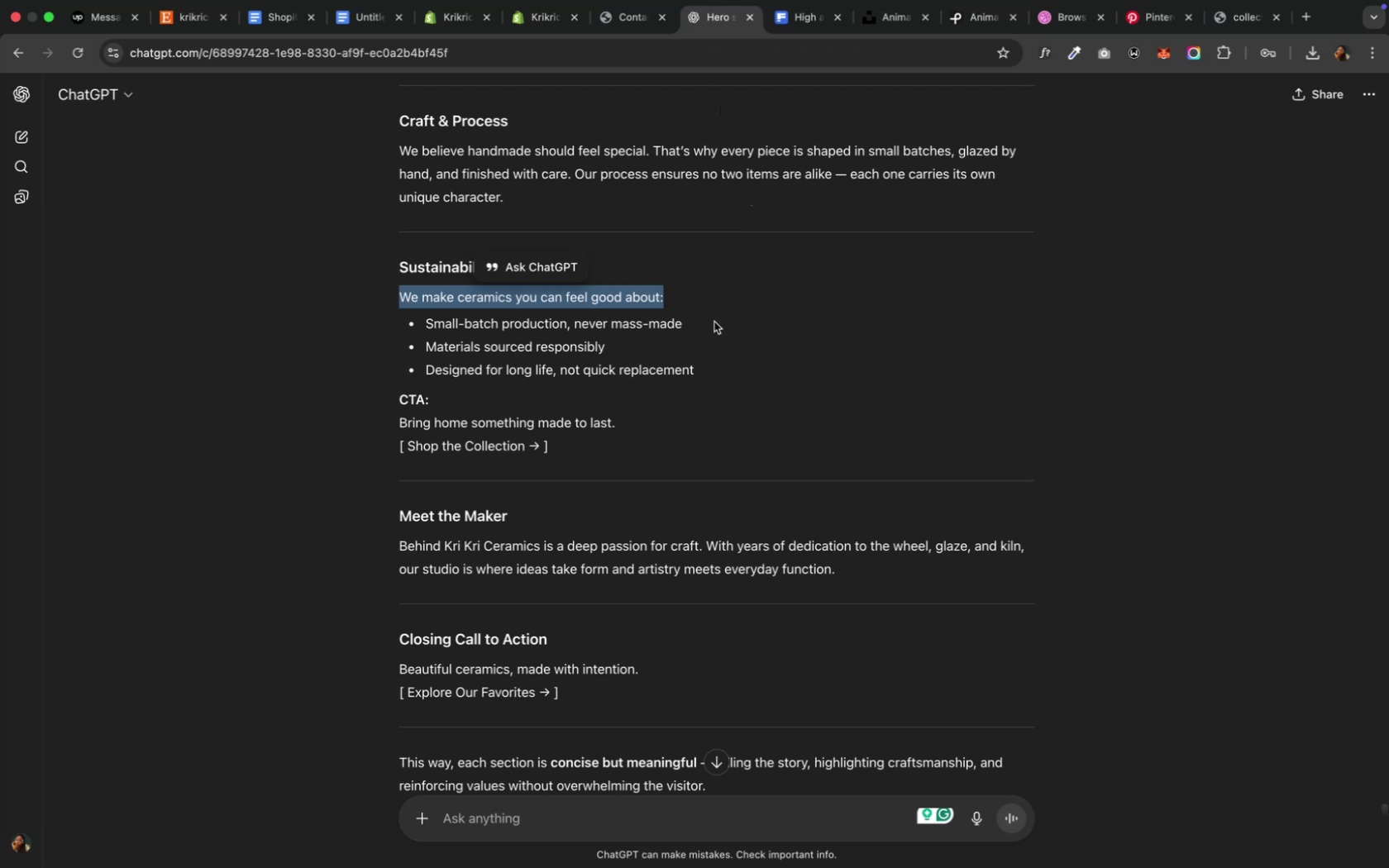 
left_click([680, 353])
 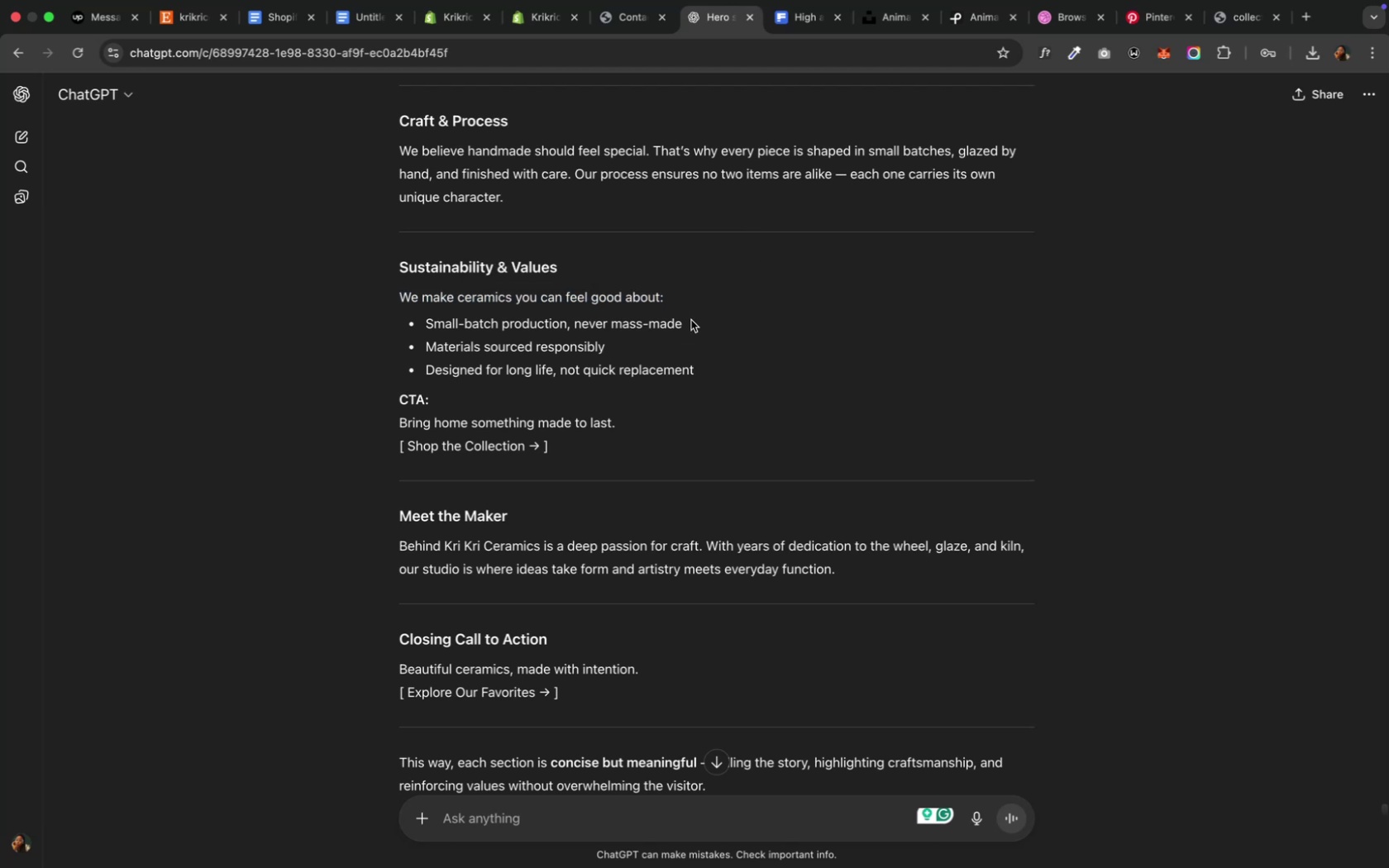 
left_click_drag(start_coordinate=[691, 318], to_coordinate=[426, 329])
 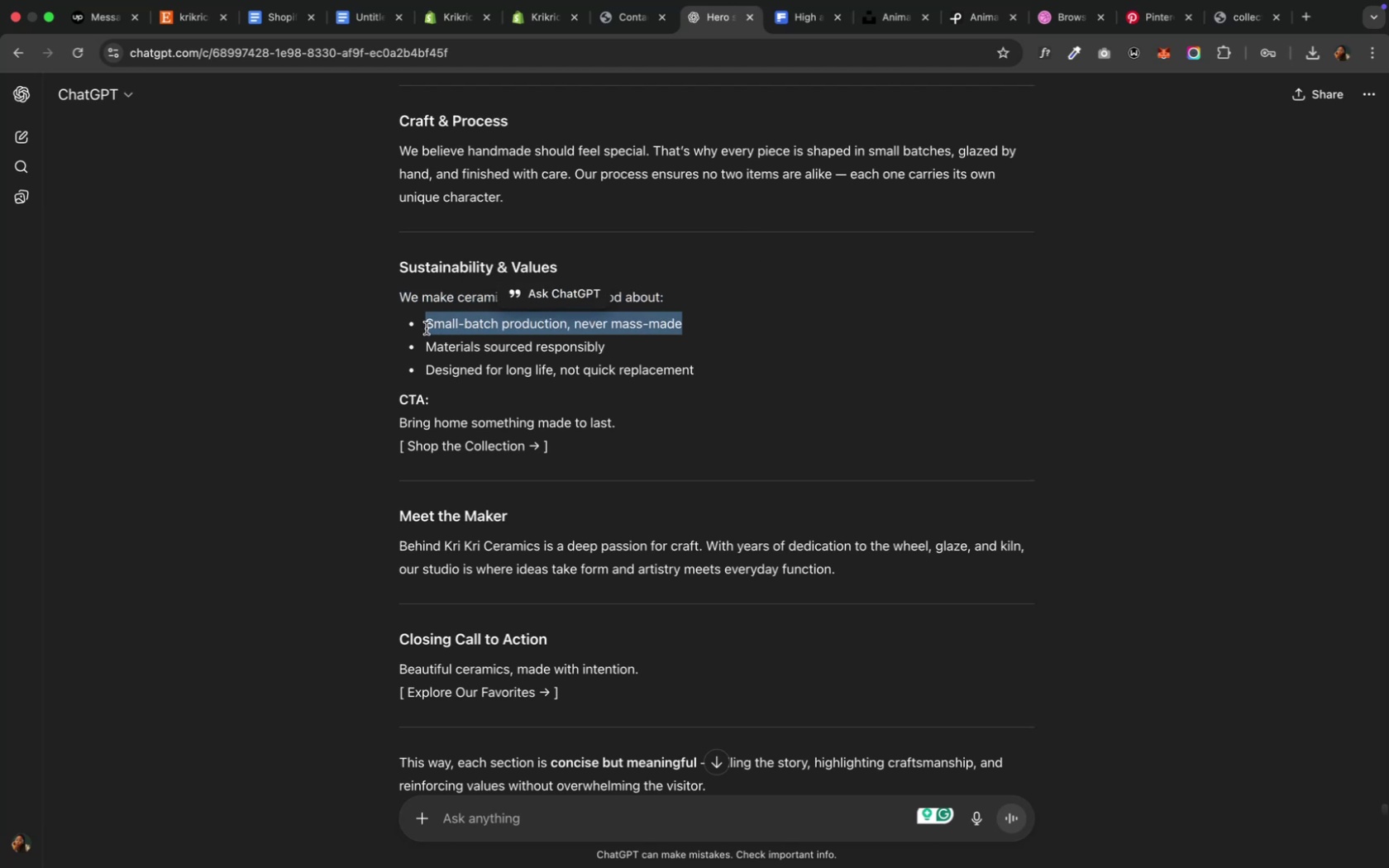 
key(Meta+C)
 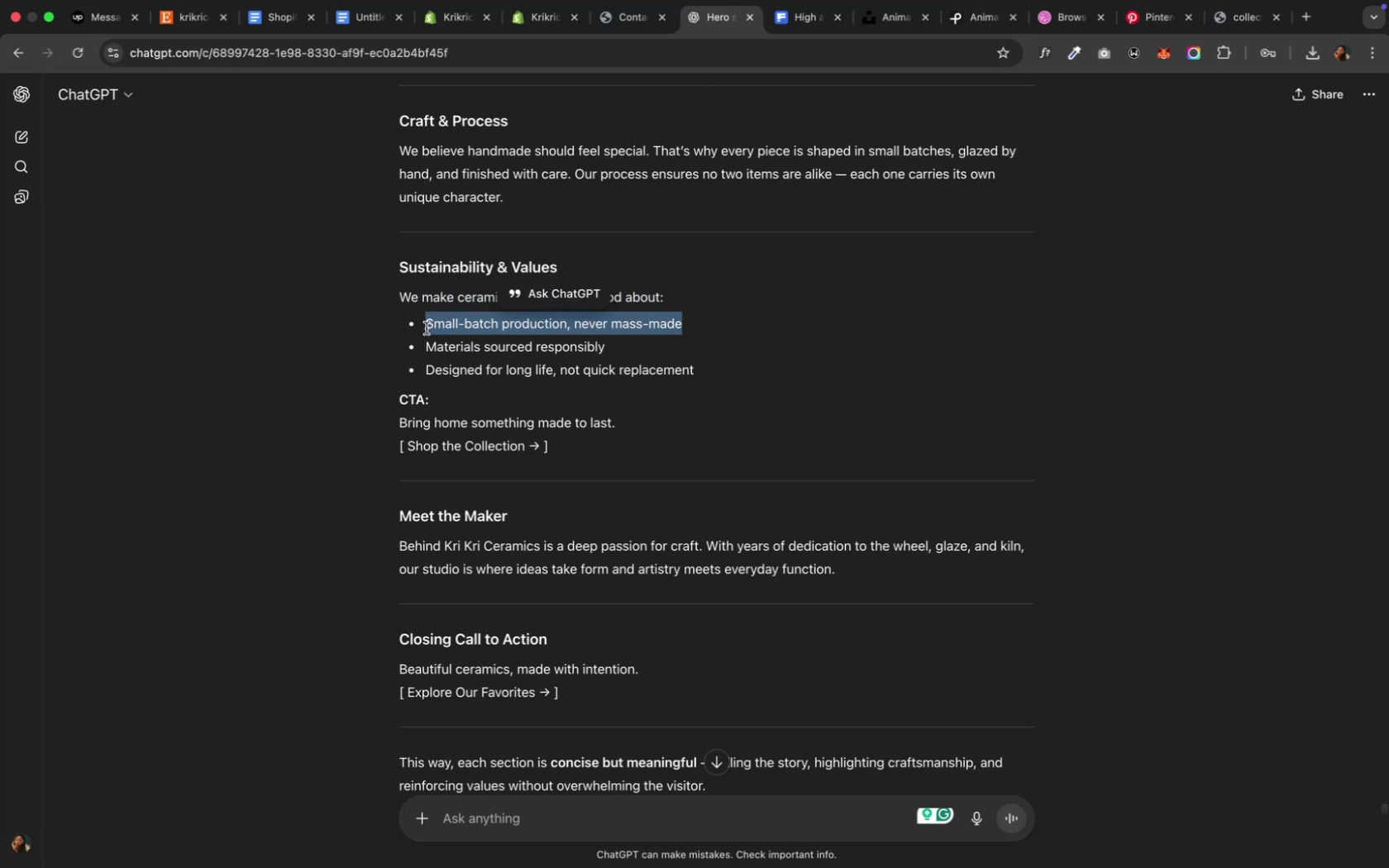 
key(Meta+C)
 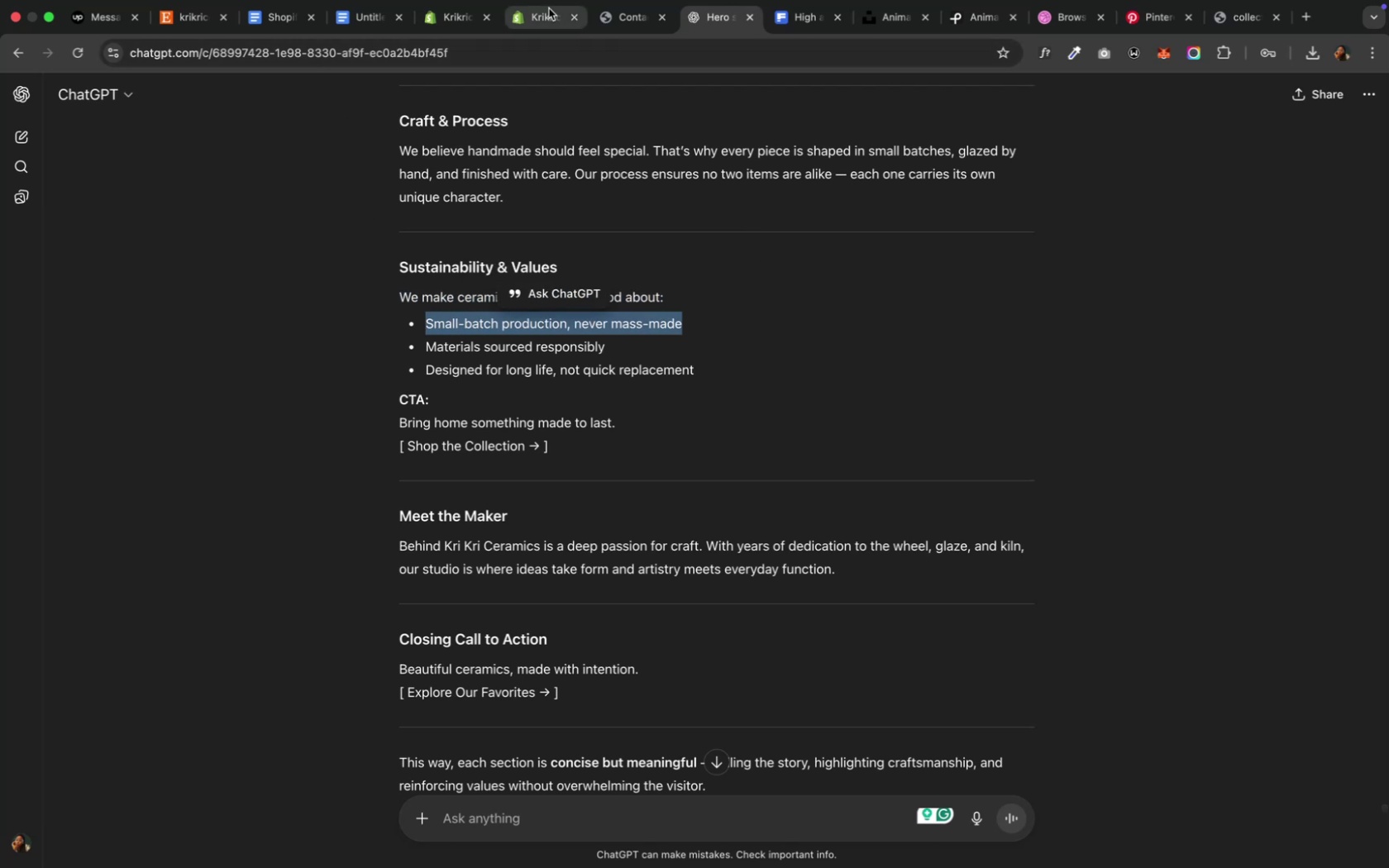 
left_click([542, 13])
 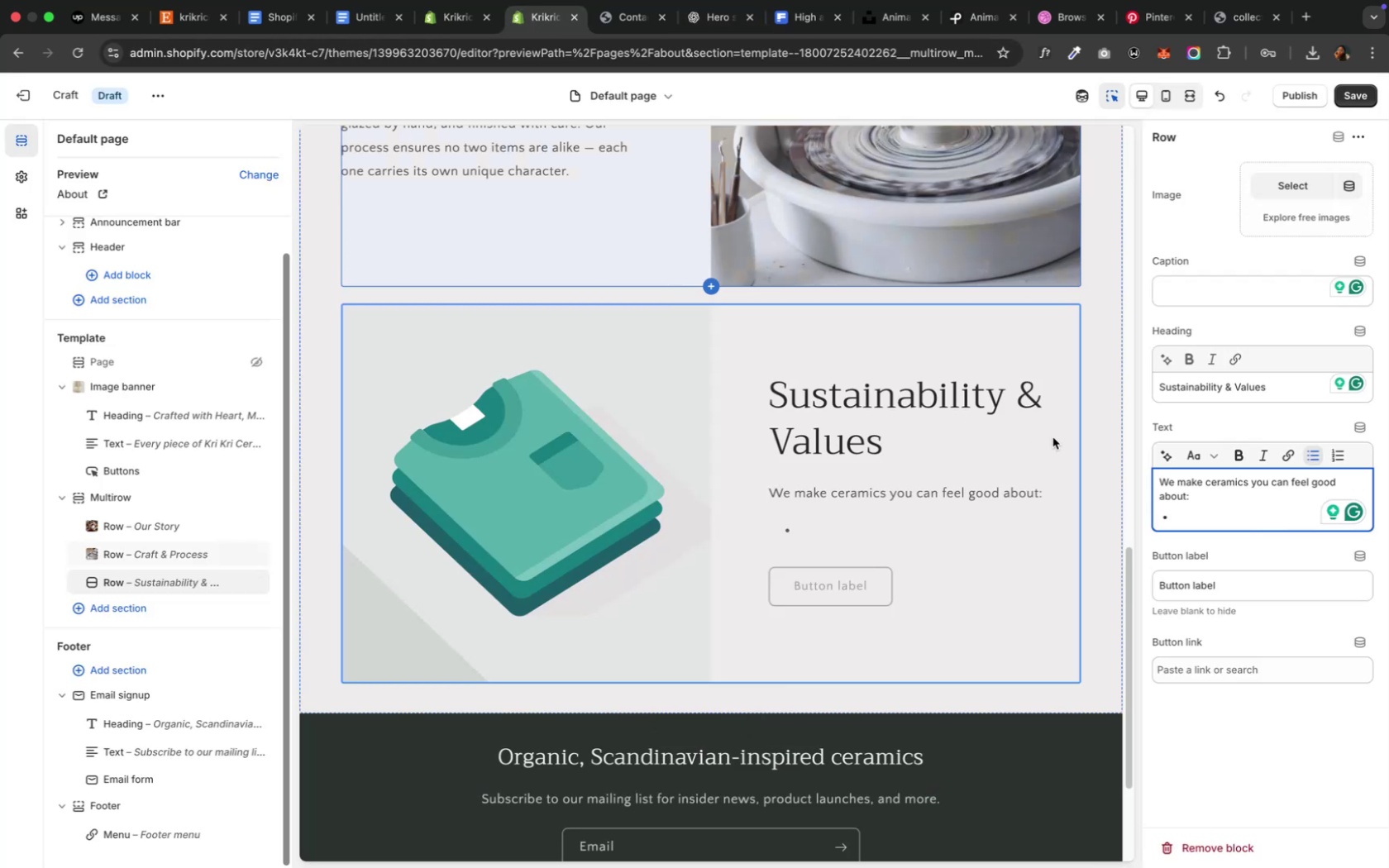 
key(Meta+V)
 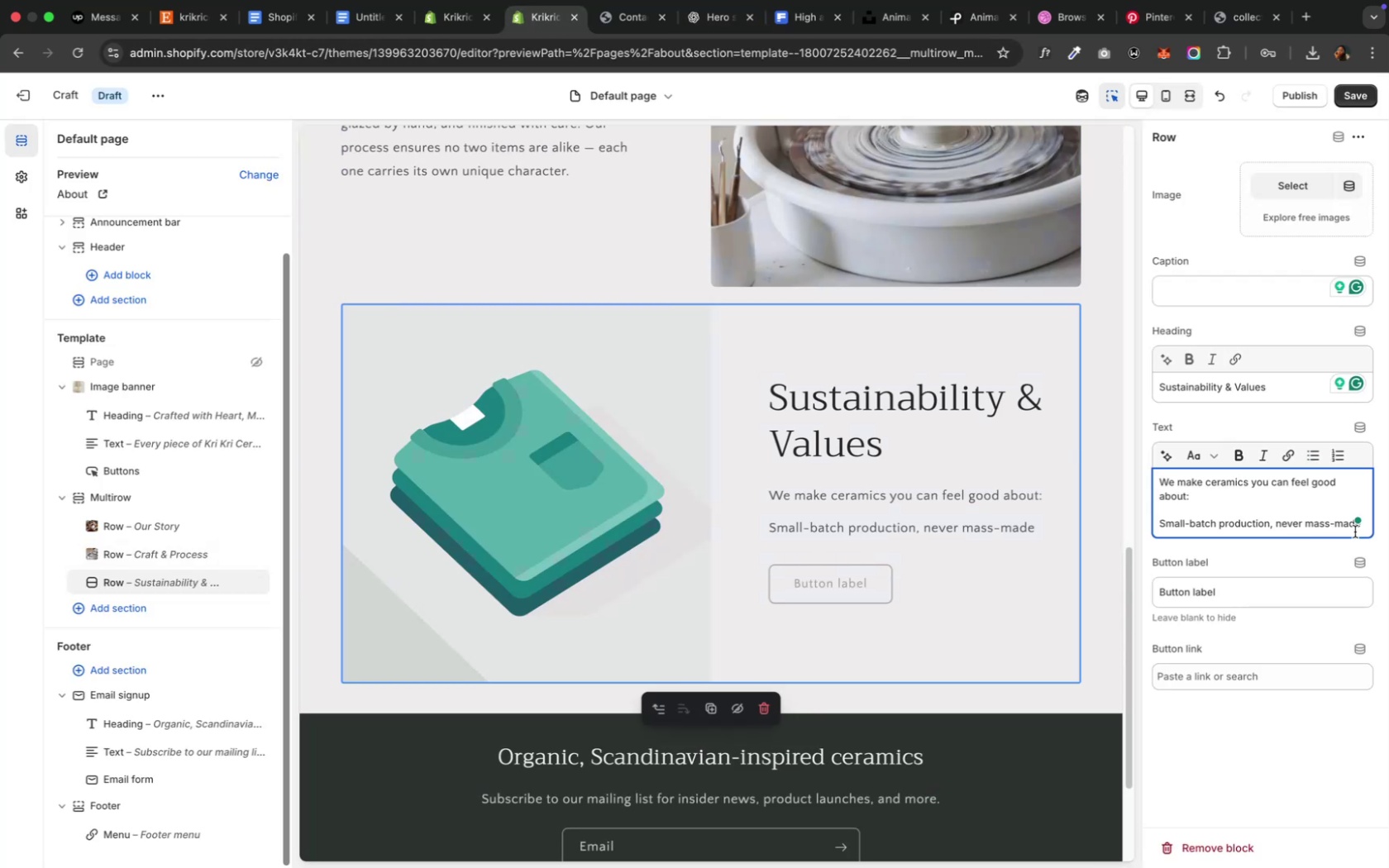 
key(Shift+ArrowUp)
 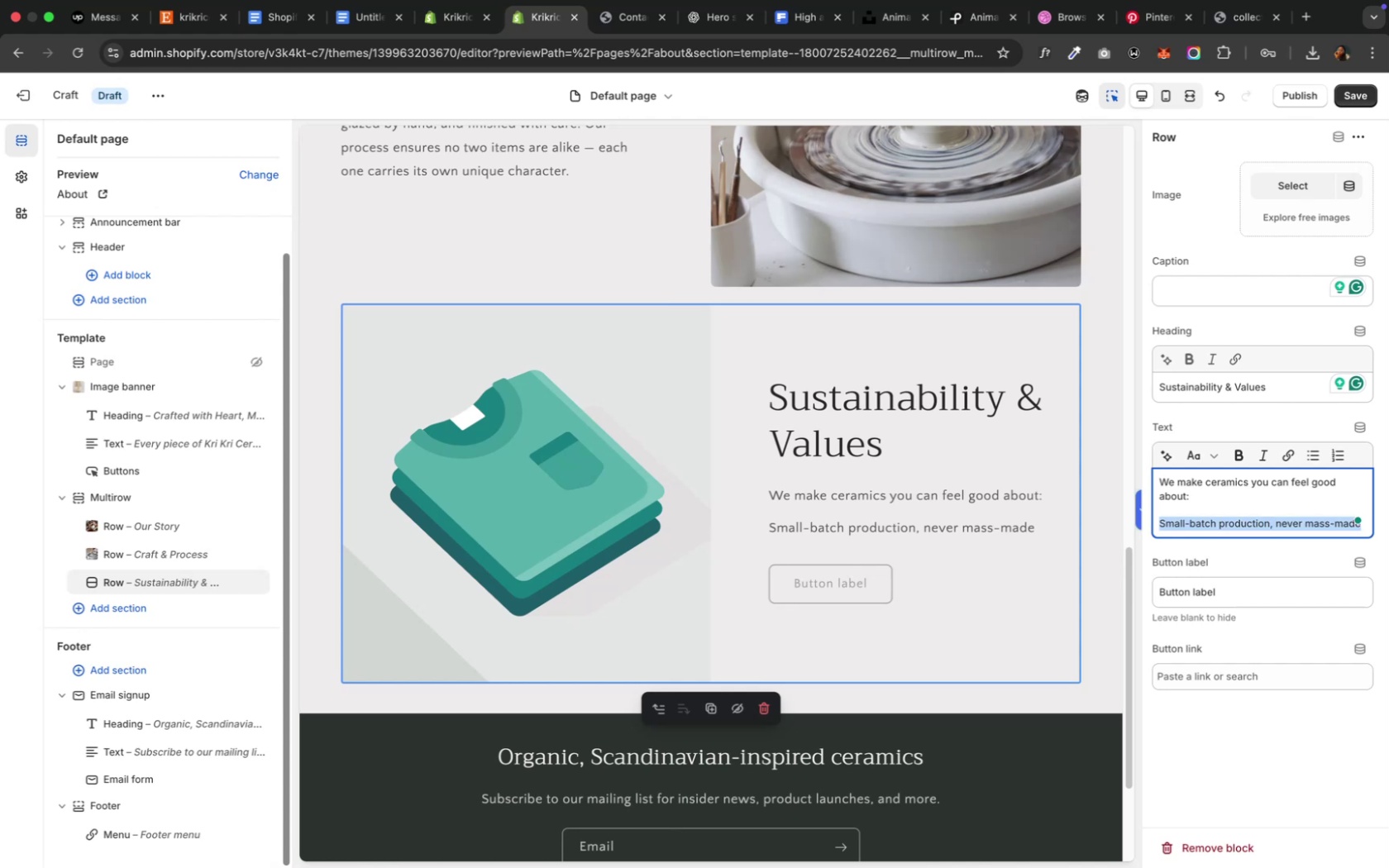 
key(Shift+ArrowRight)
 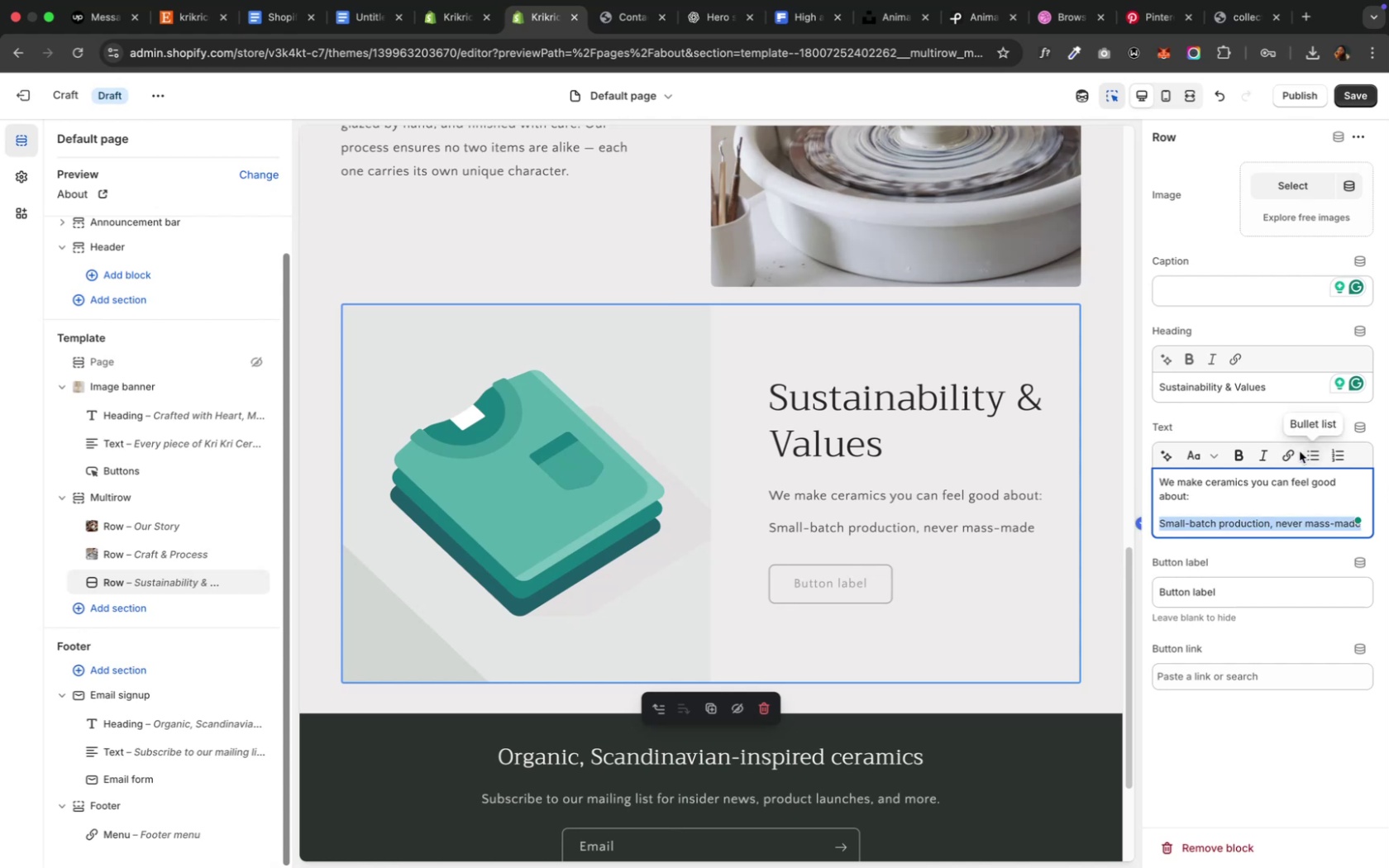 
left_click([1314, 457])
 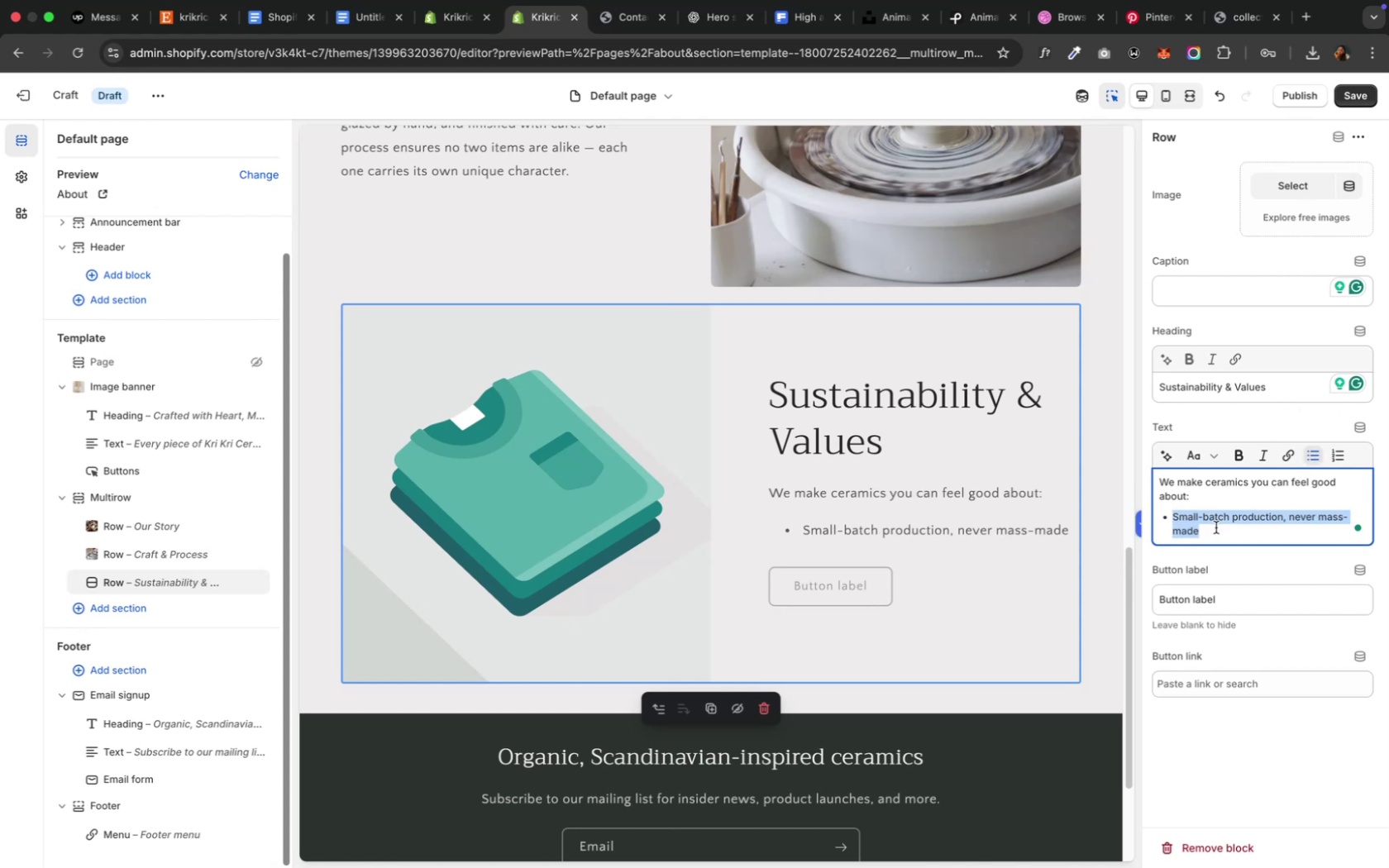 
key(Meta+C)
 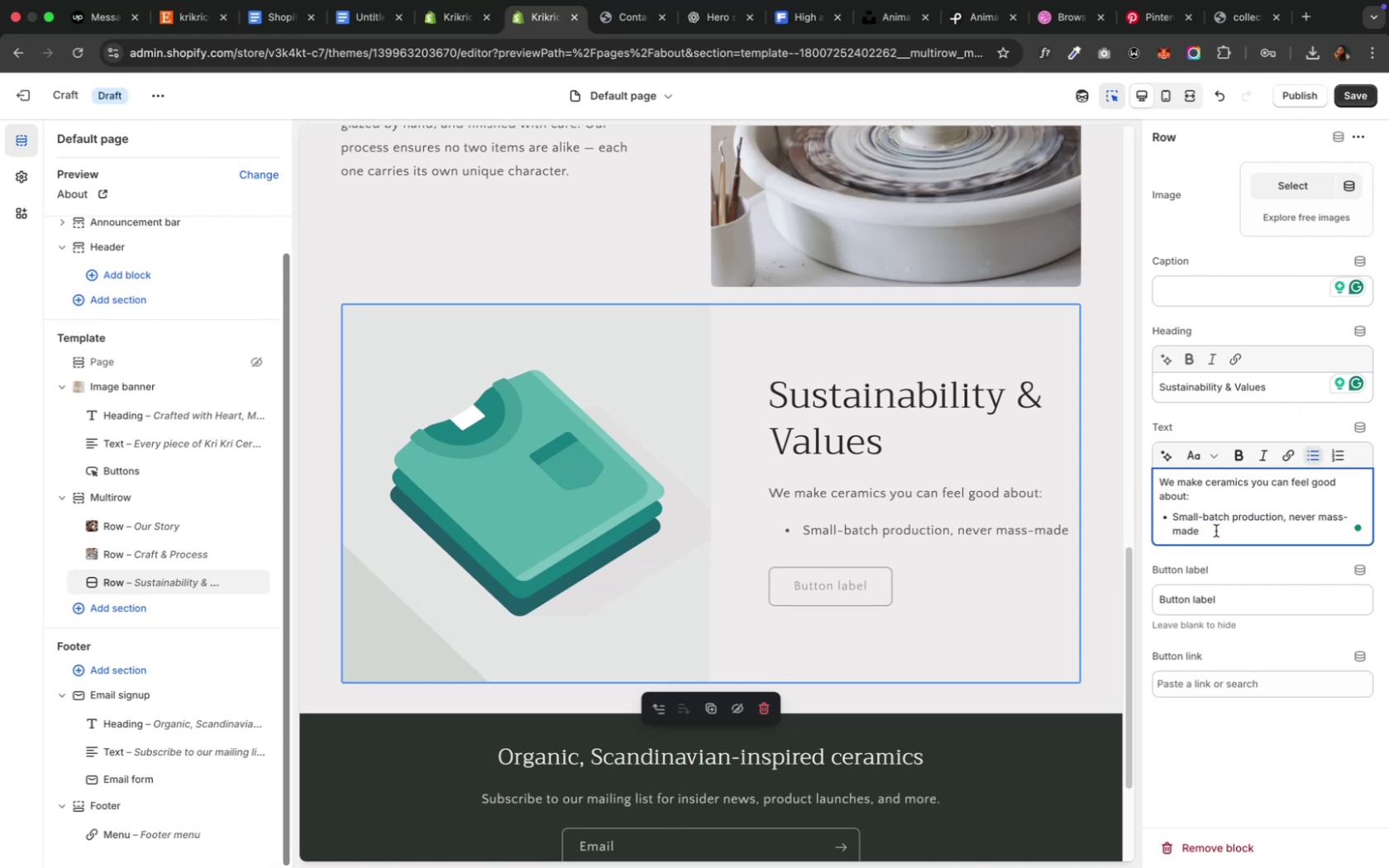 
key(Enter)
 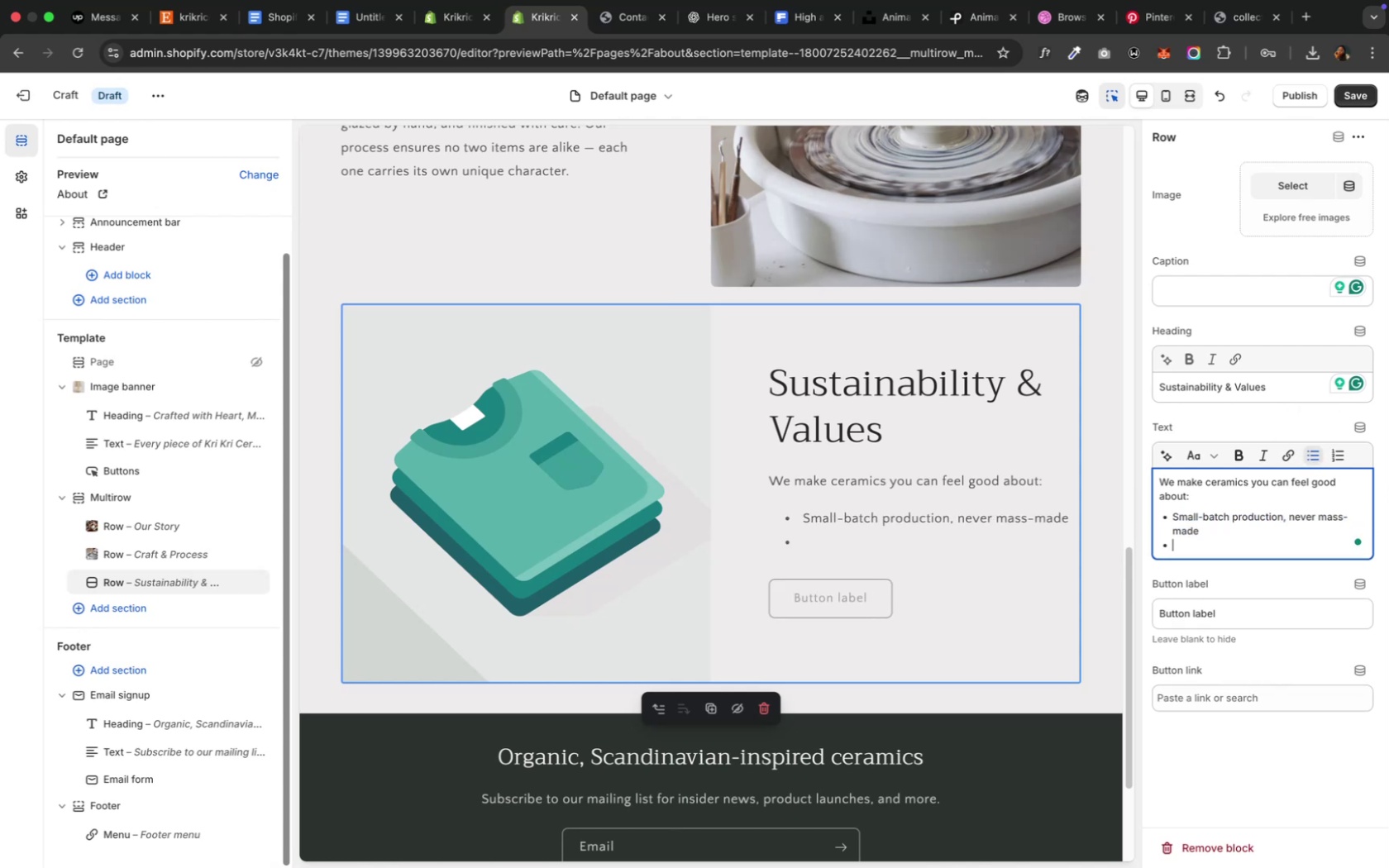 
key(Meta+V)
 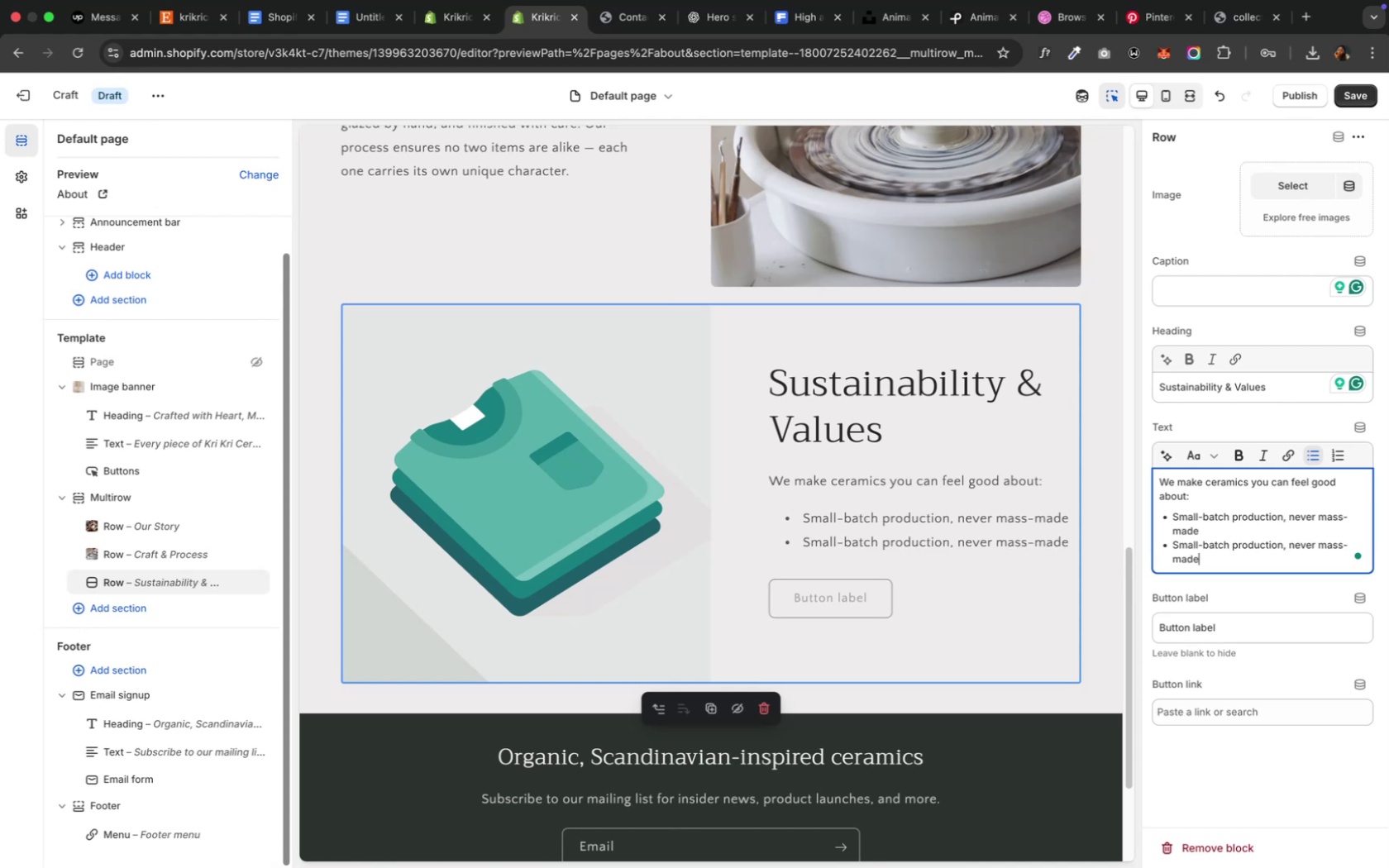 
key(Enter)
 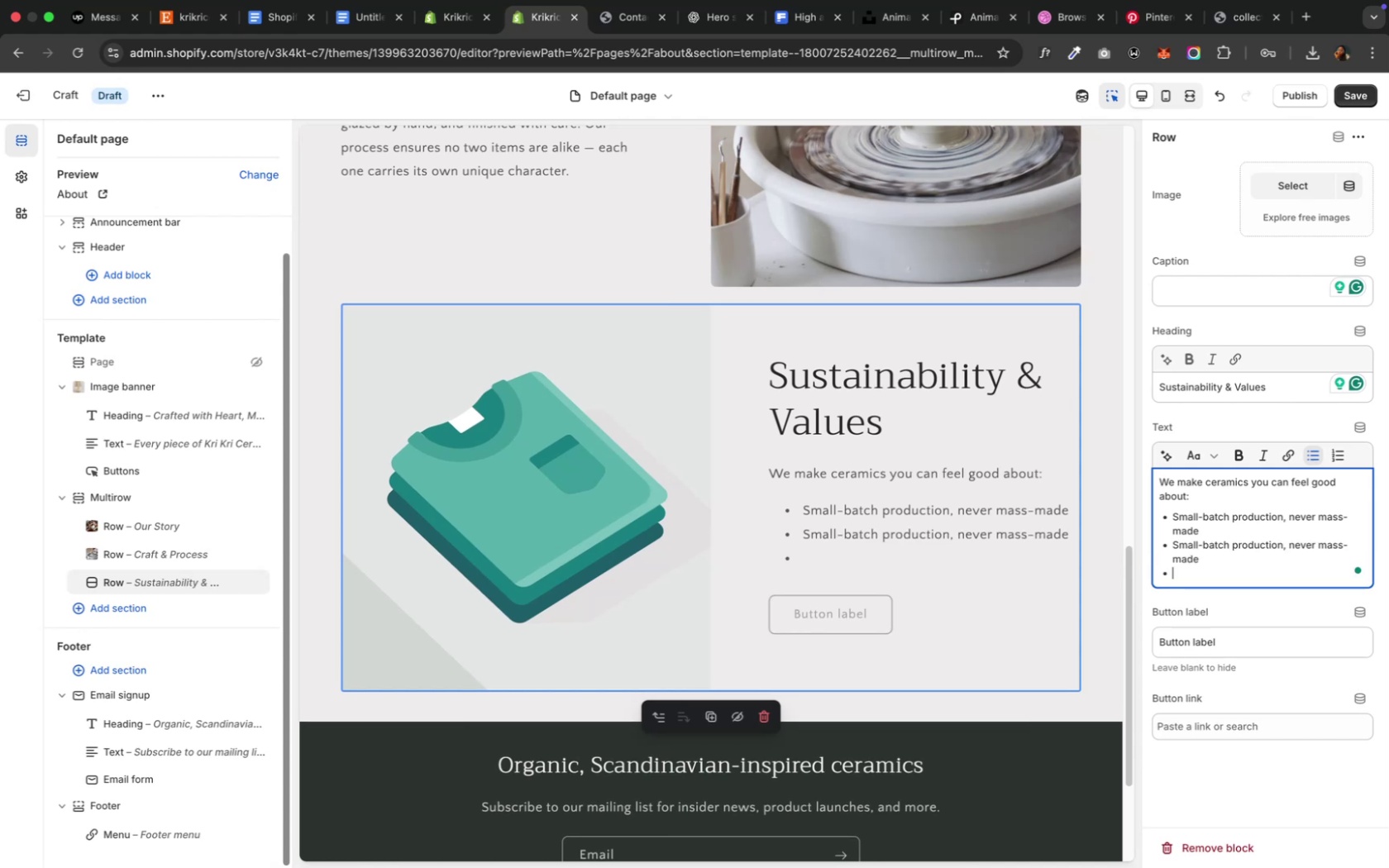 
key(Meta+V)
 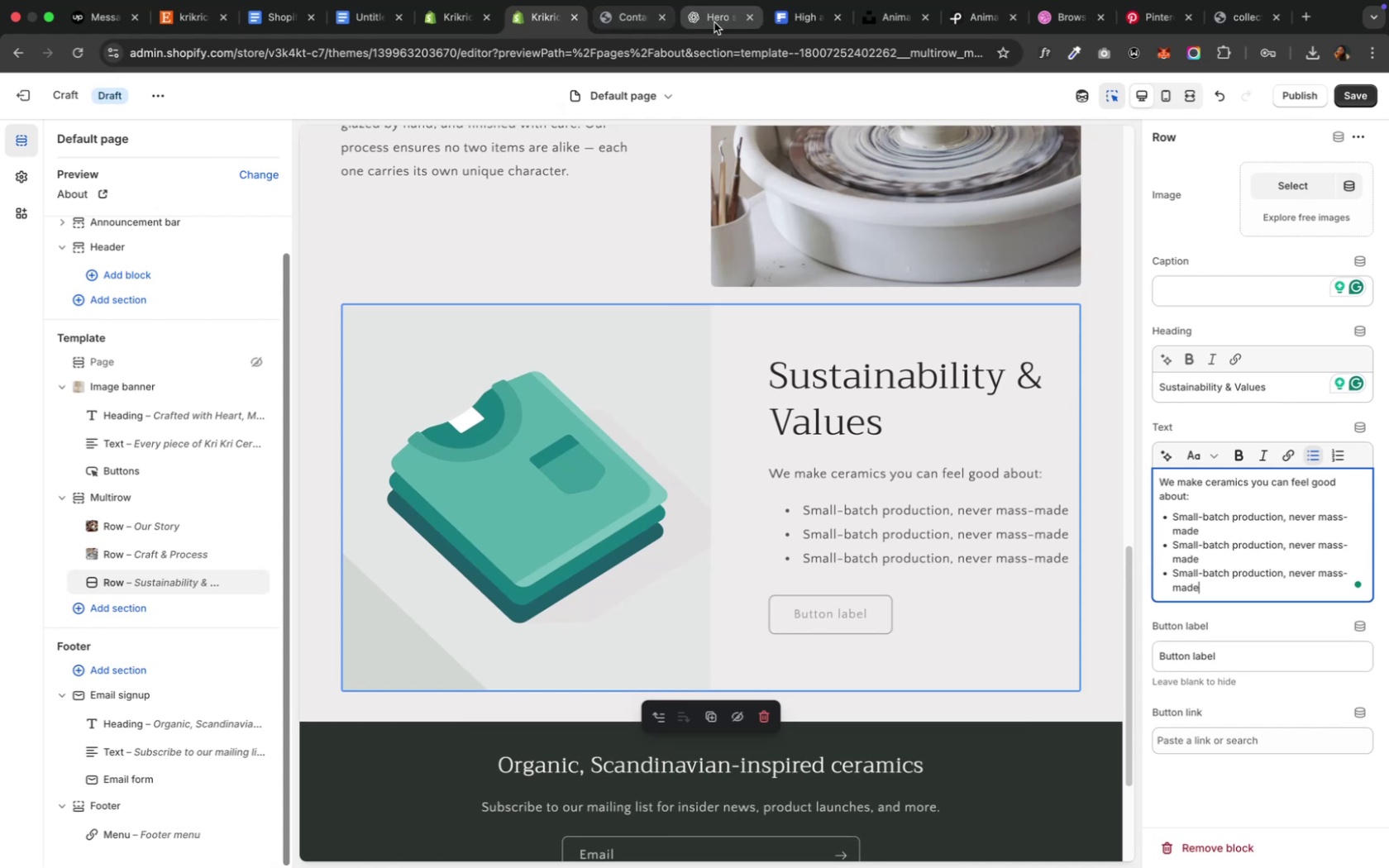 
left_click([714, 21])
 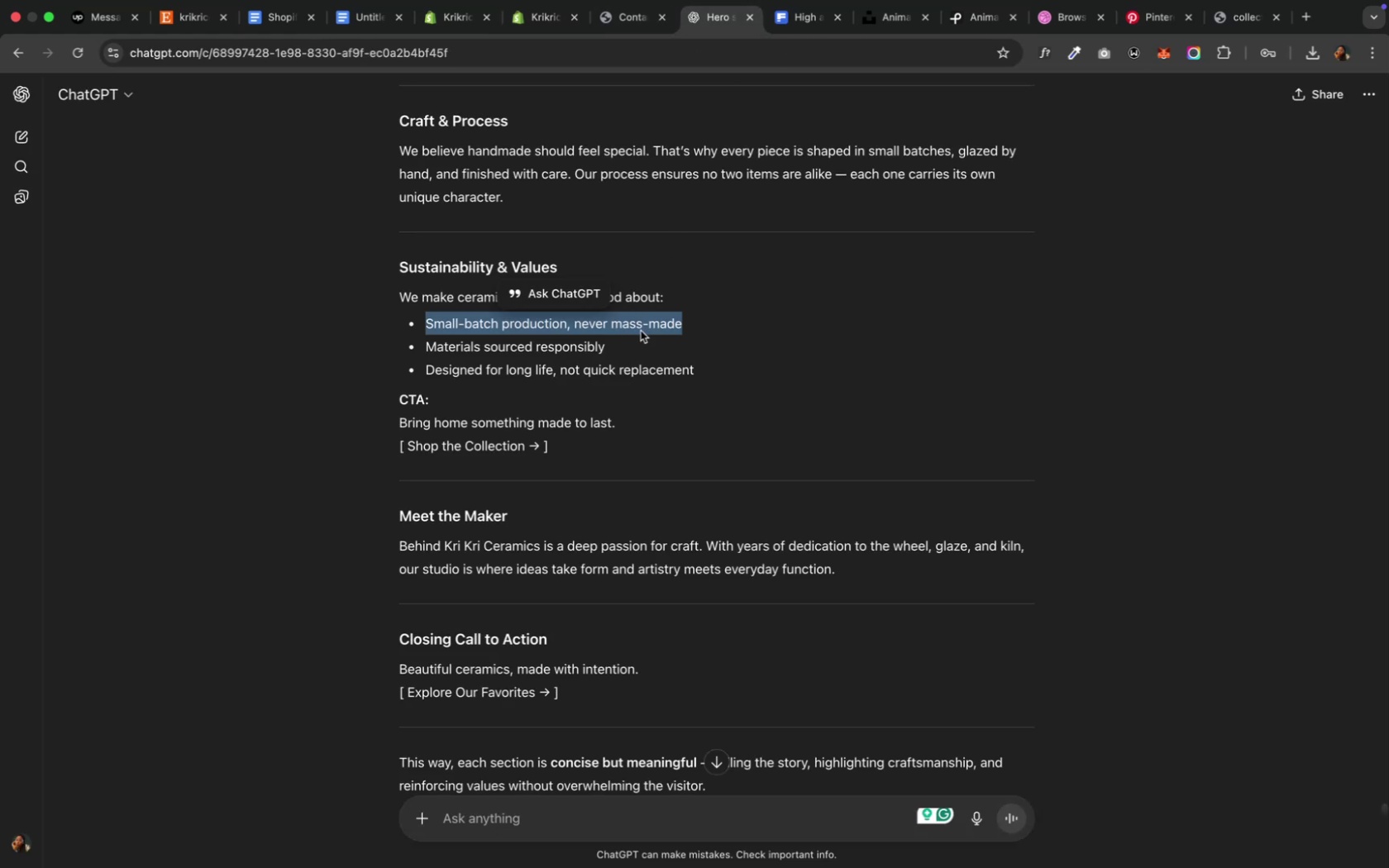 
left_click([627, 341])
 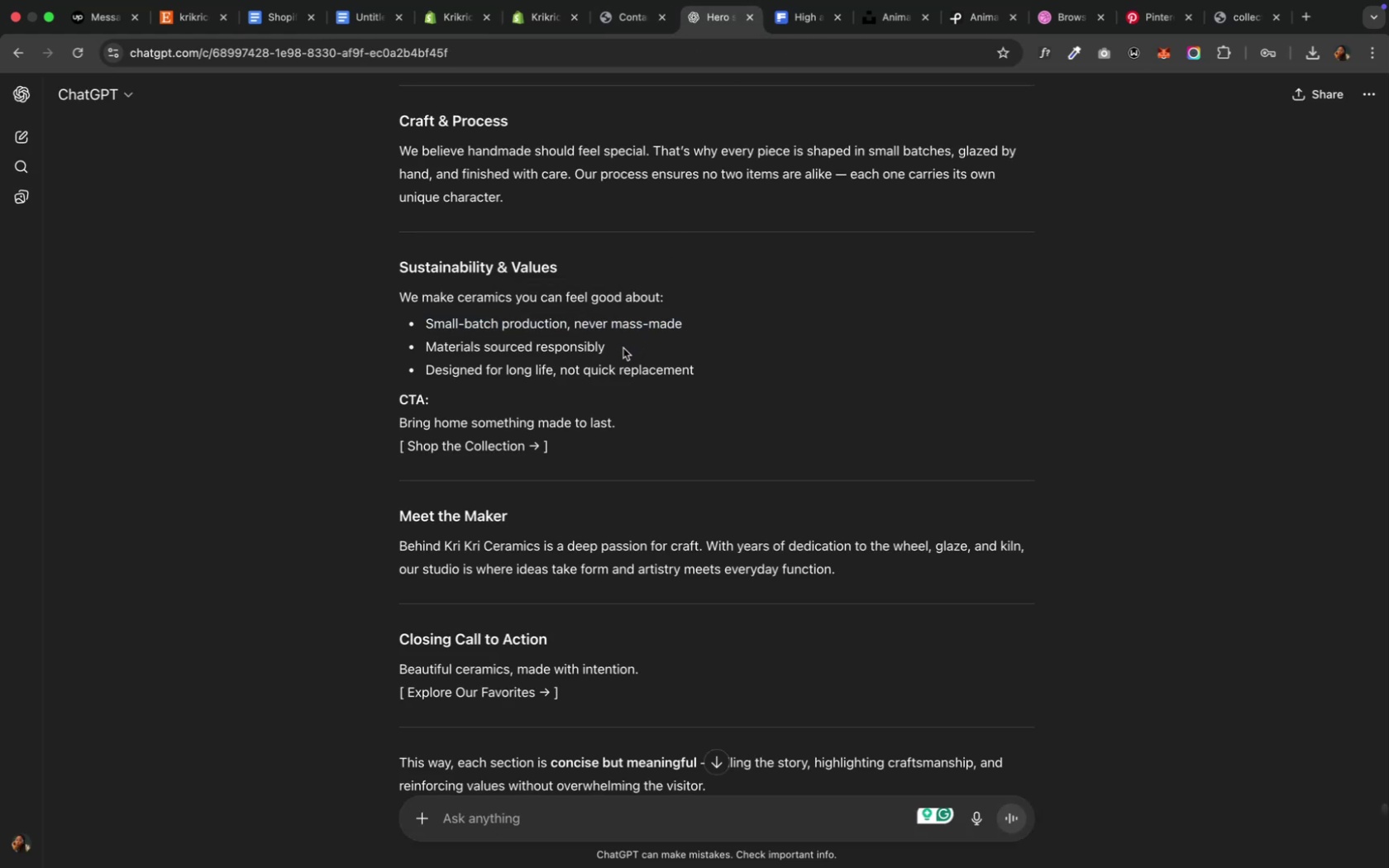 
left_click_drag(start_coordinate=[619, 348], to_coordinate=[428, 351])
 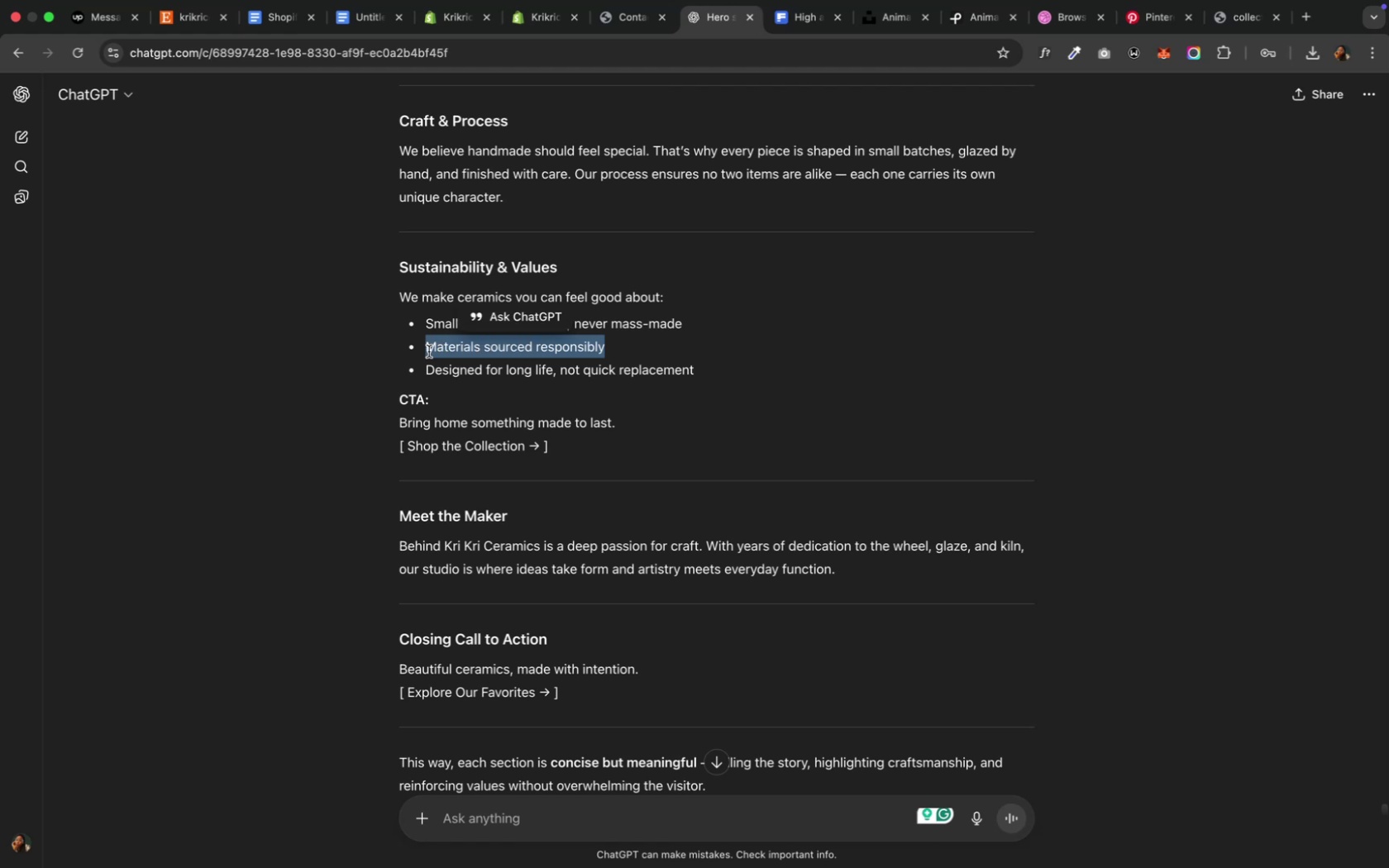 
key(Meta+C)
 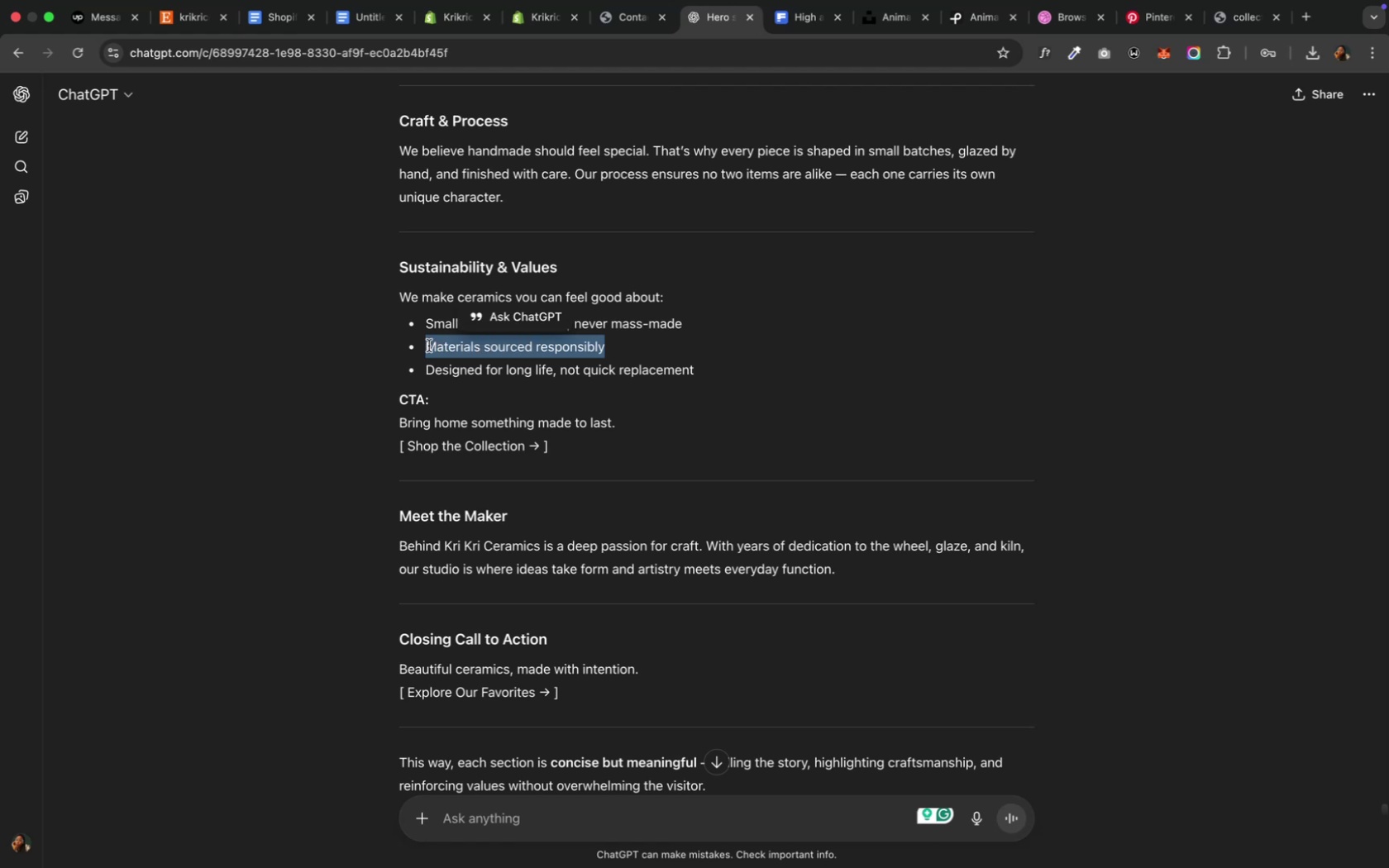 
key(Meta+C)
 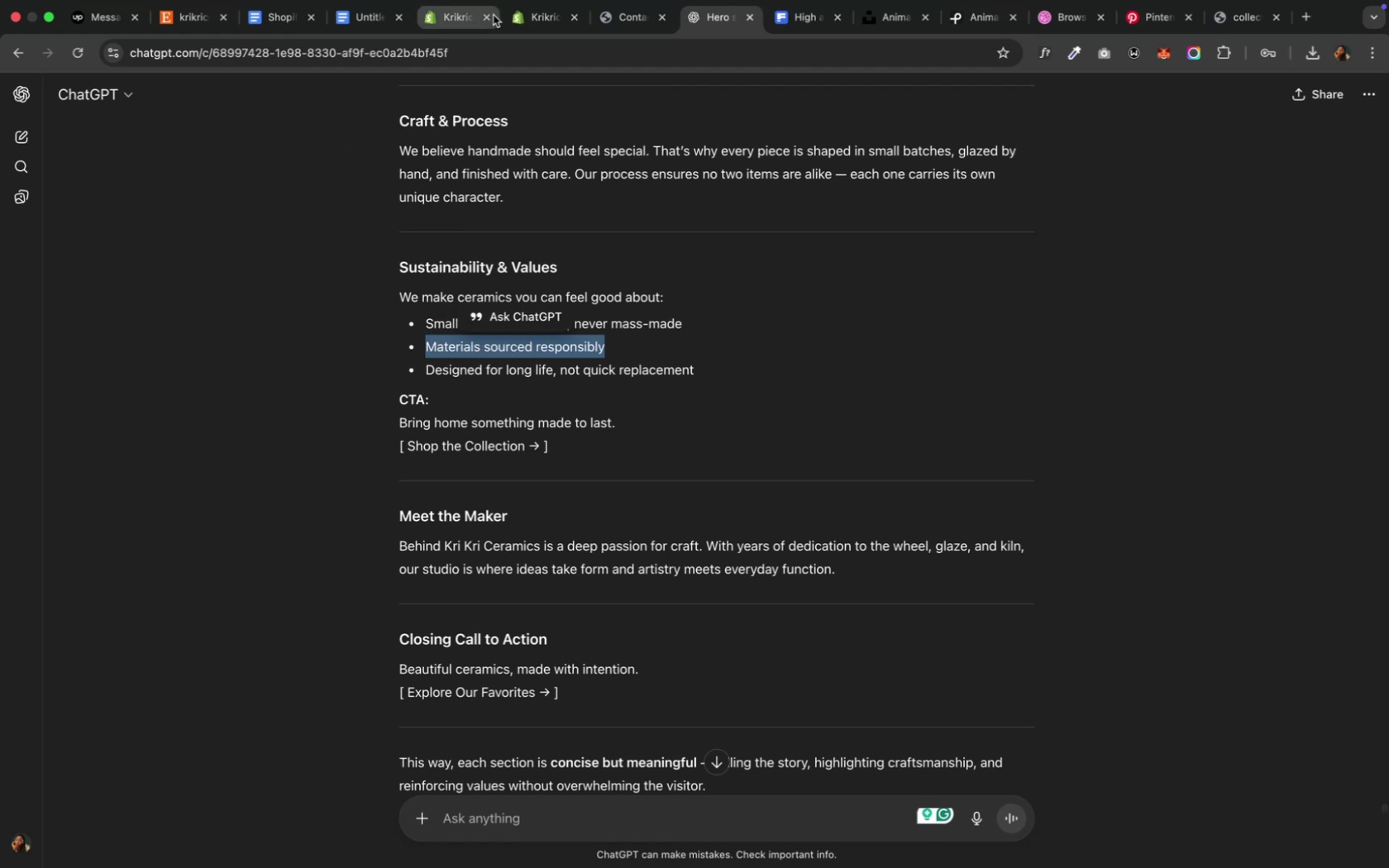 
left_click([523, 17])
 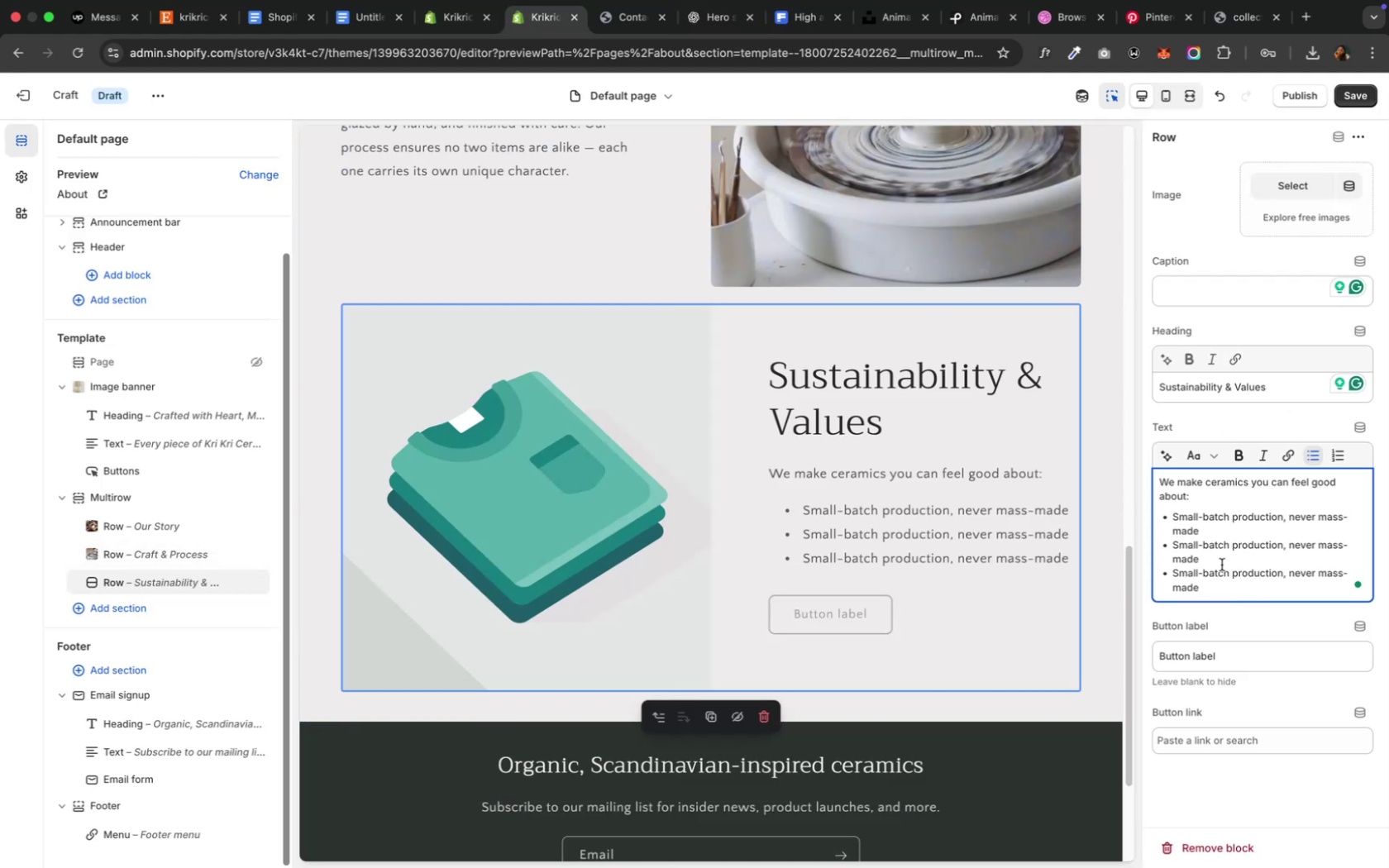 
left_click_drag(start_coordinate=[1207, 564], to_coordinate=[1172, 543])
 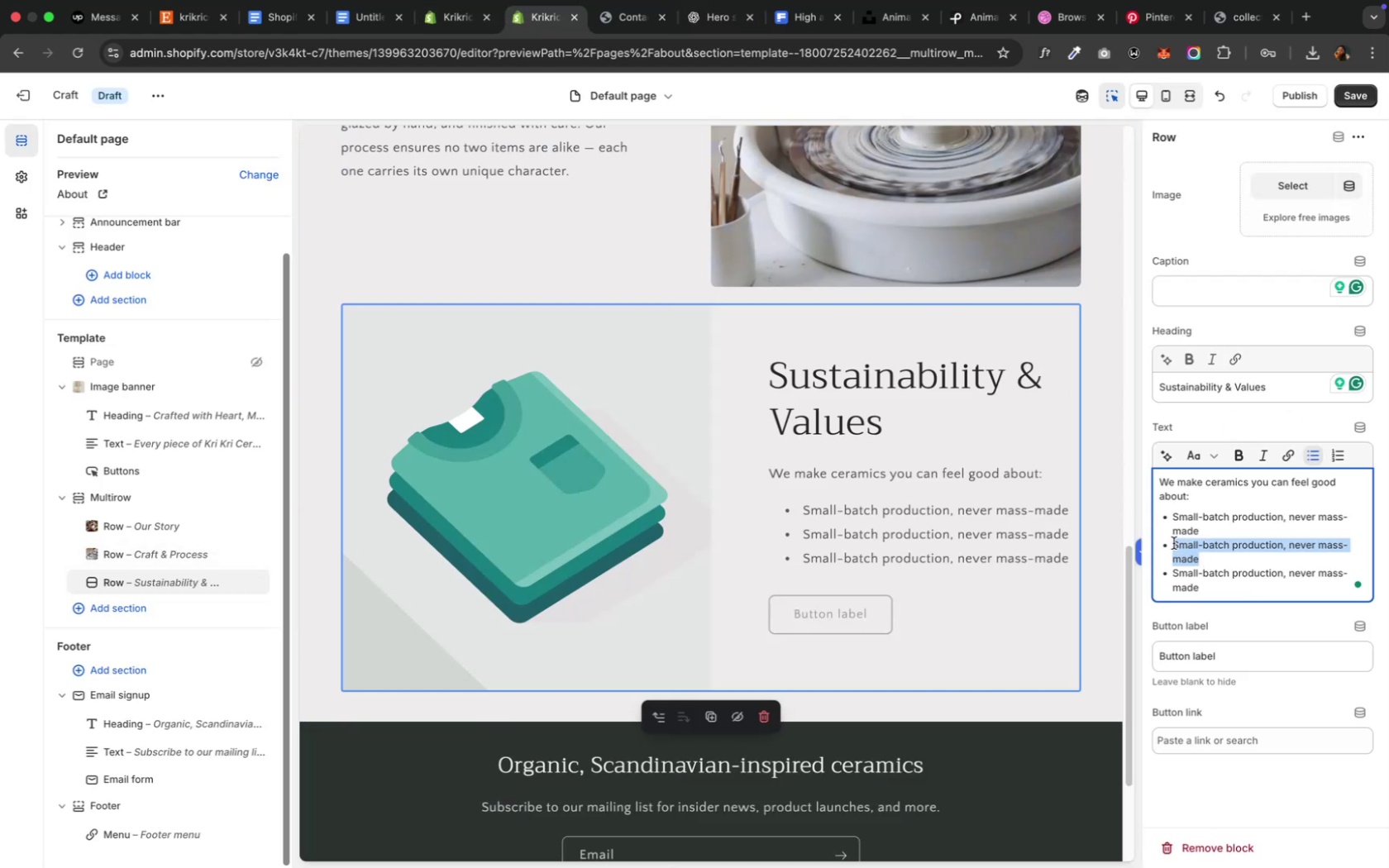 
key(Meta+V)
 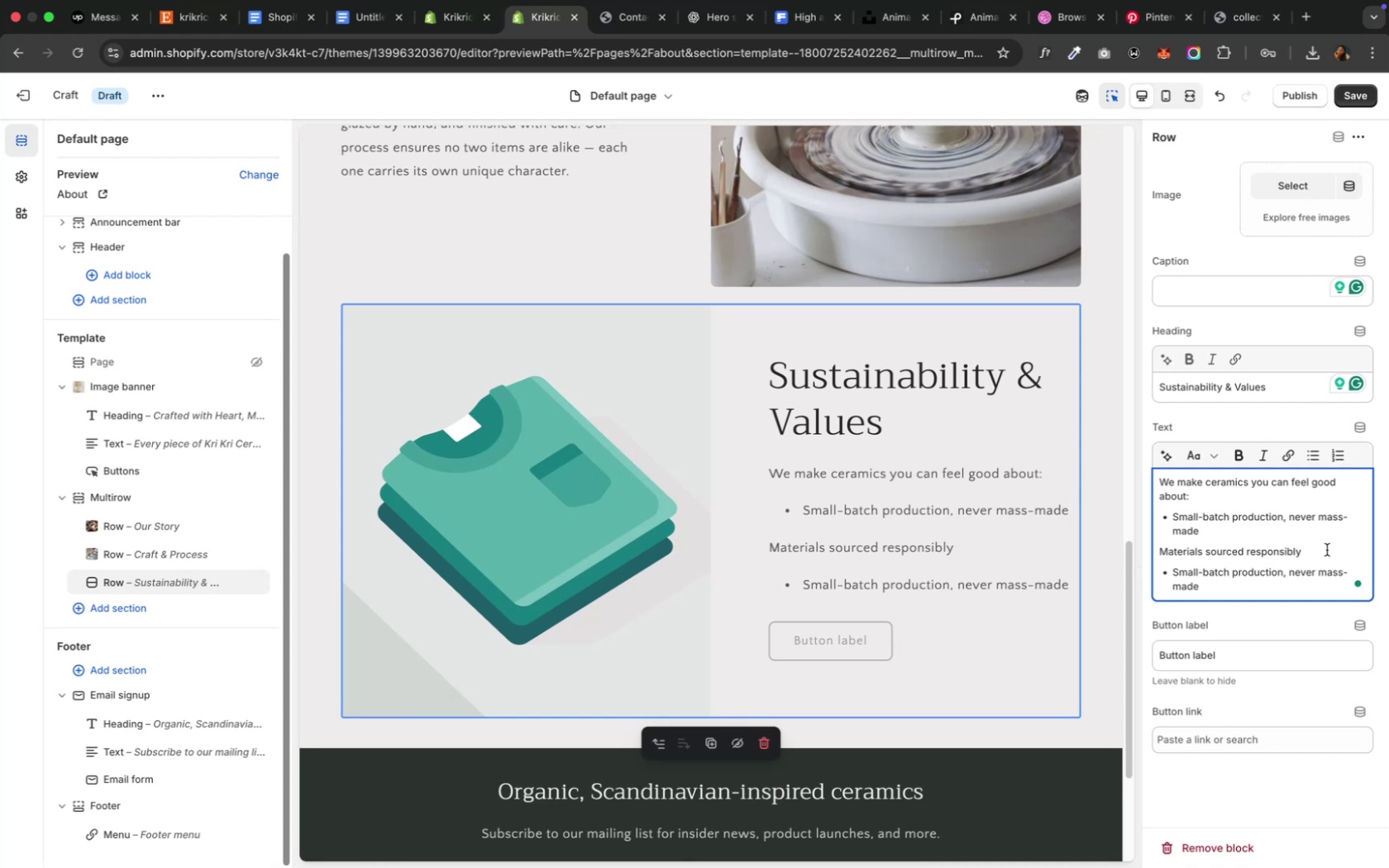 
key(Shift+ArrowUp)
 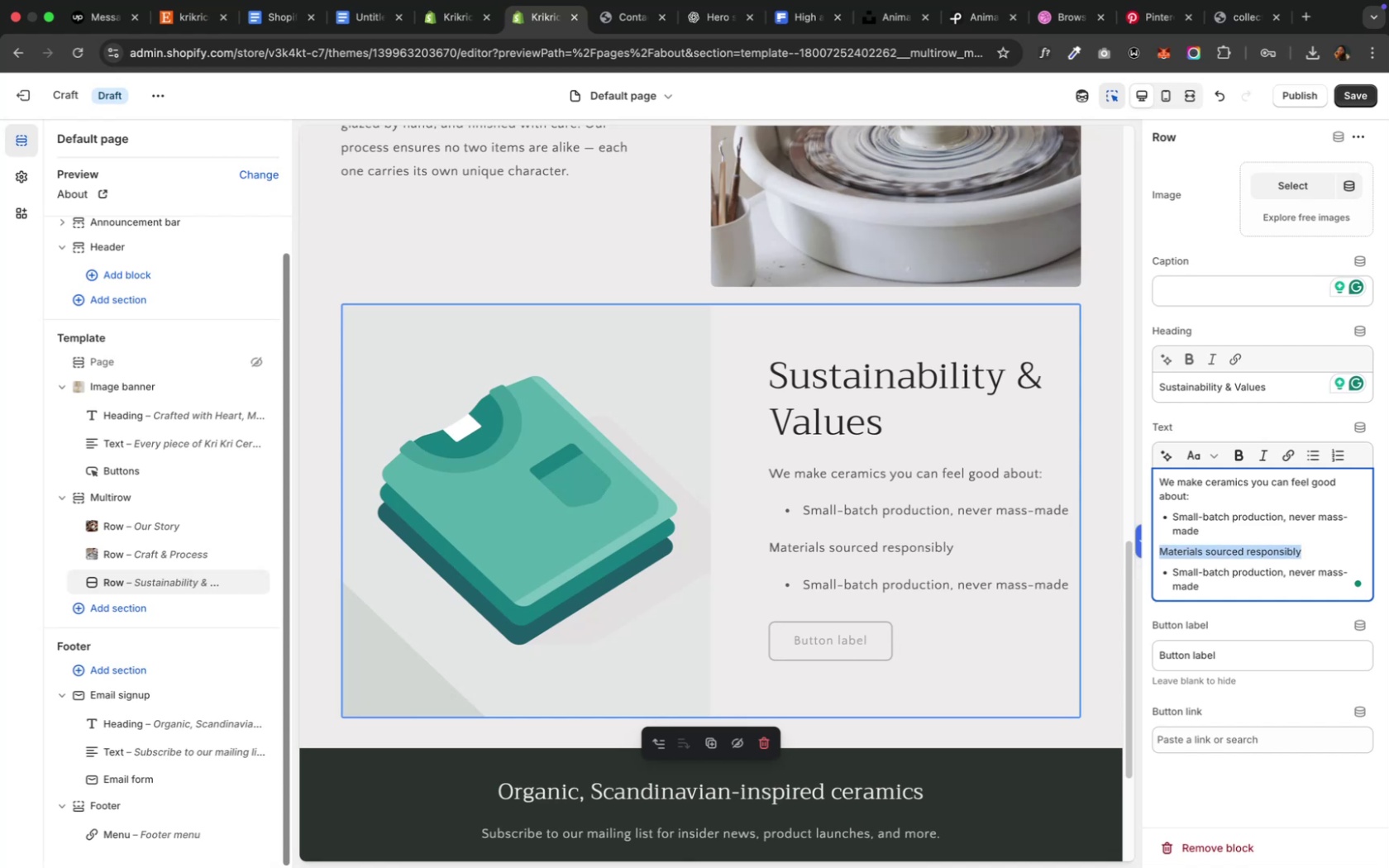 
key(Shift+ArrowRight)
 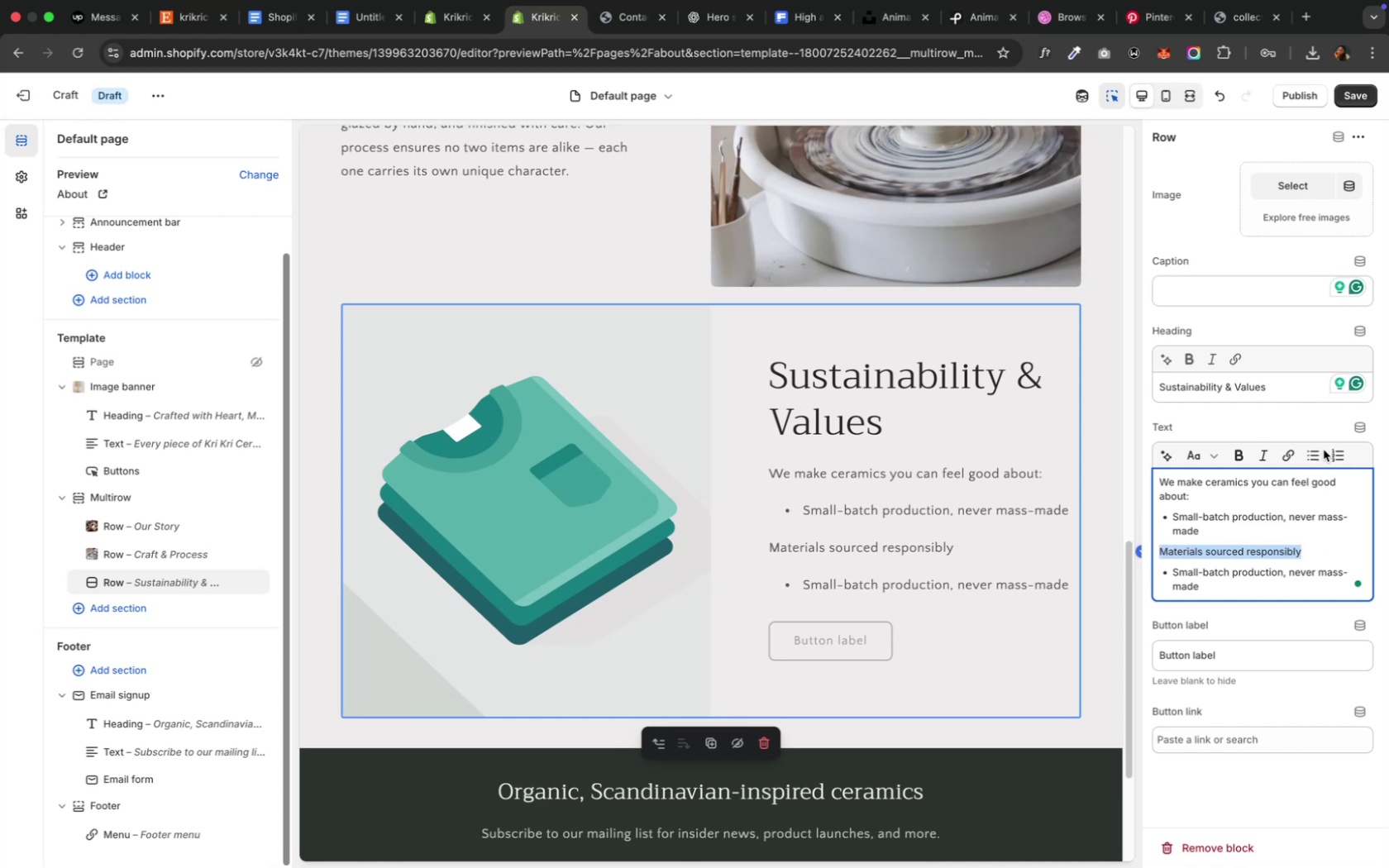 
left_click([1309, 451])
 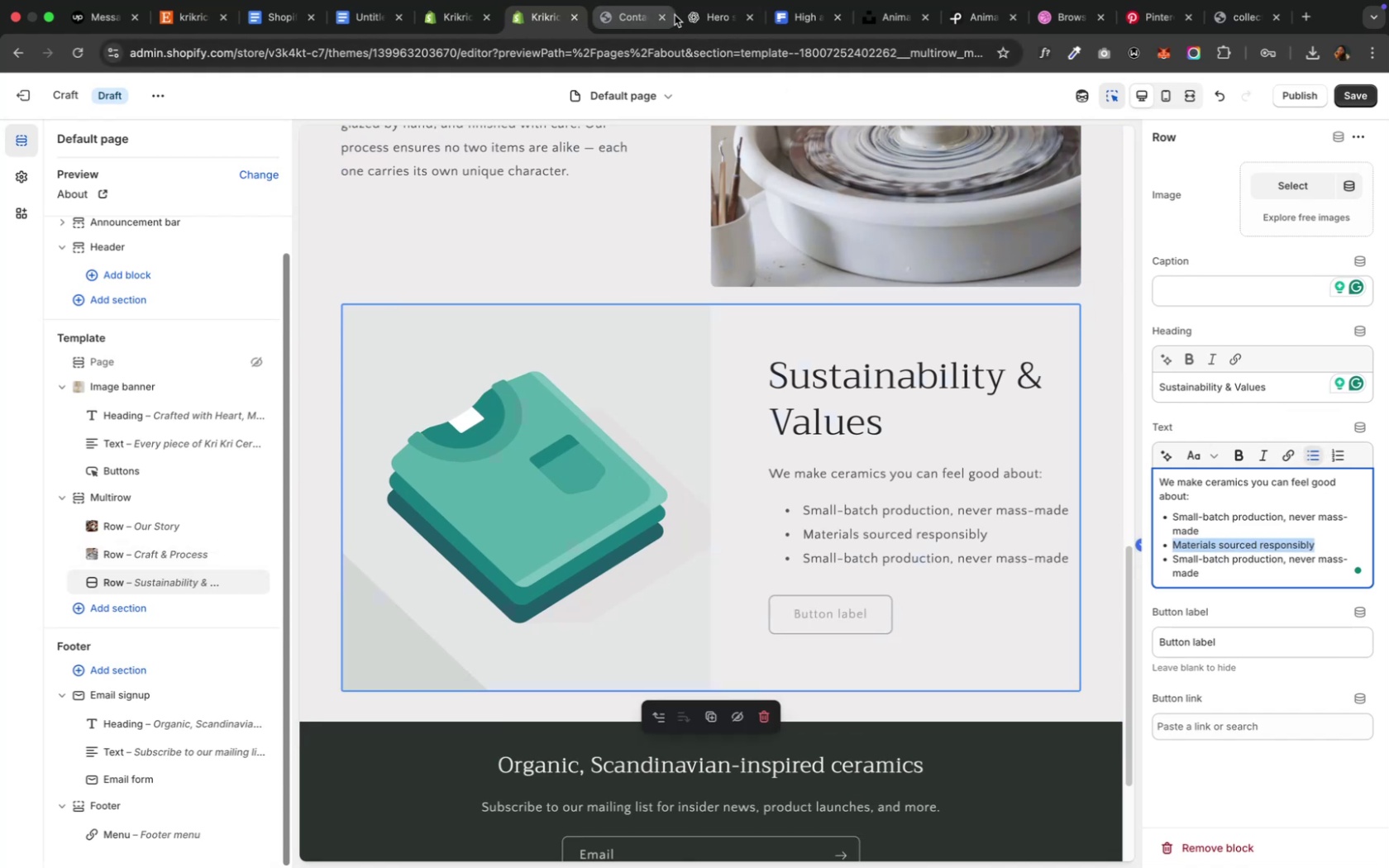 
left_click([694, 22])
 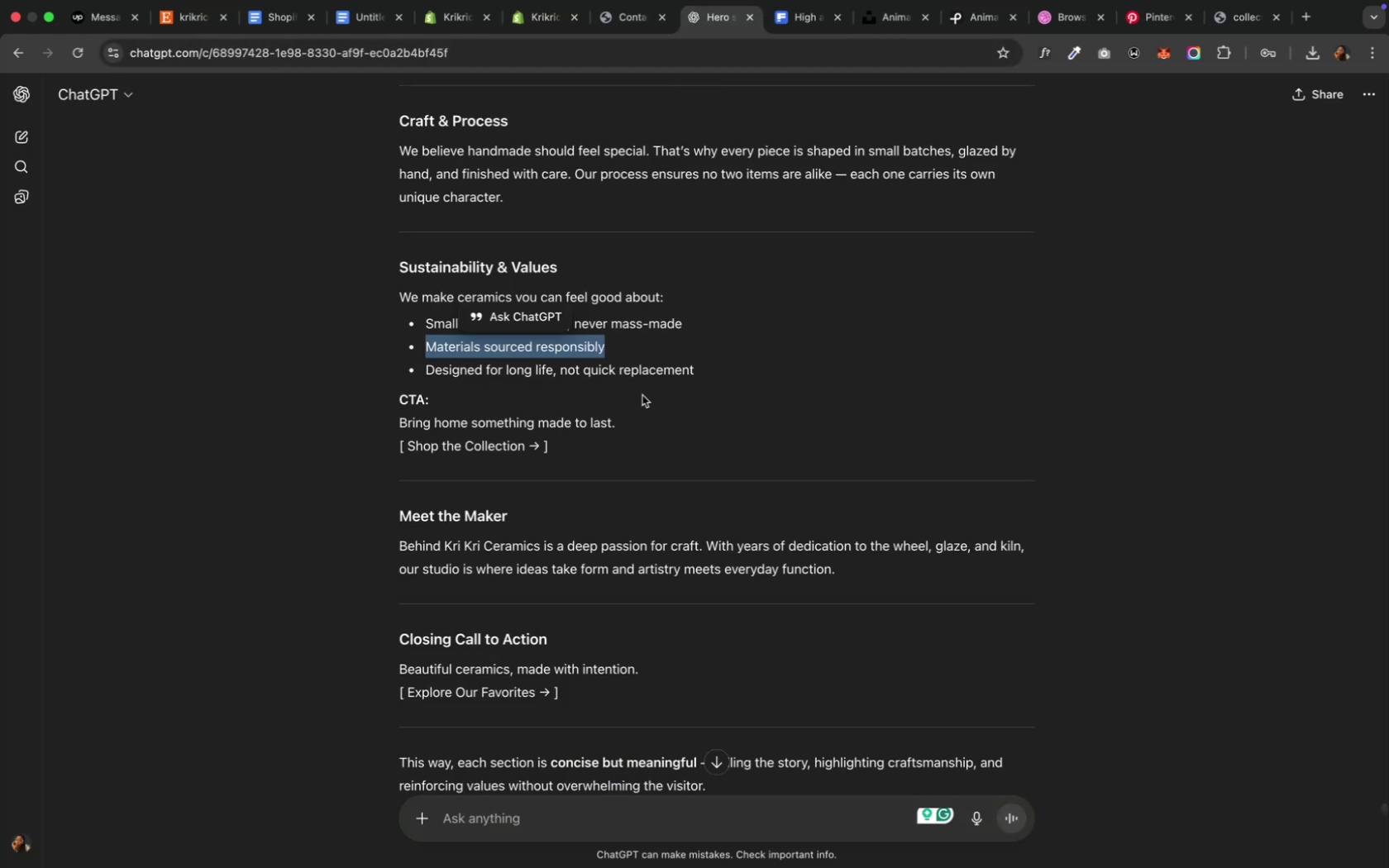 
left_click([676, 372])
 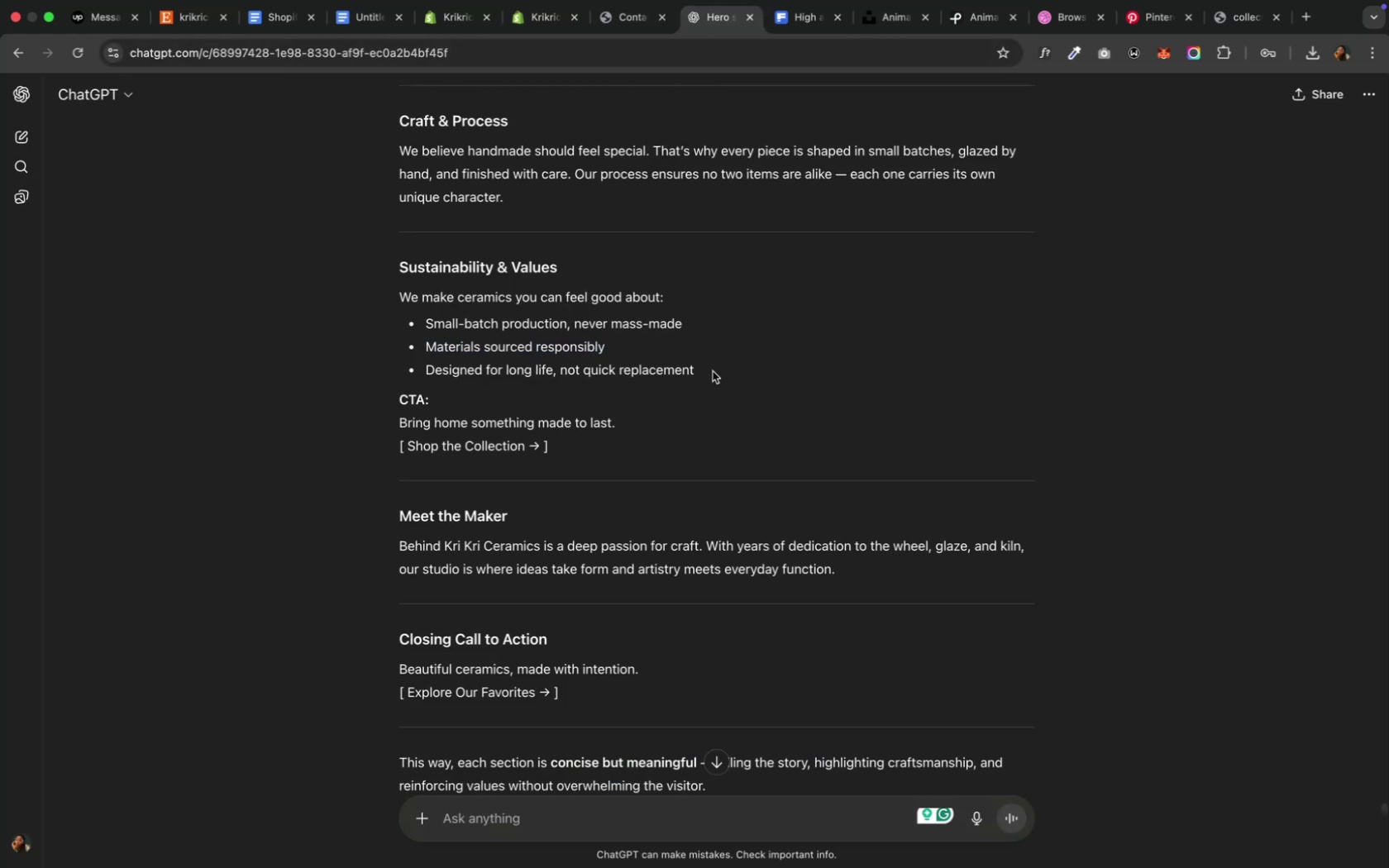 
left_click_drag(start_coordinate=[712, 371], to_coordinate=[435, 370])
 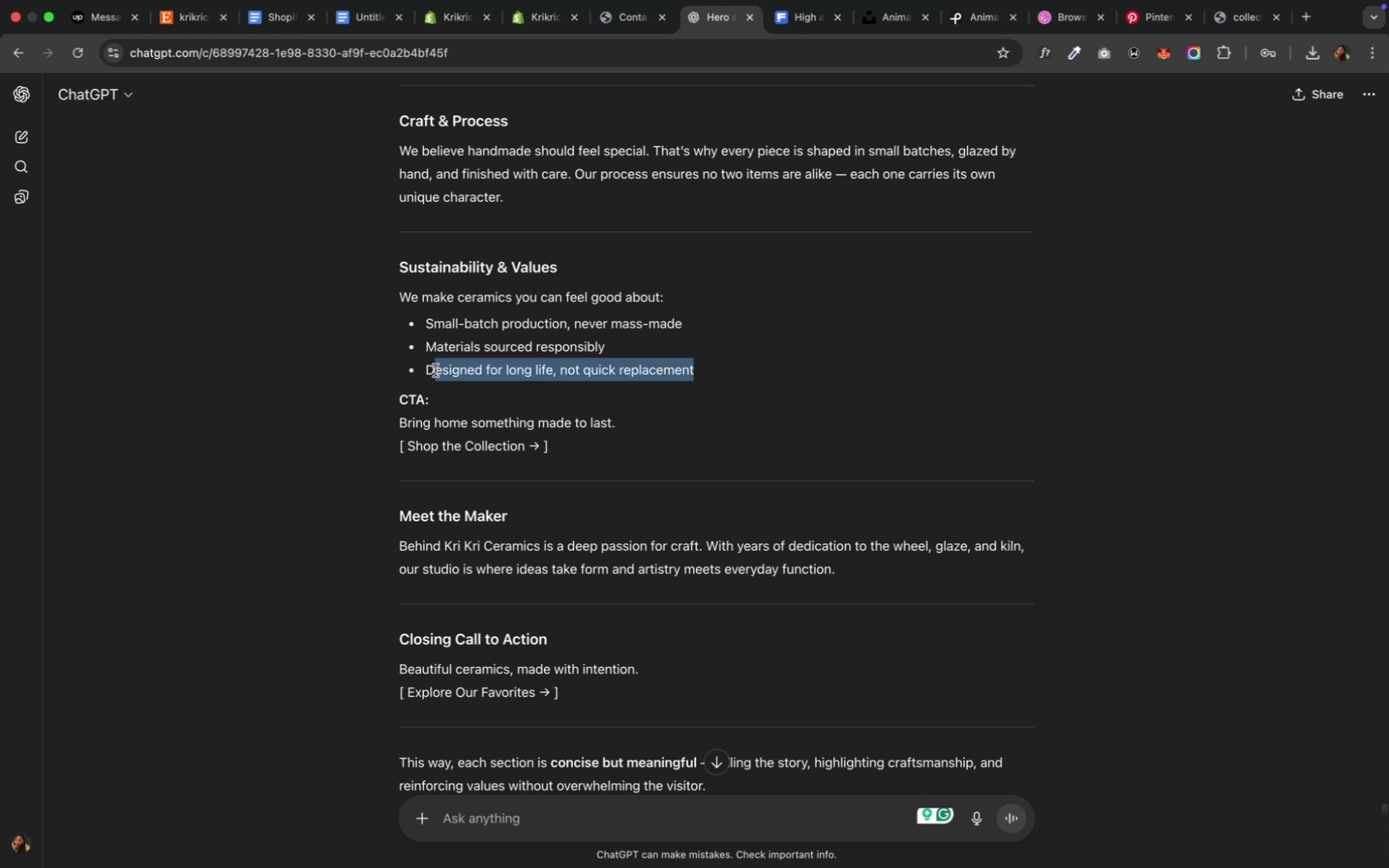 
key(Meta+C)
 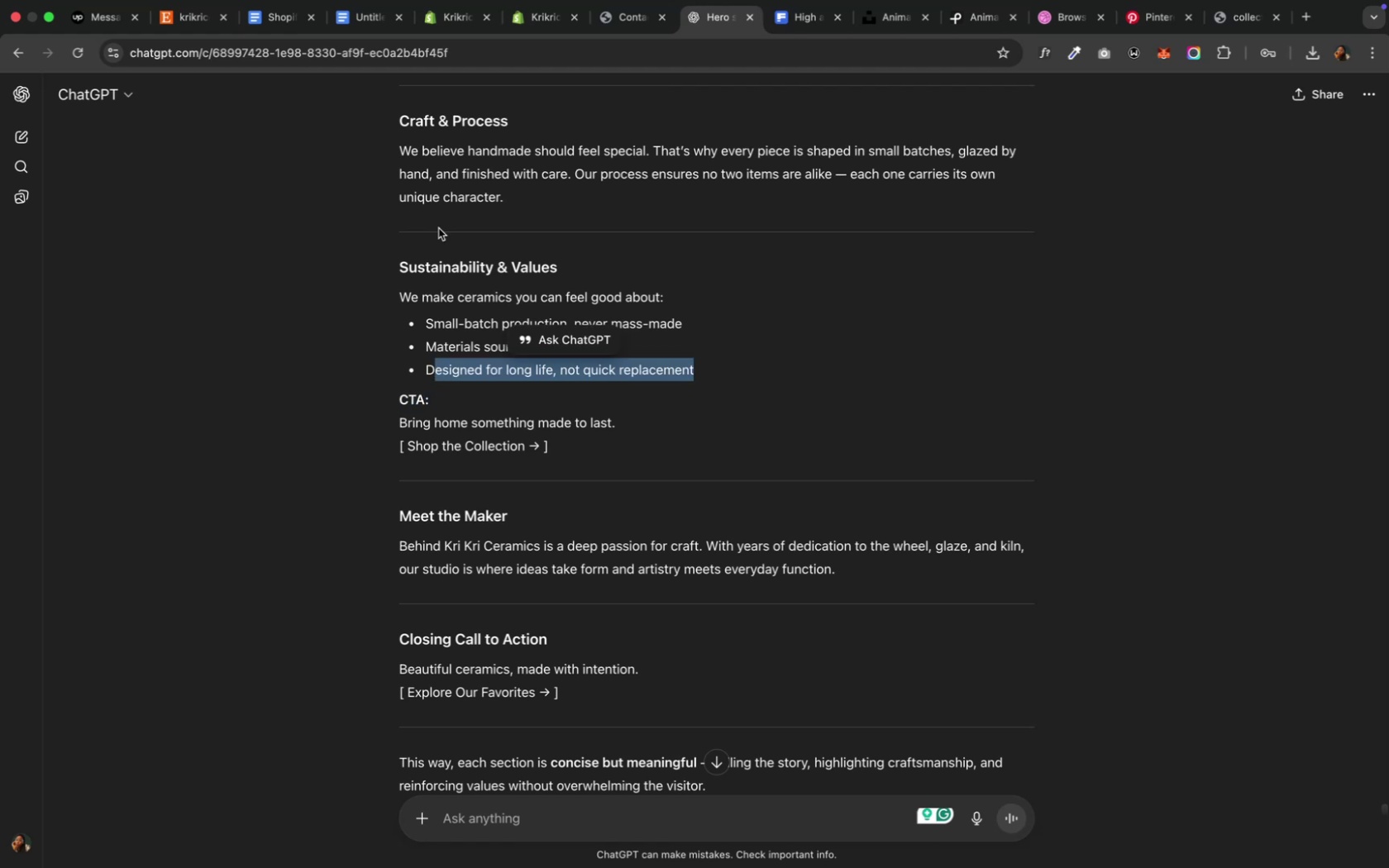 
key(Meta+C)
 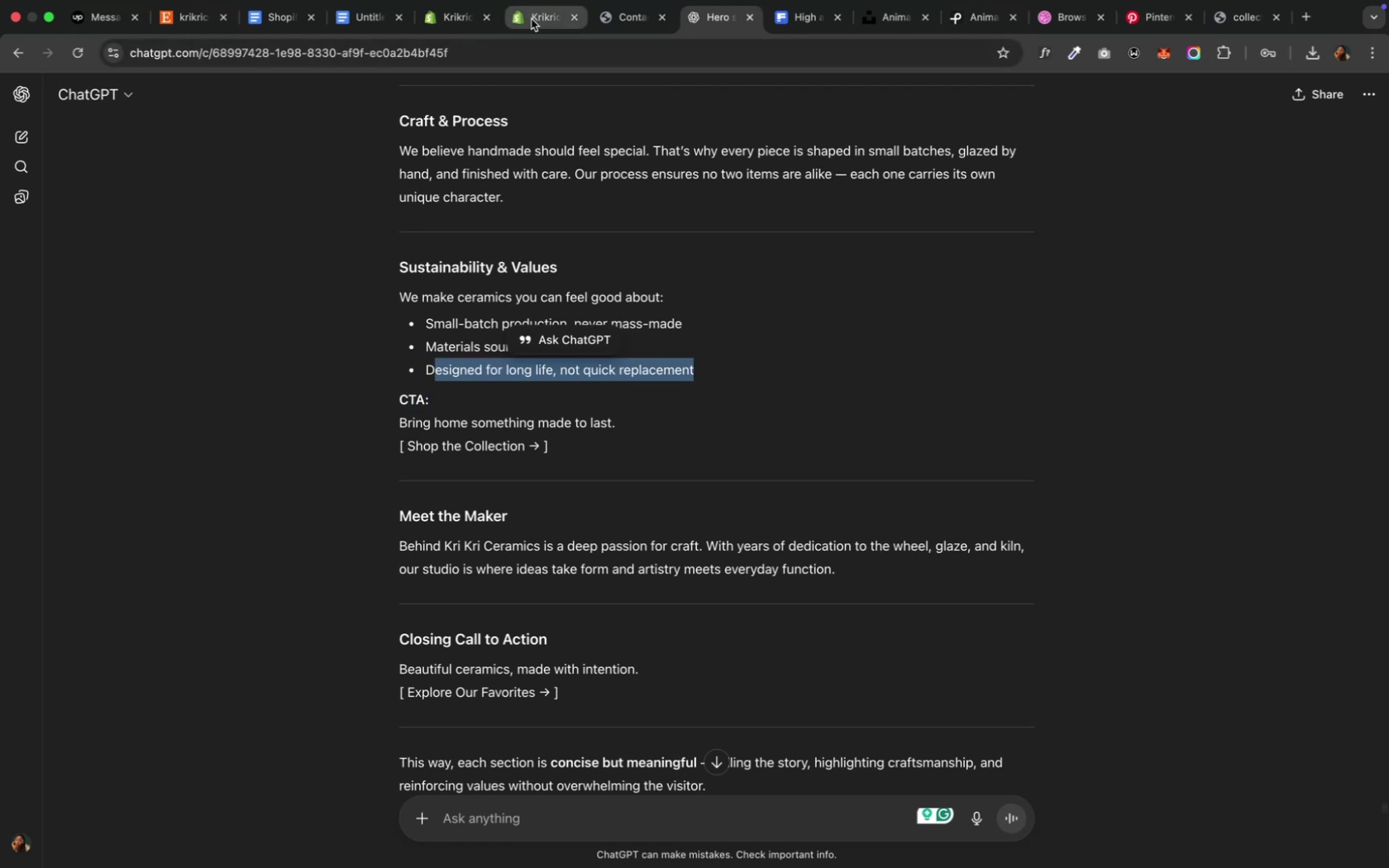 
left_click([531, 19])
 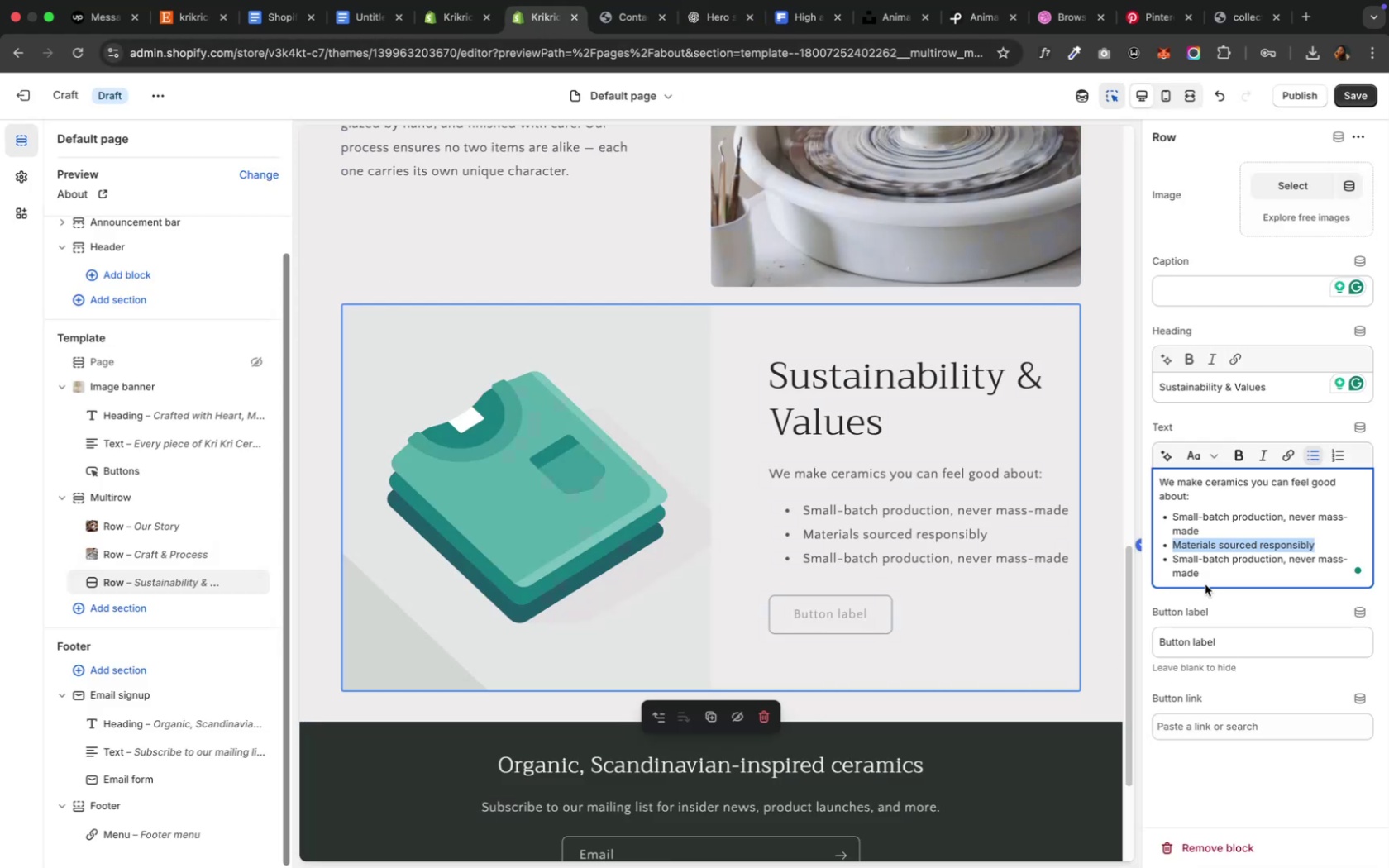 
left_click_drag(start_coordinate=[1203, 570], to_coordinate=[1180, 559])
 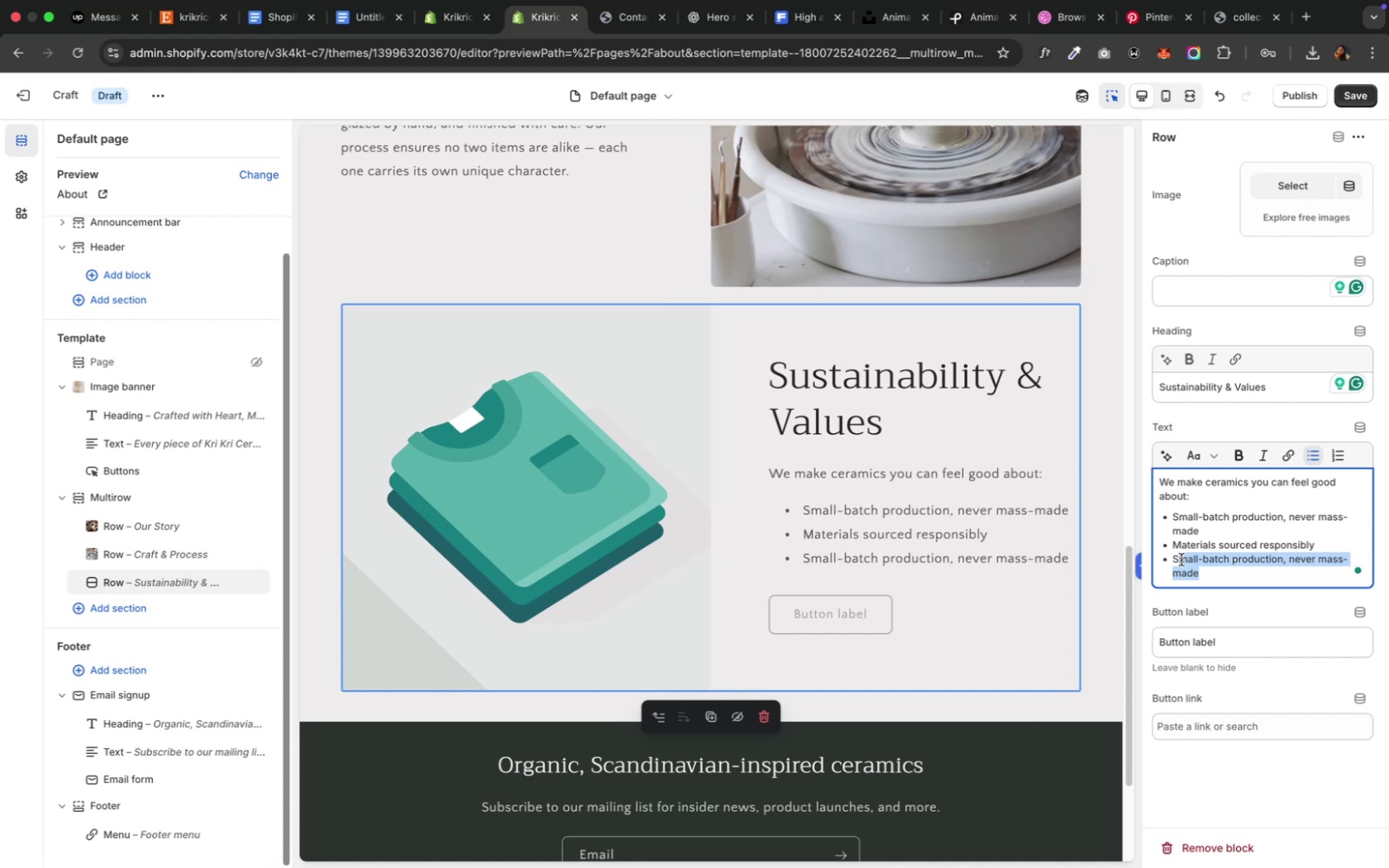 
key(Backspace)
 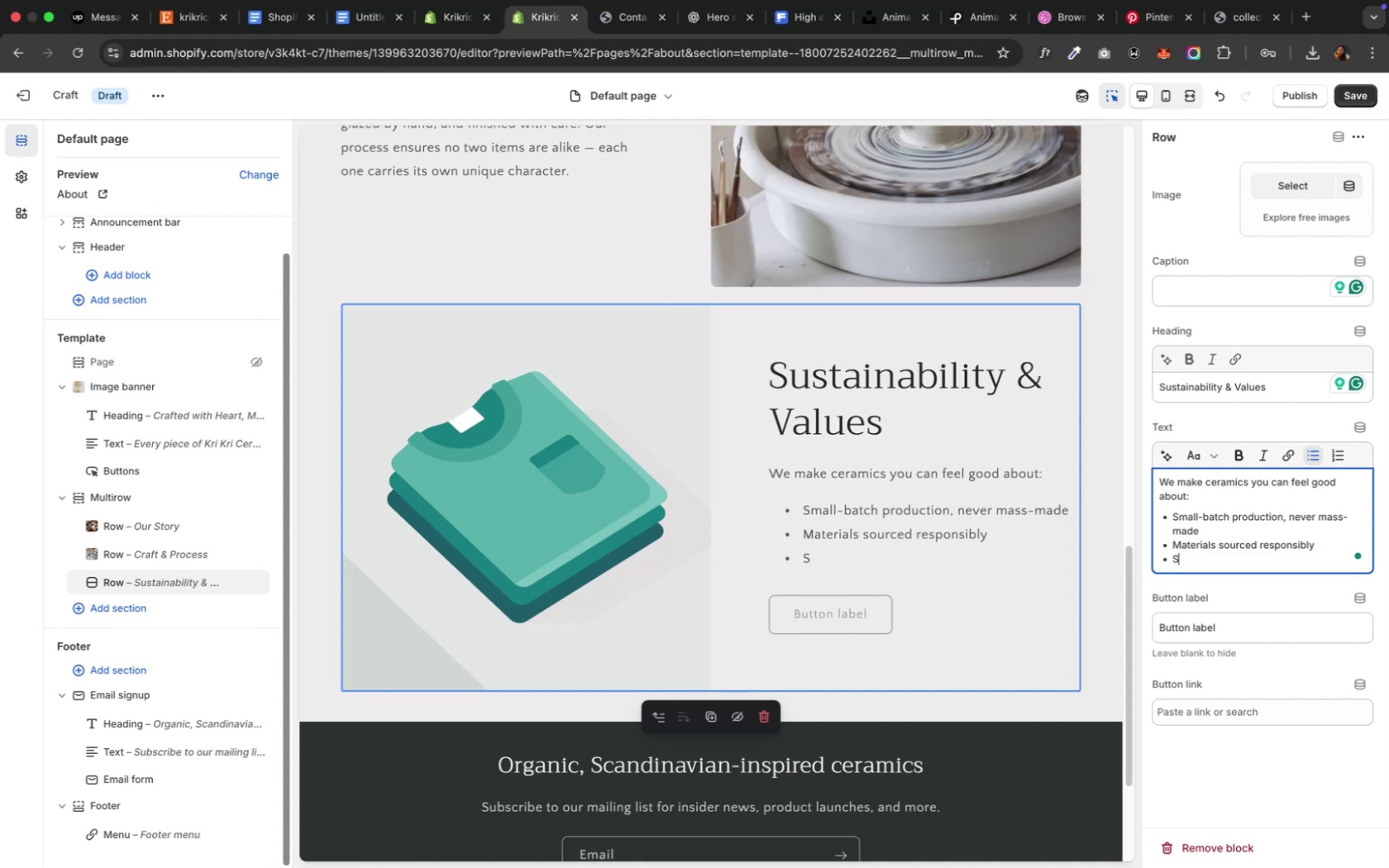 
key(Backspace)
 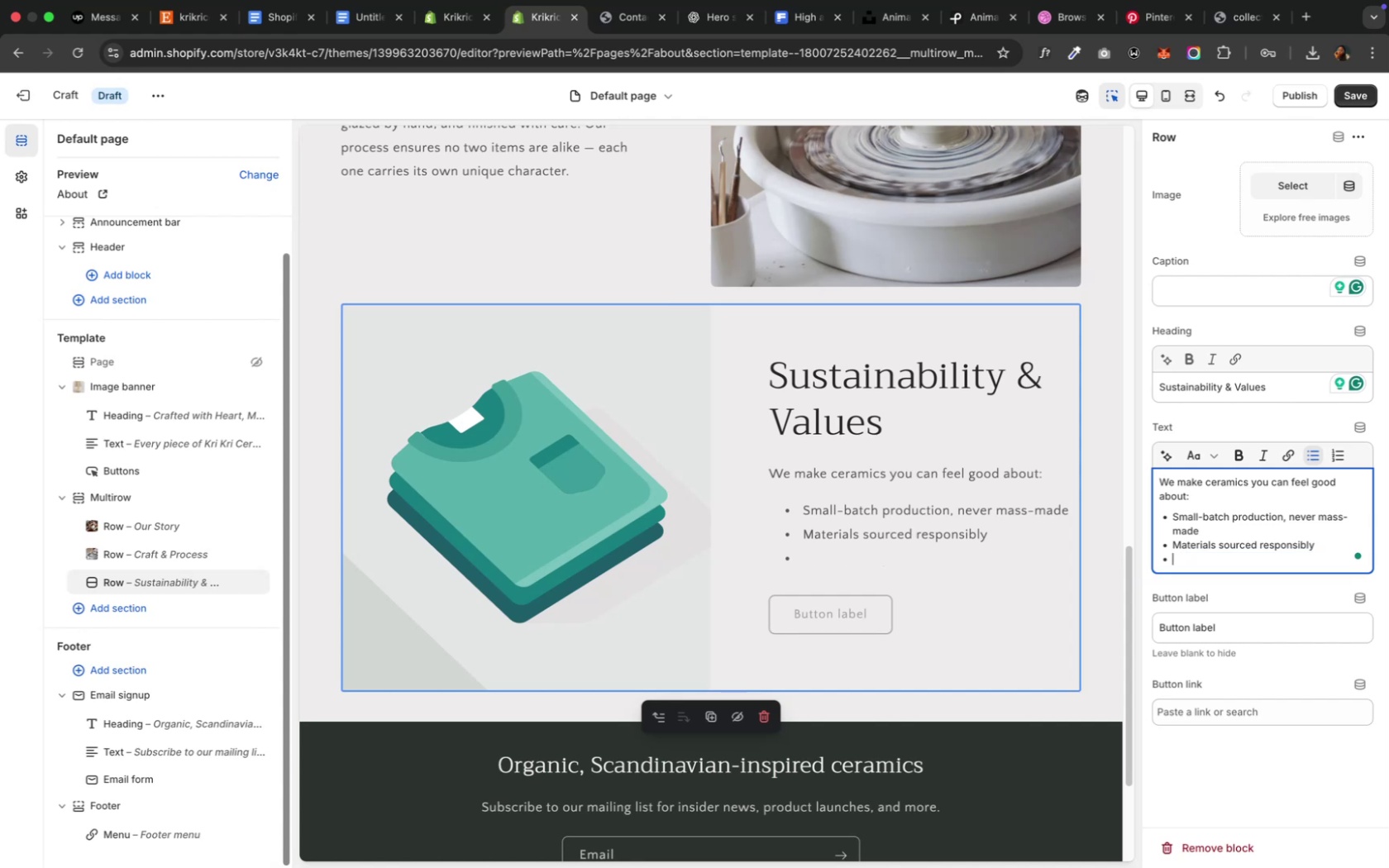 
key(Shift+D)
 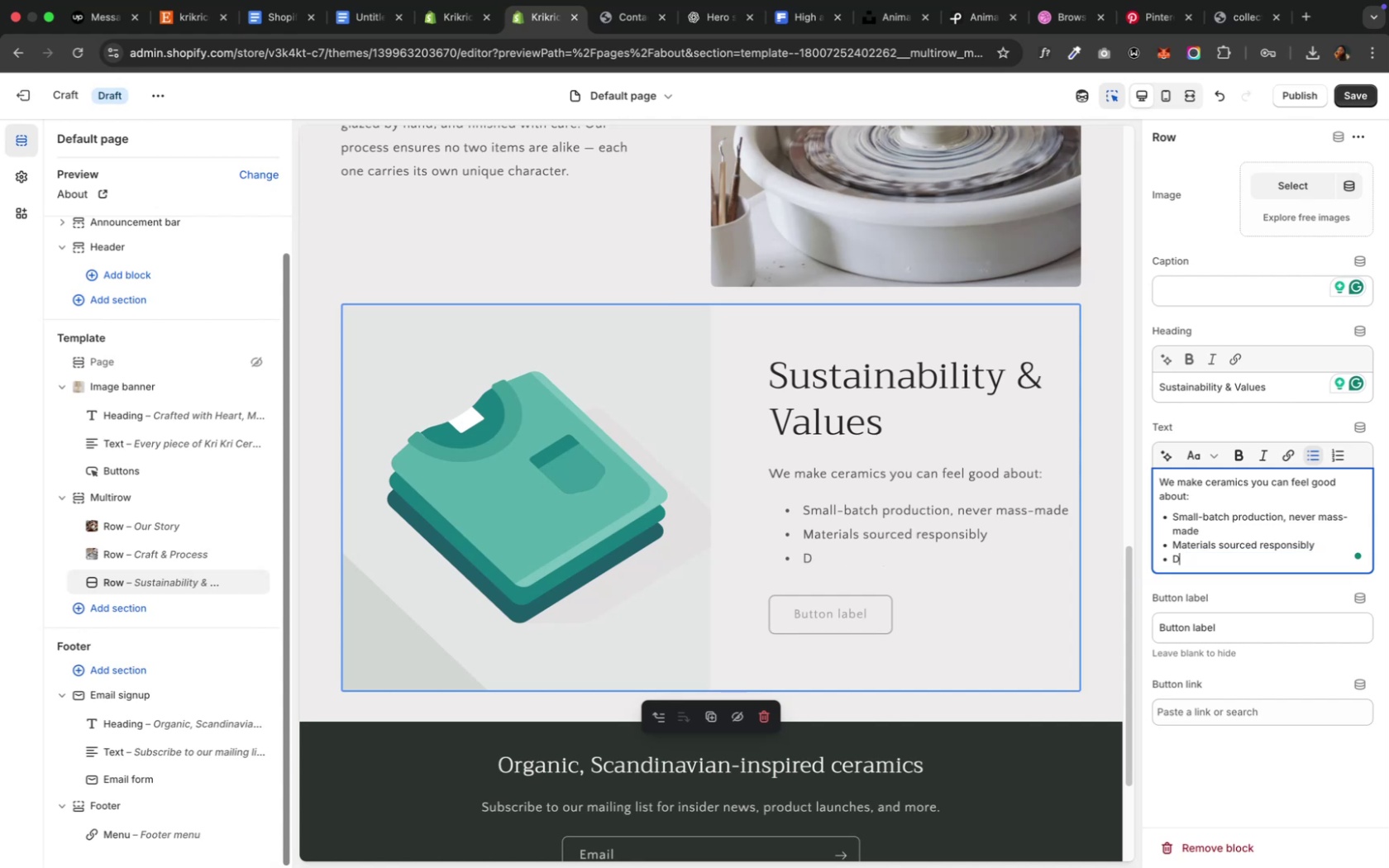 
key(Meta+V)
 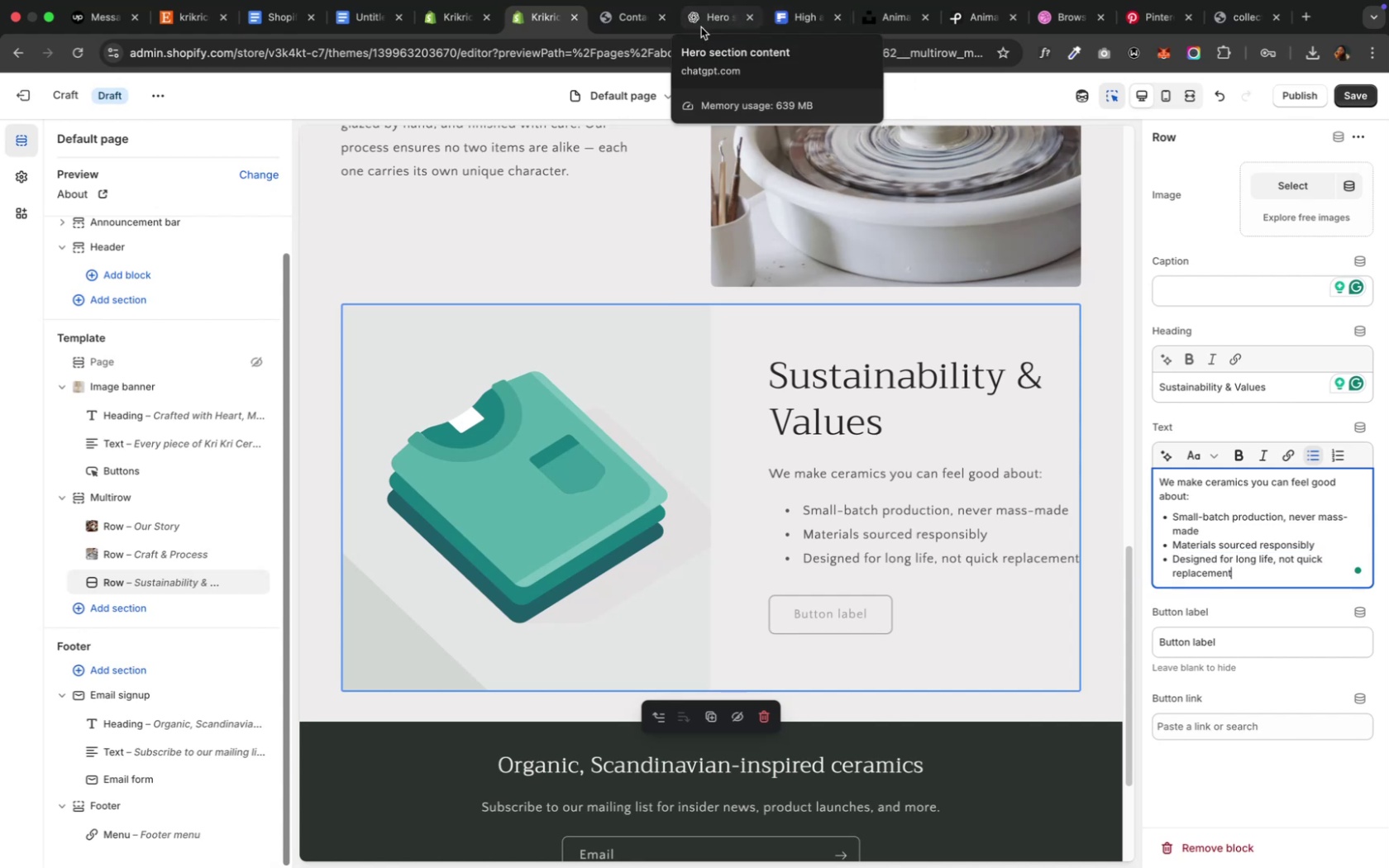 
wait(7.13)
 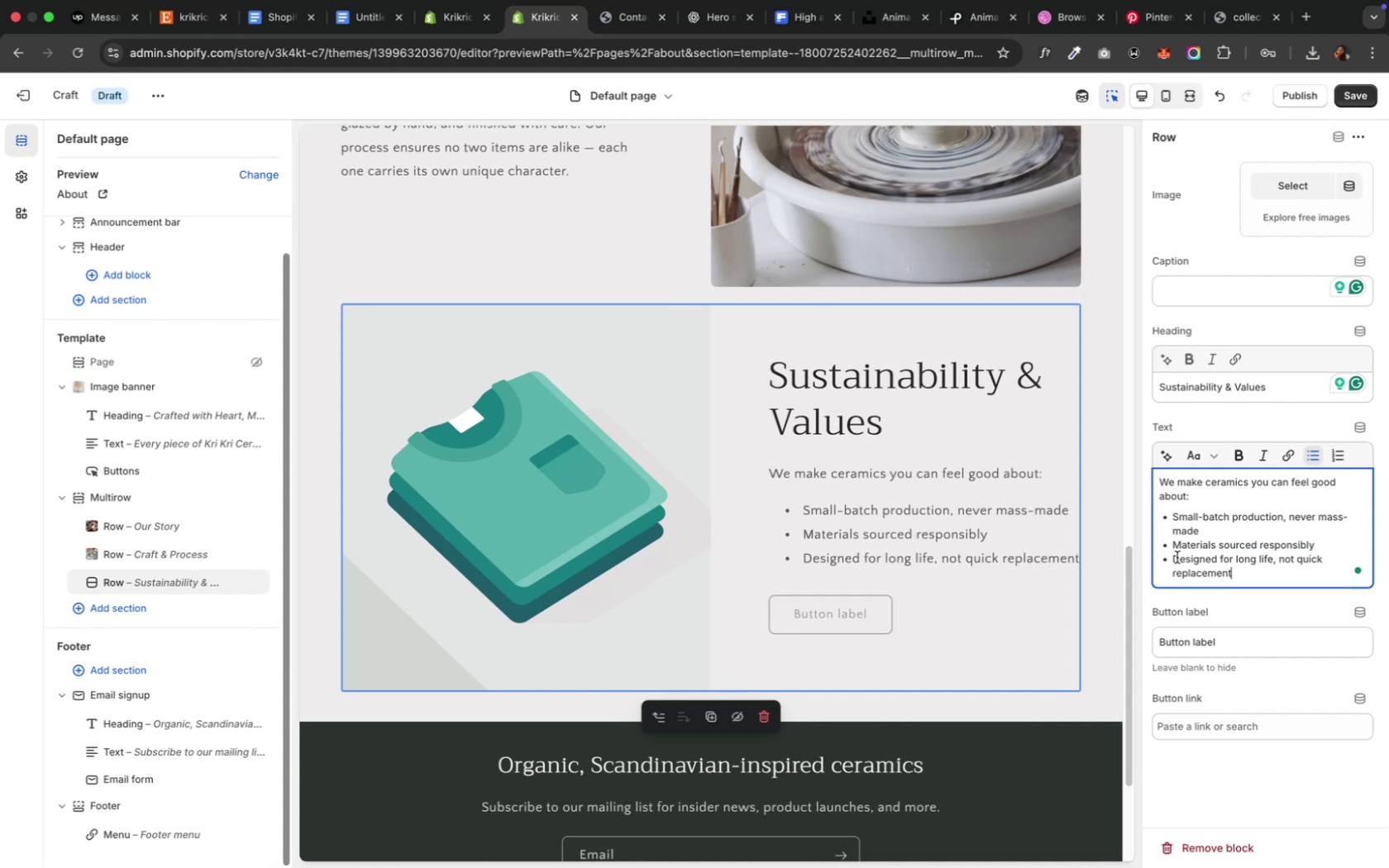 
left_click([708, 26])
 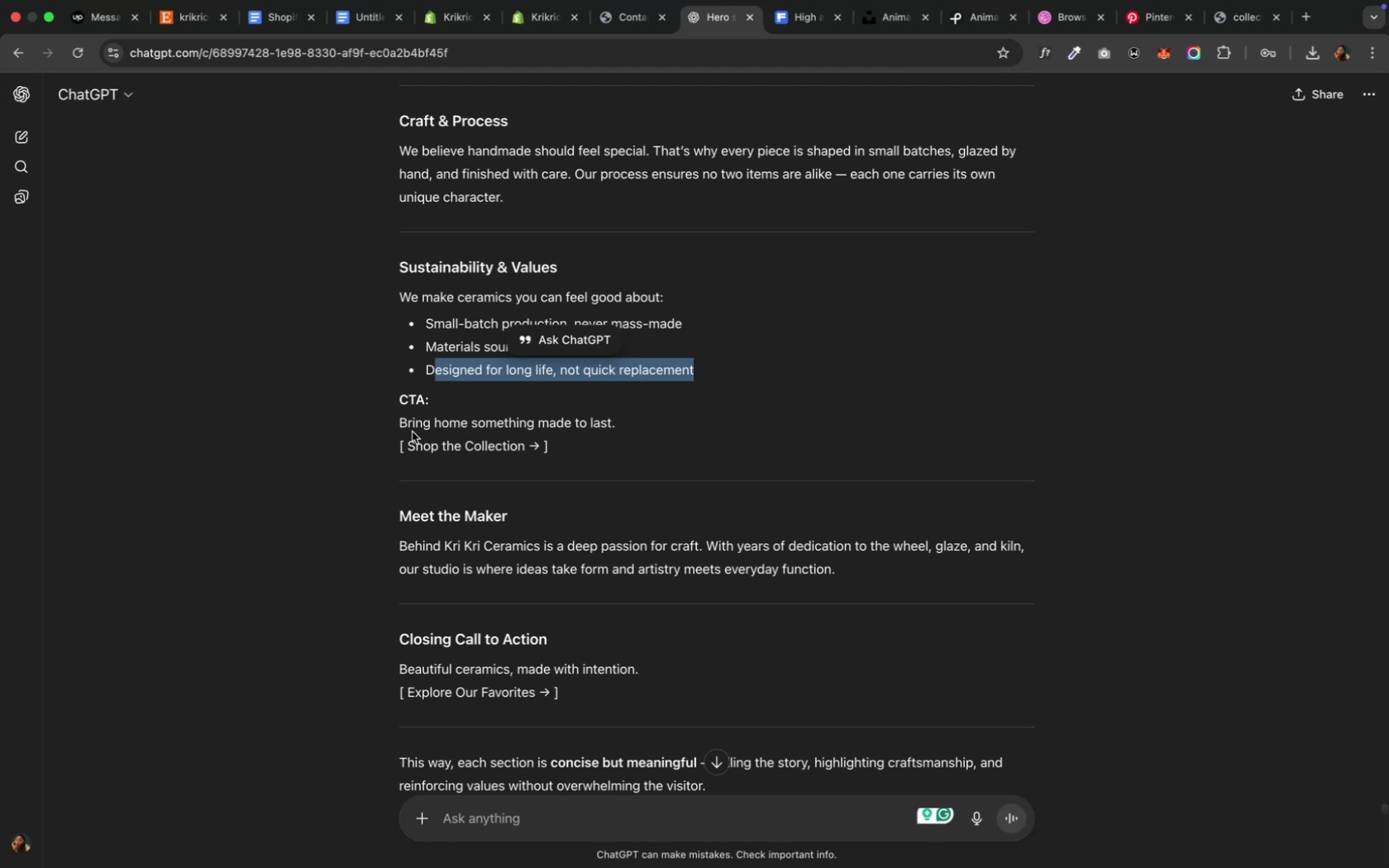 
left_click_drag(start_coordinate=[406, 426], to_coordinate=[616, 426])
 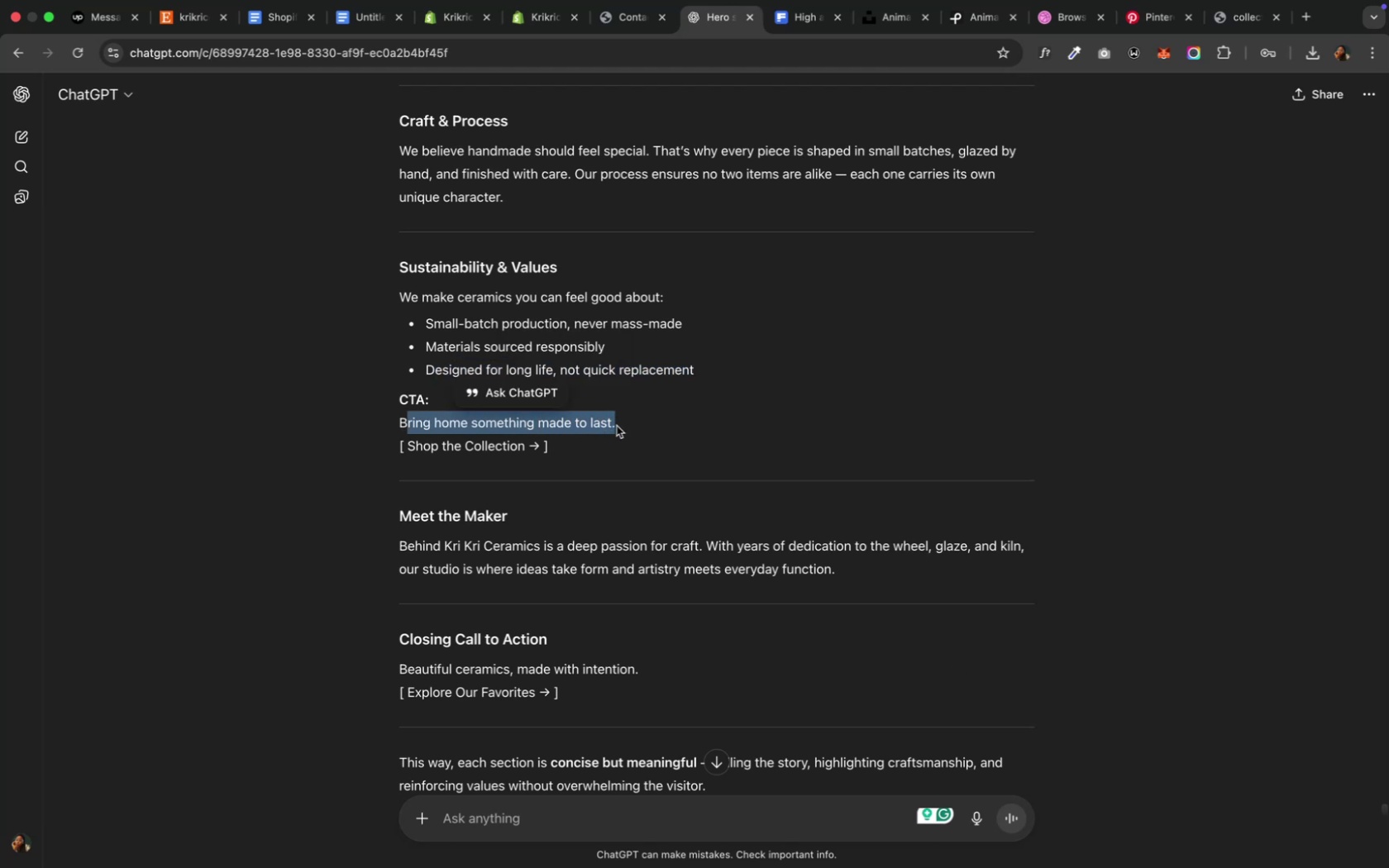 
key(Meta+C)
 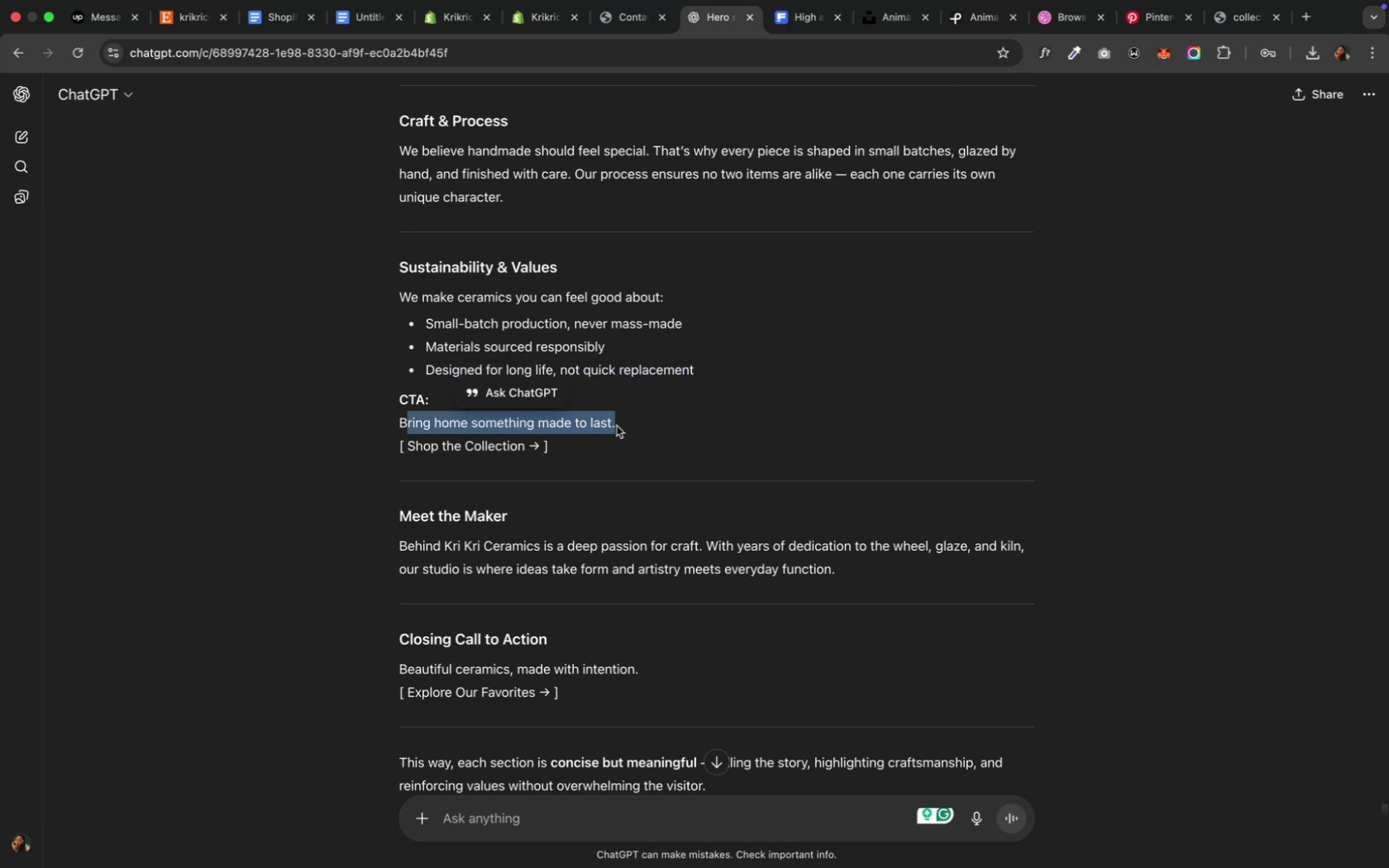 
key(Meta+C)
 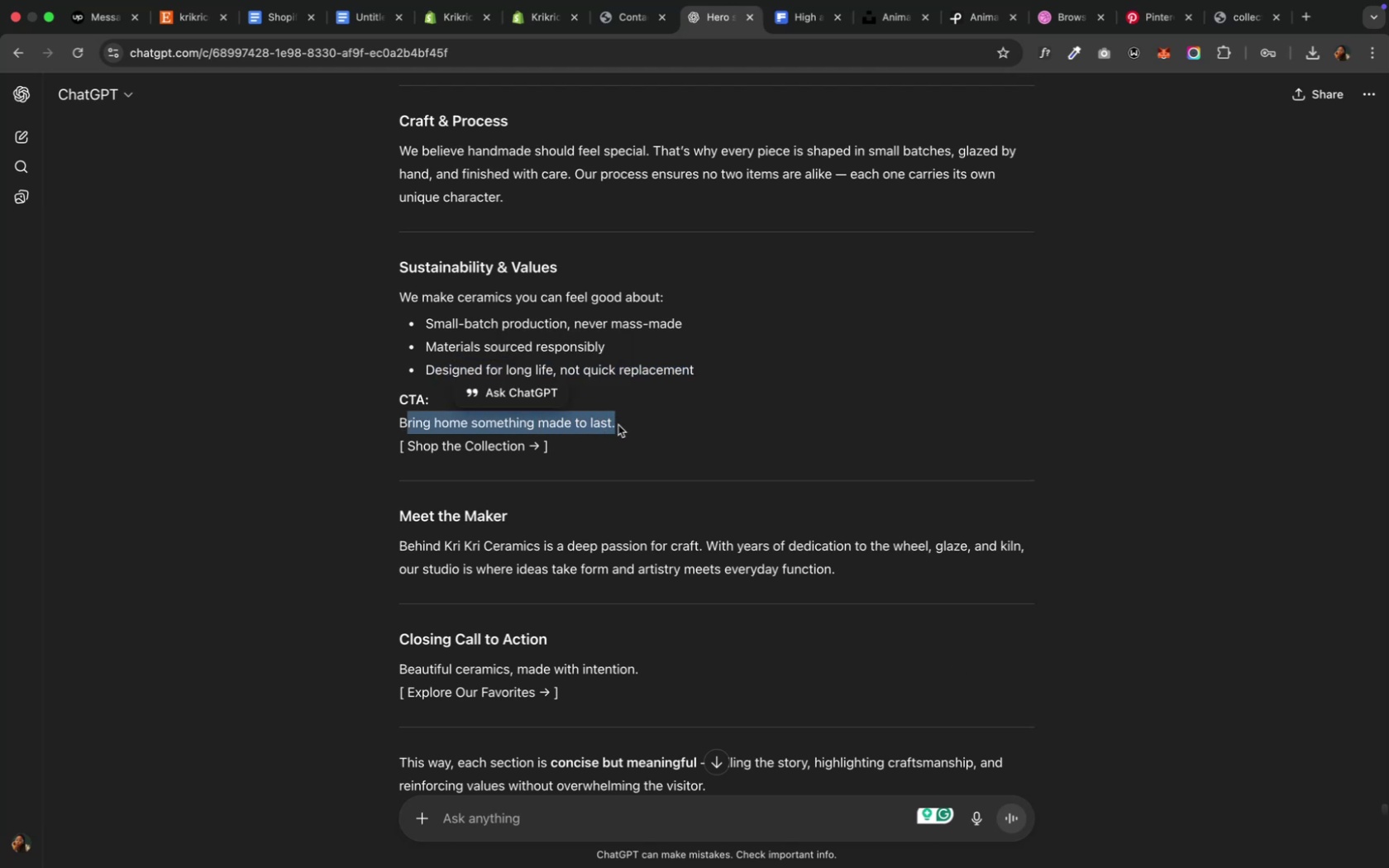 
left_click([628, 422])
 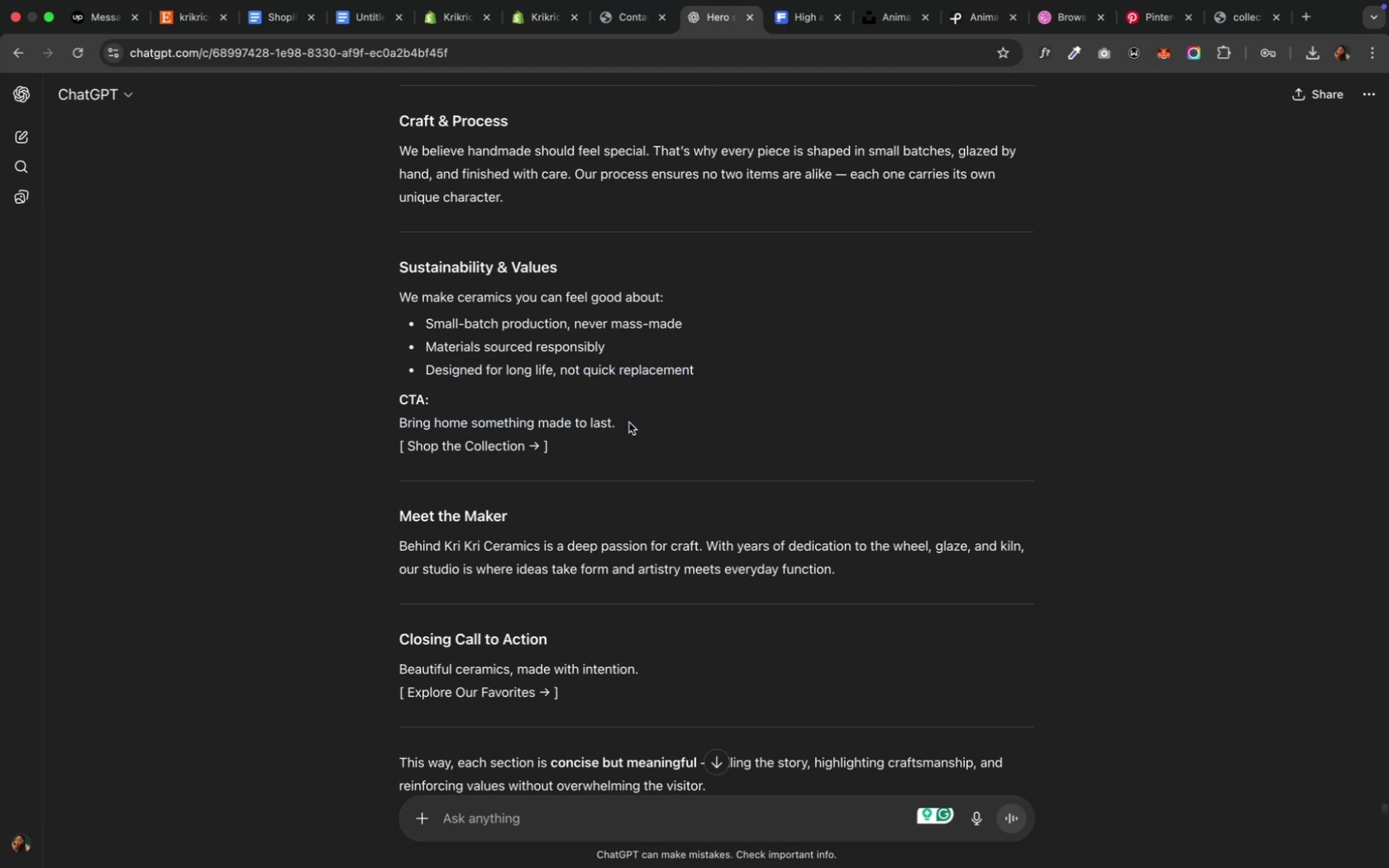 
left_click_drag(start_coordinate=[628, 422], to_coordinate=[379, 418])
 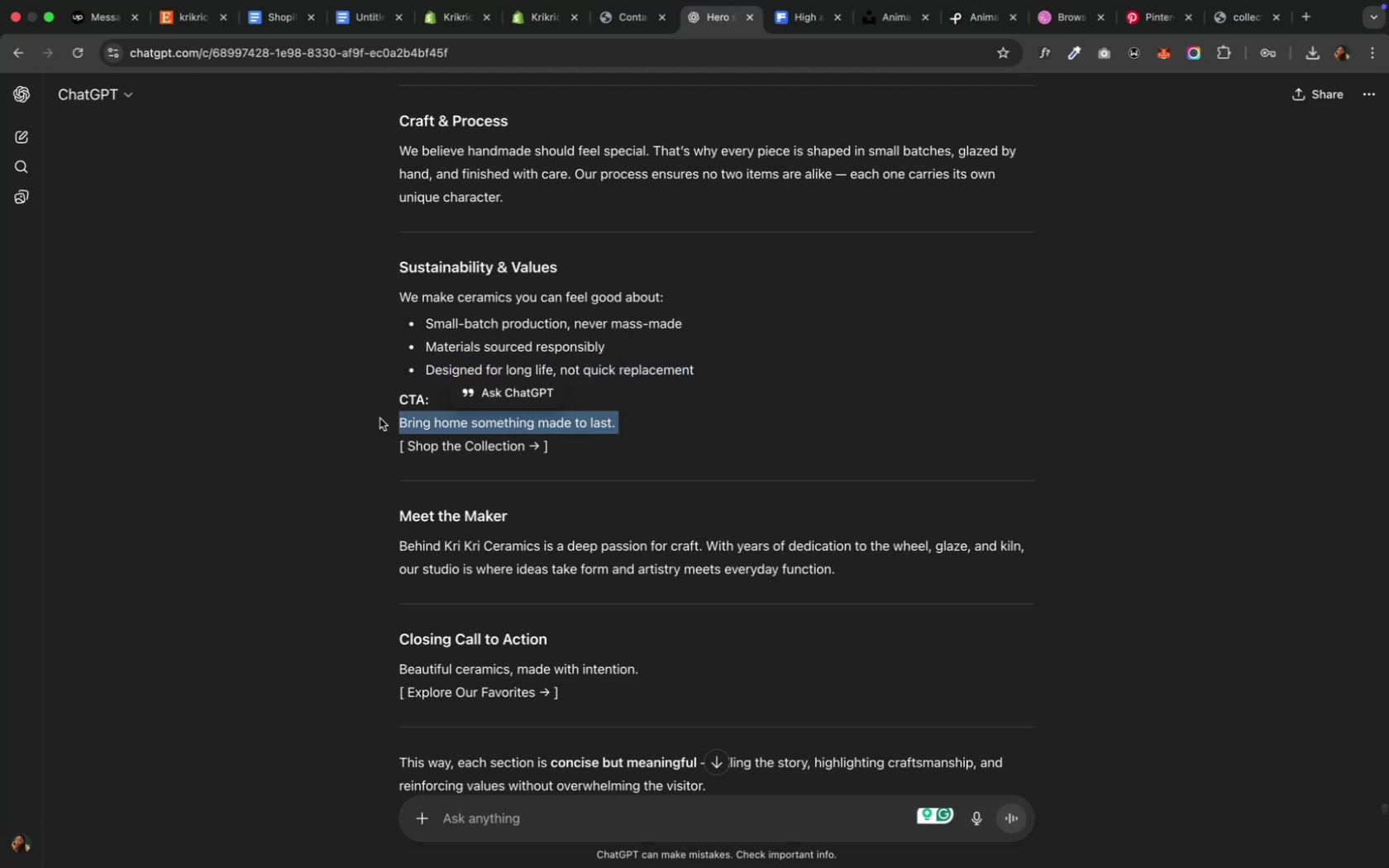 
key(Meta+C)
 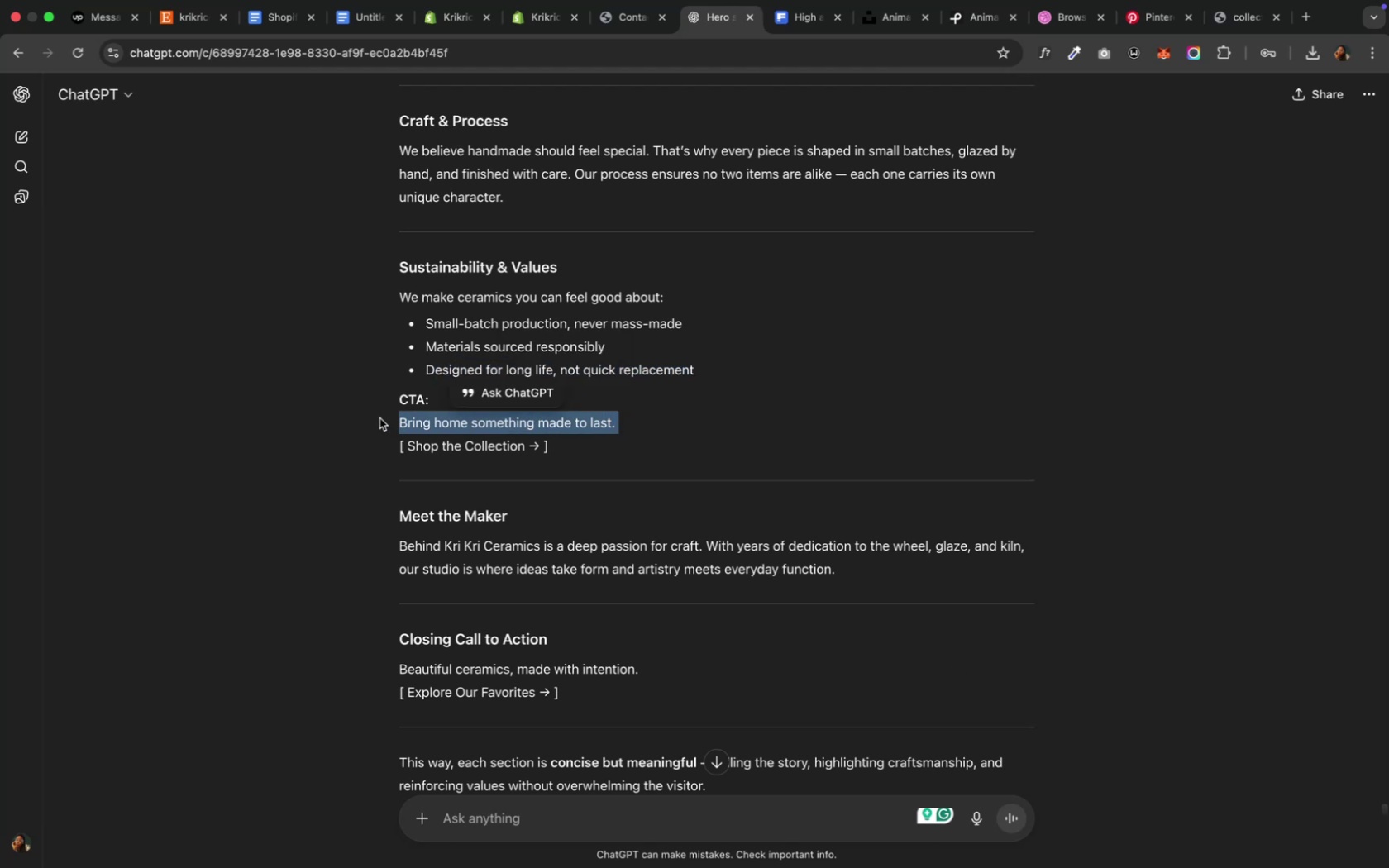 
key(Meta+C)
 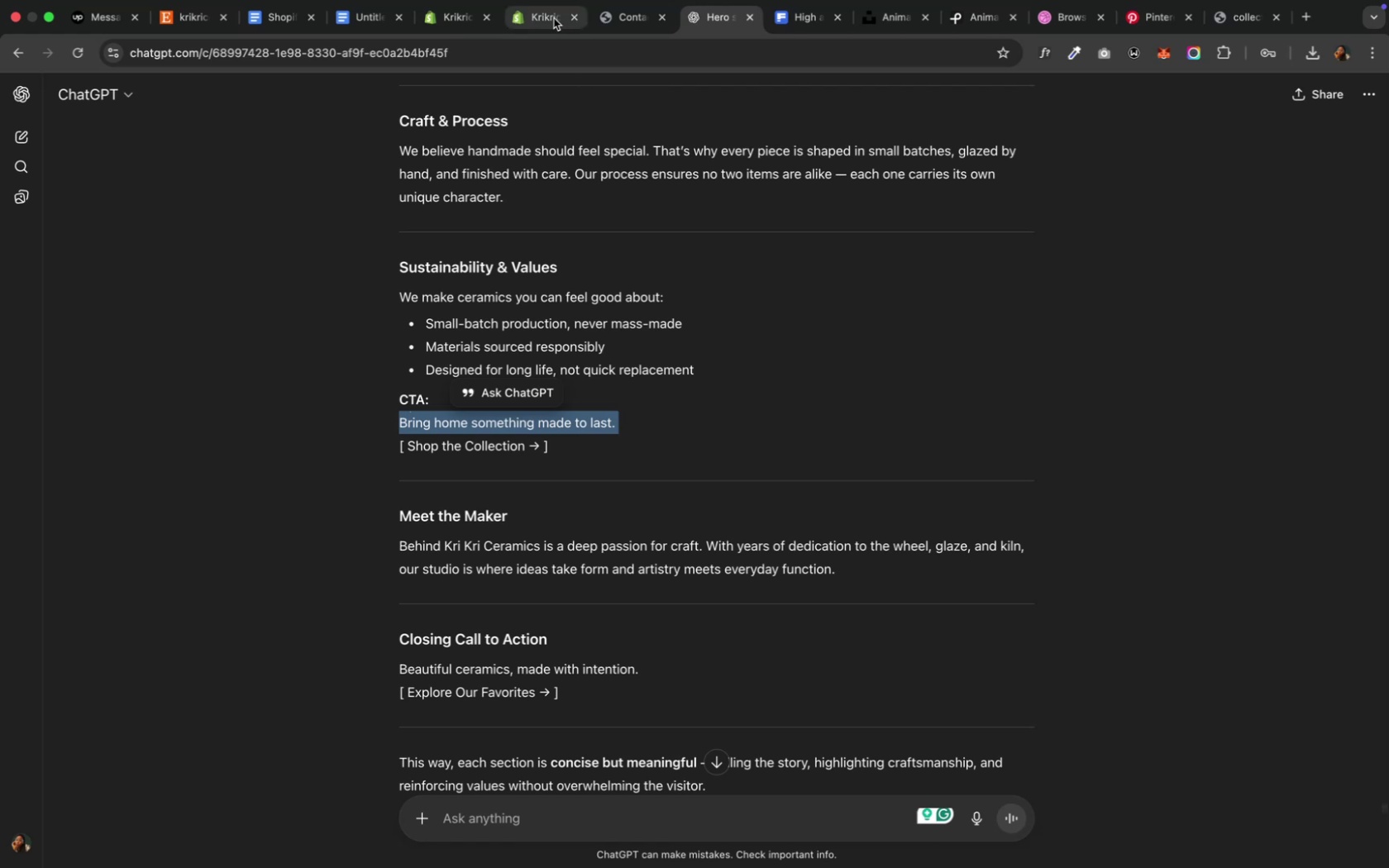 
left_click([530, 15])
 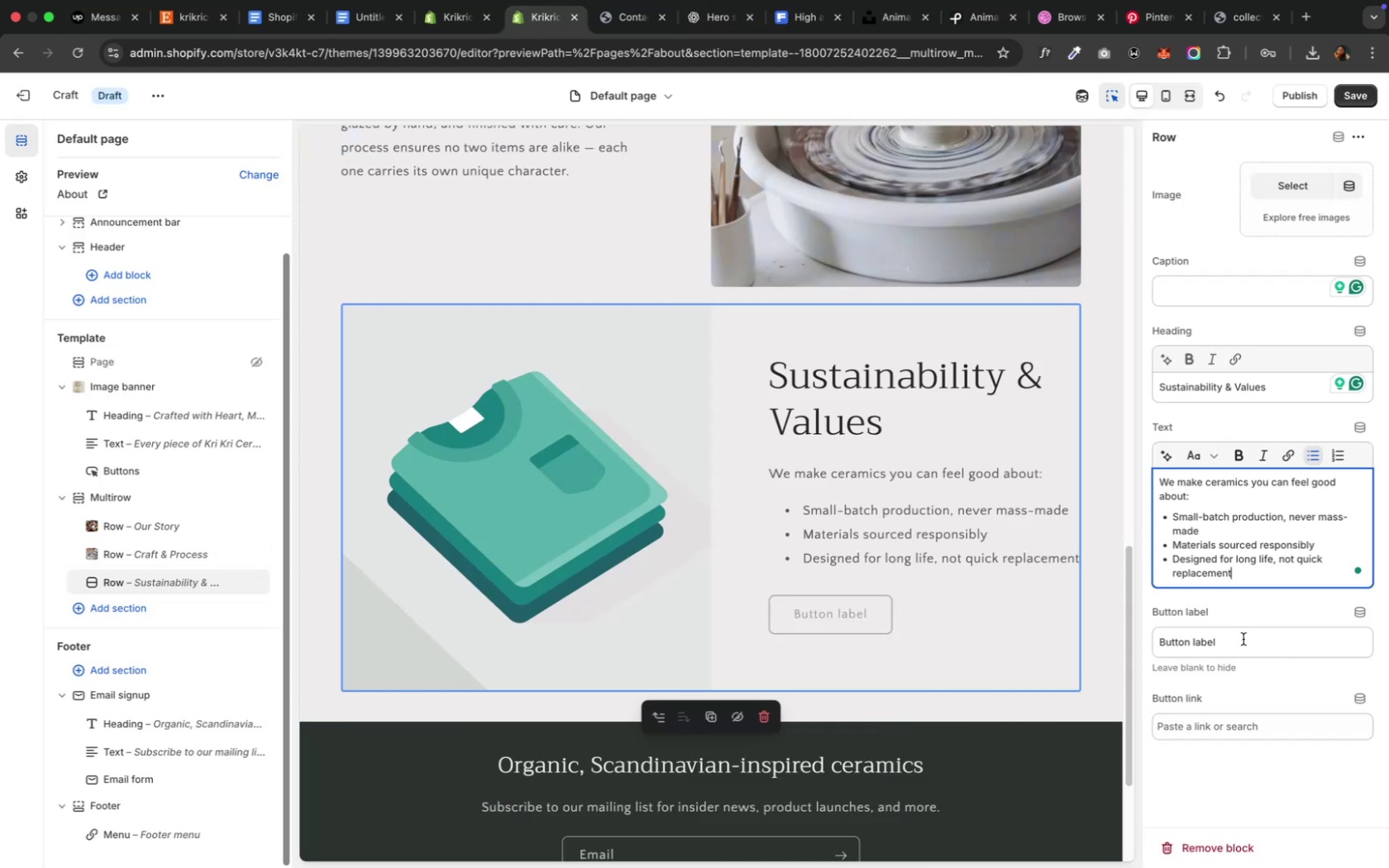 
left_click_drag(start_coordinate=[1241, 650], to_coordinate=[1085, 652])
 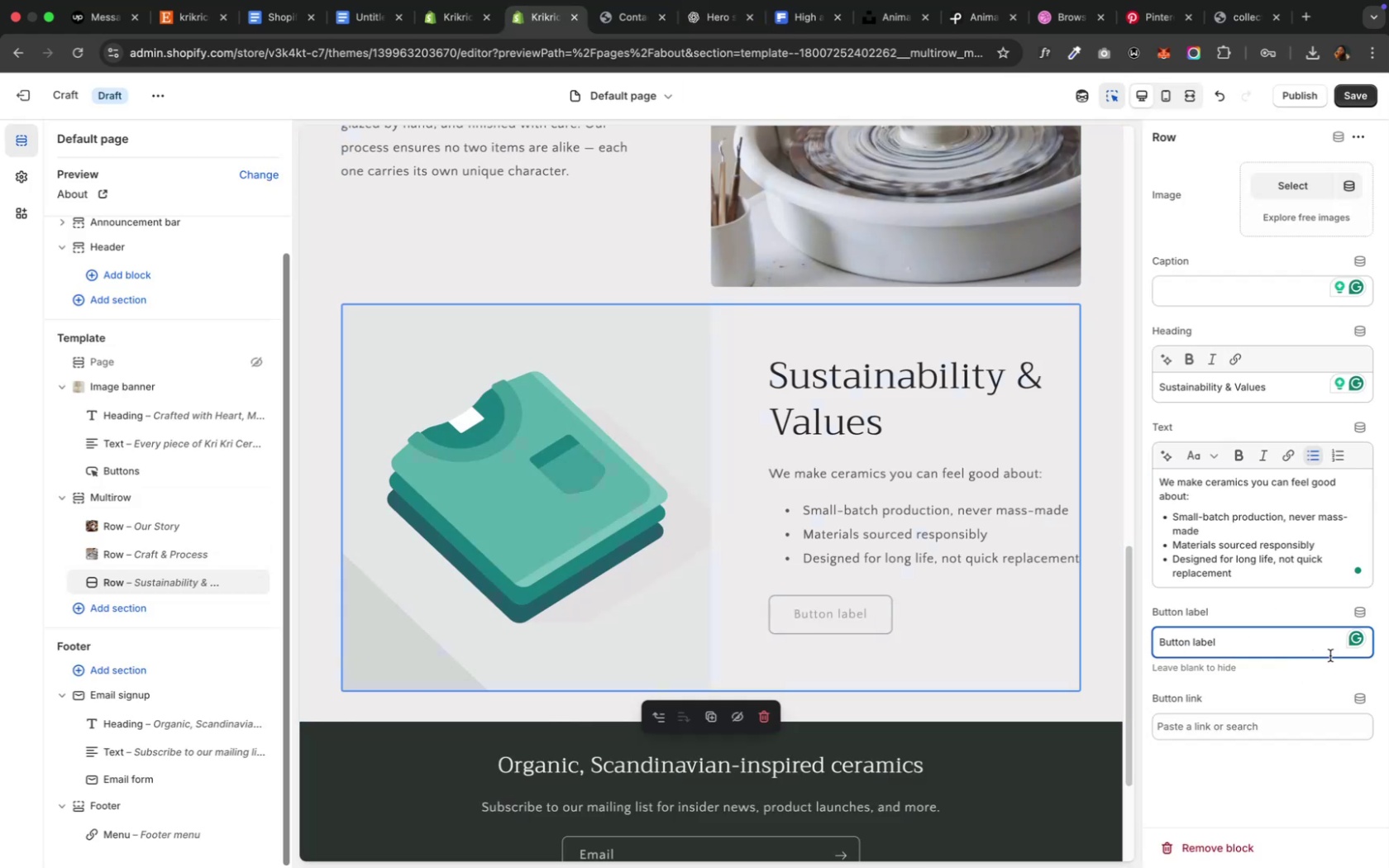 
key(Meta+A)
 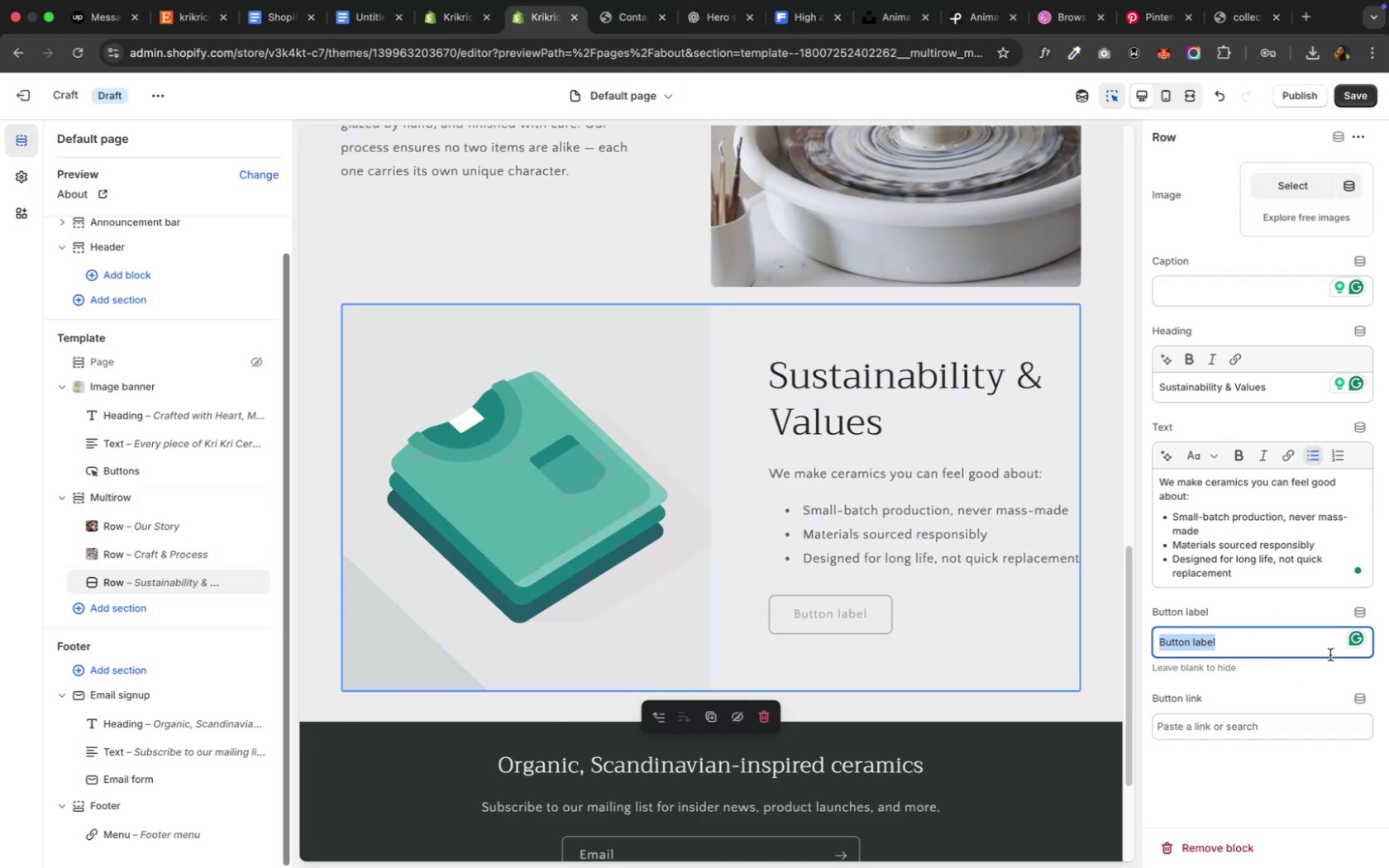 
key(Meta+V)
 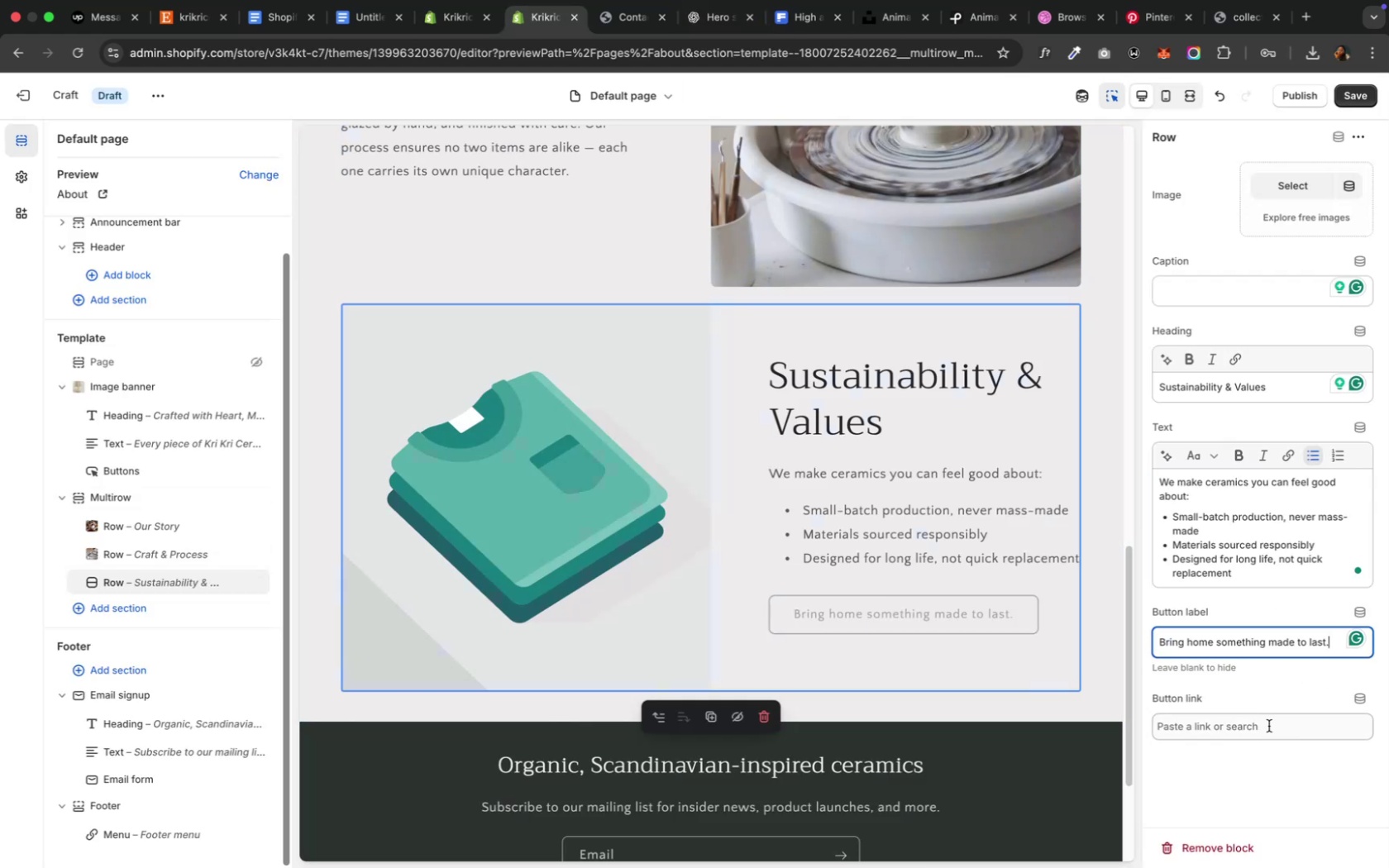 
left_click([1267, 725])
 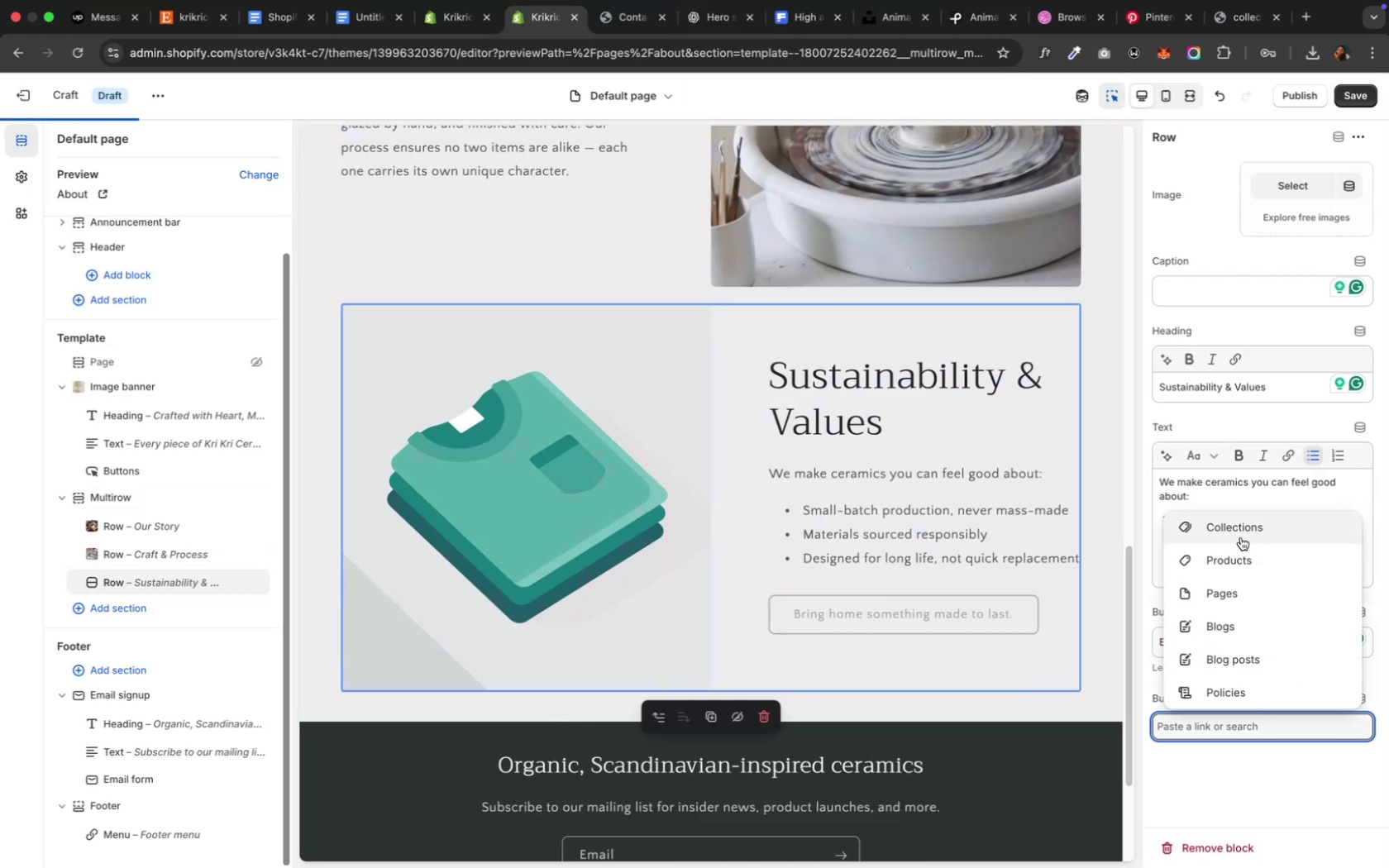 
left_click([1239, 537])
 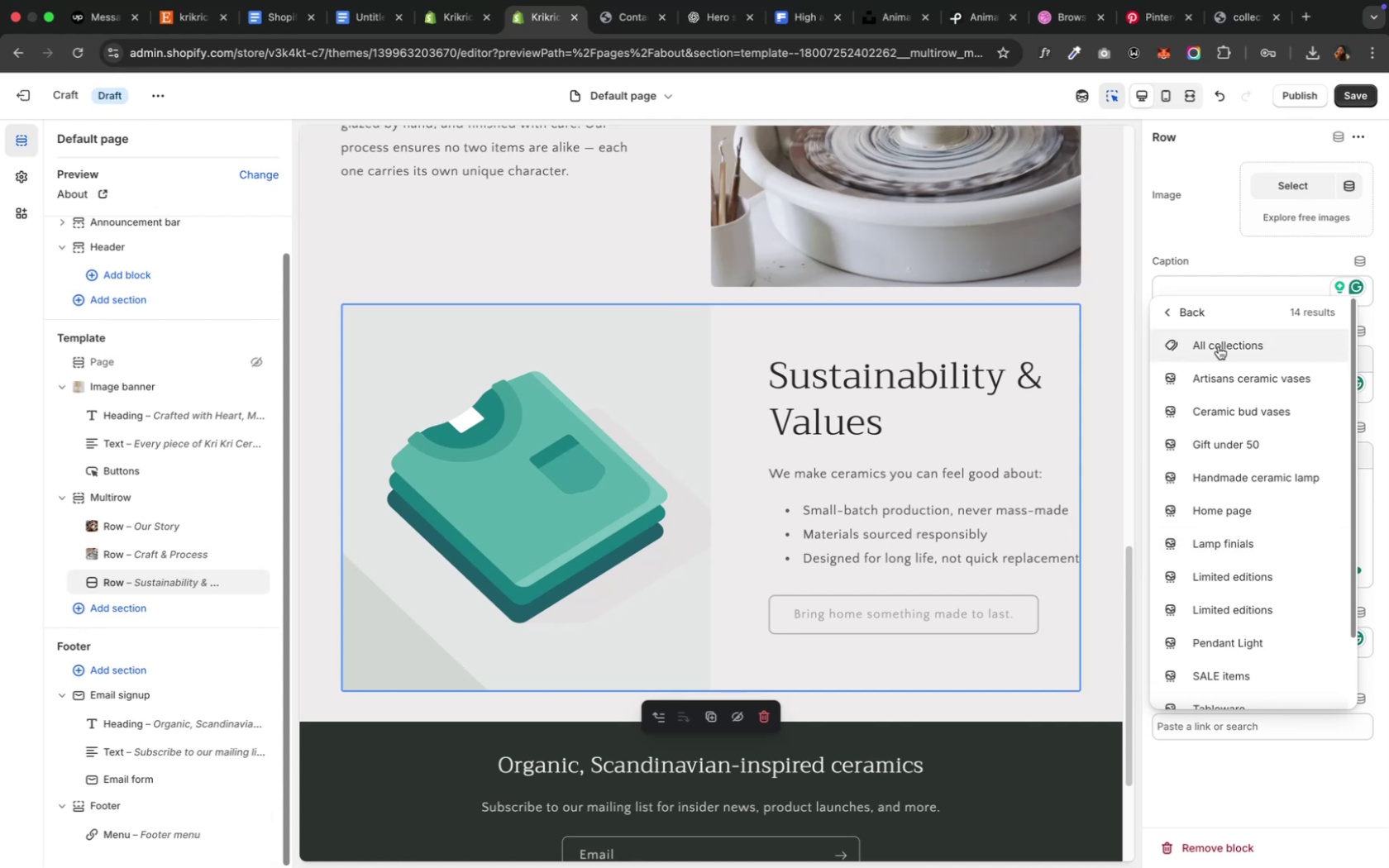 
wait(9.85)
 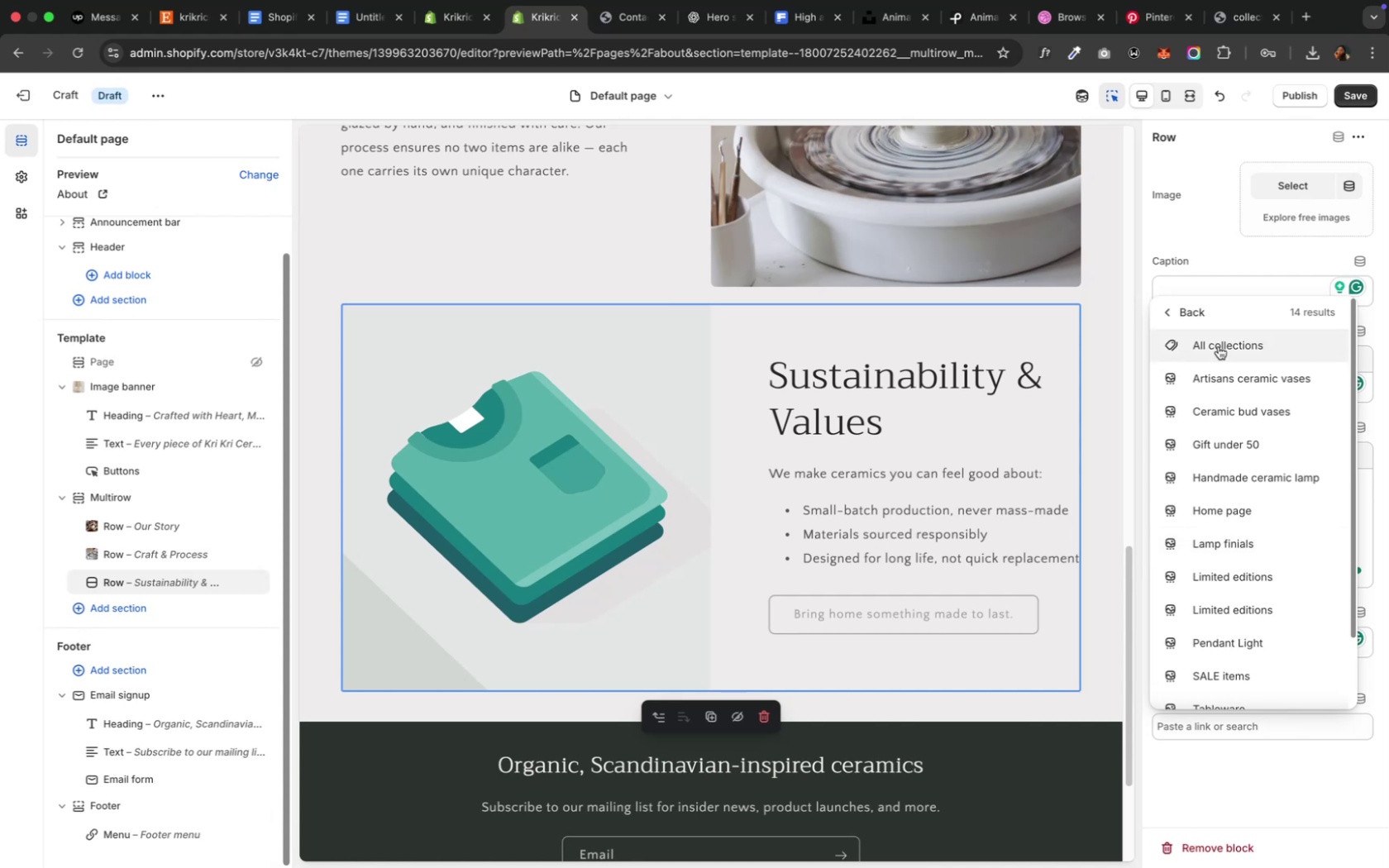 
left_click([1320, 648])
 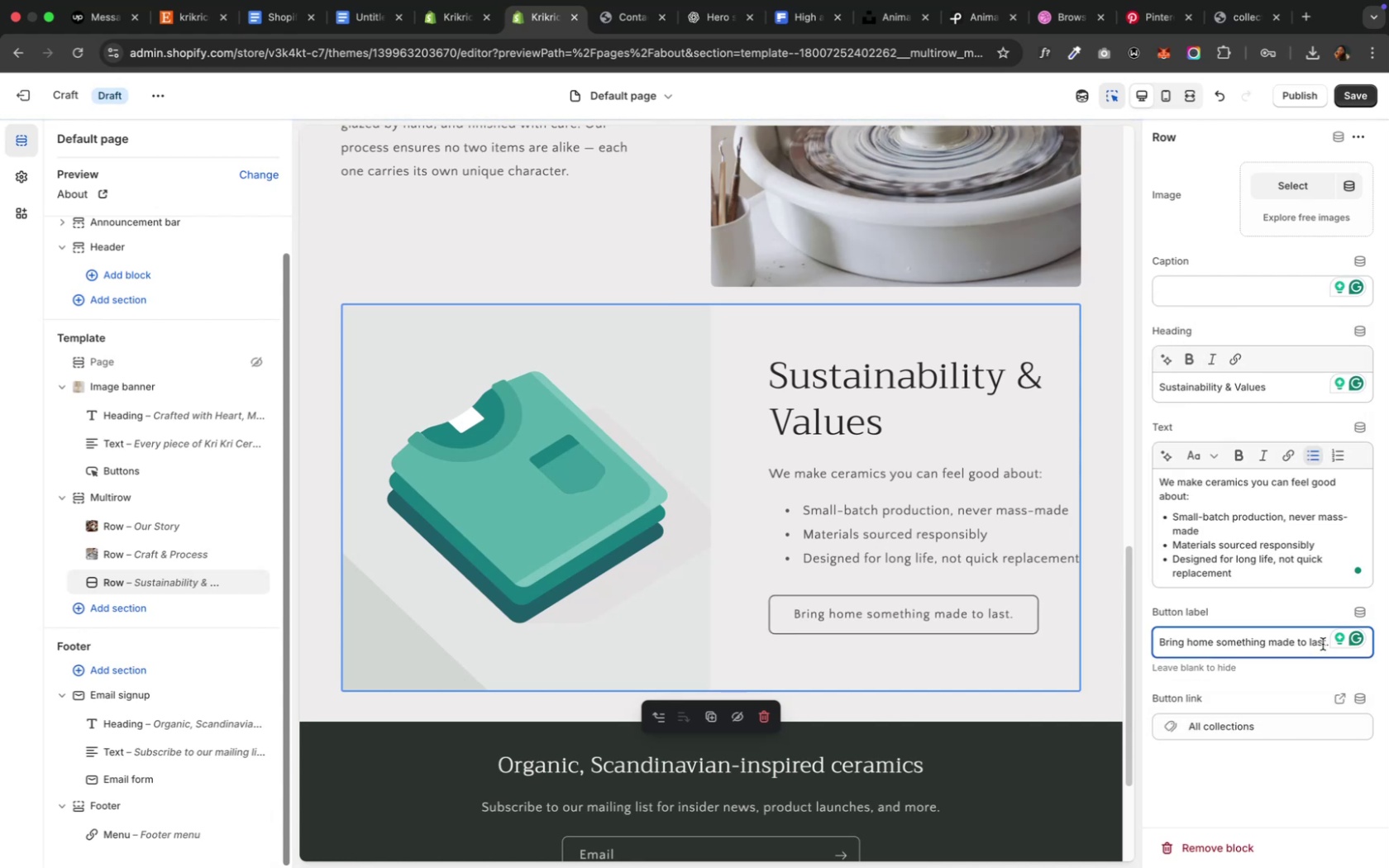 
key(ArrowRight)
 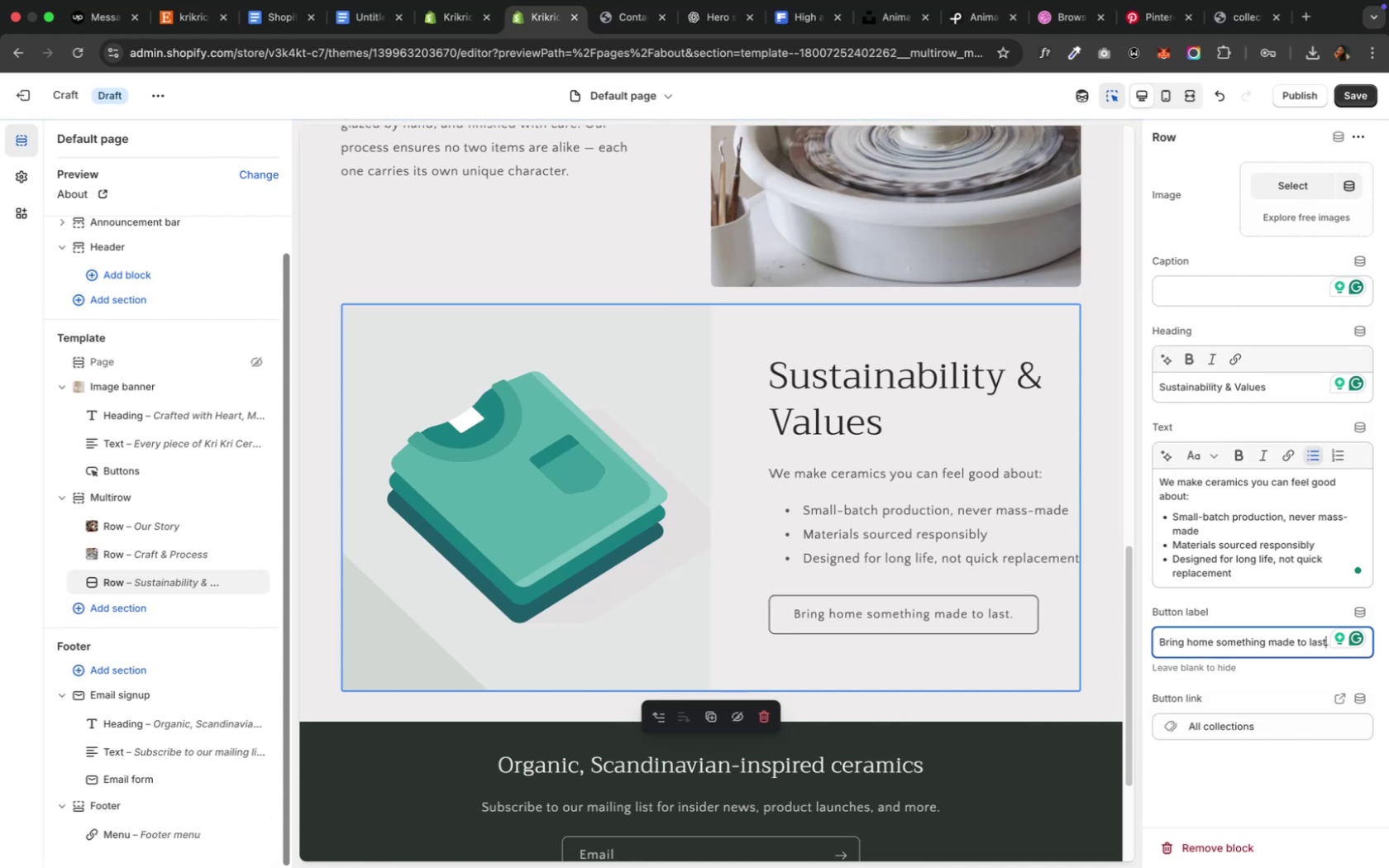 
hold_key(key=ArrowRight, duration=0.32)
 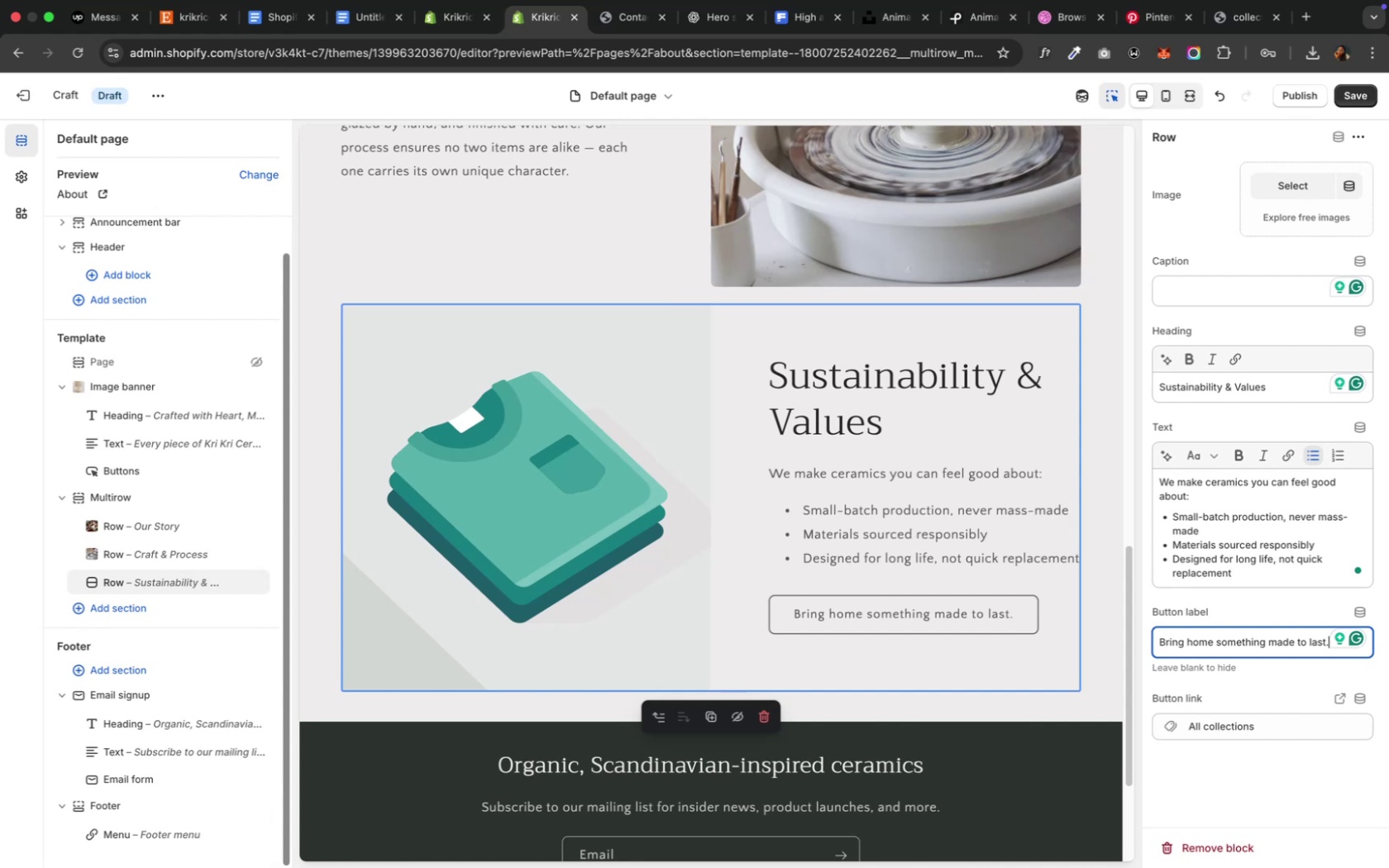 
key(ArrowRight)
 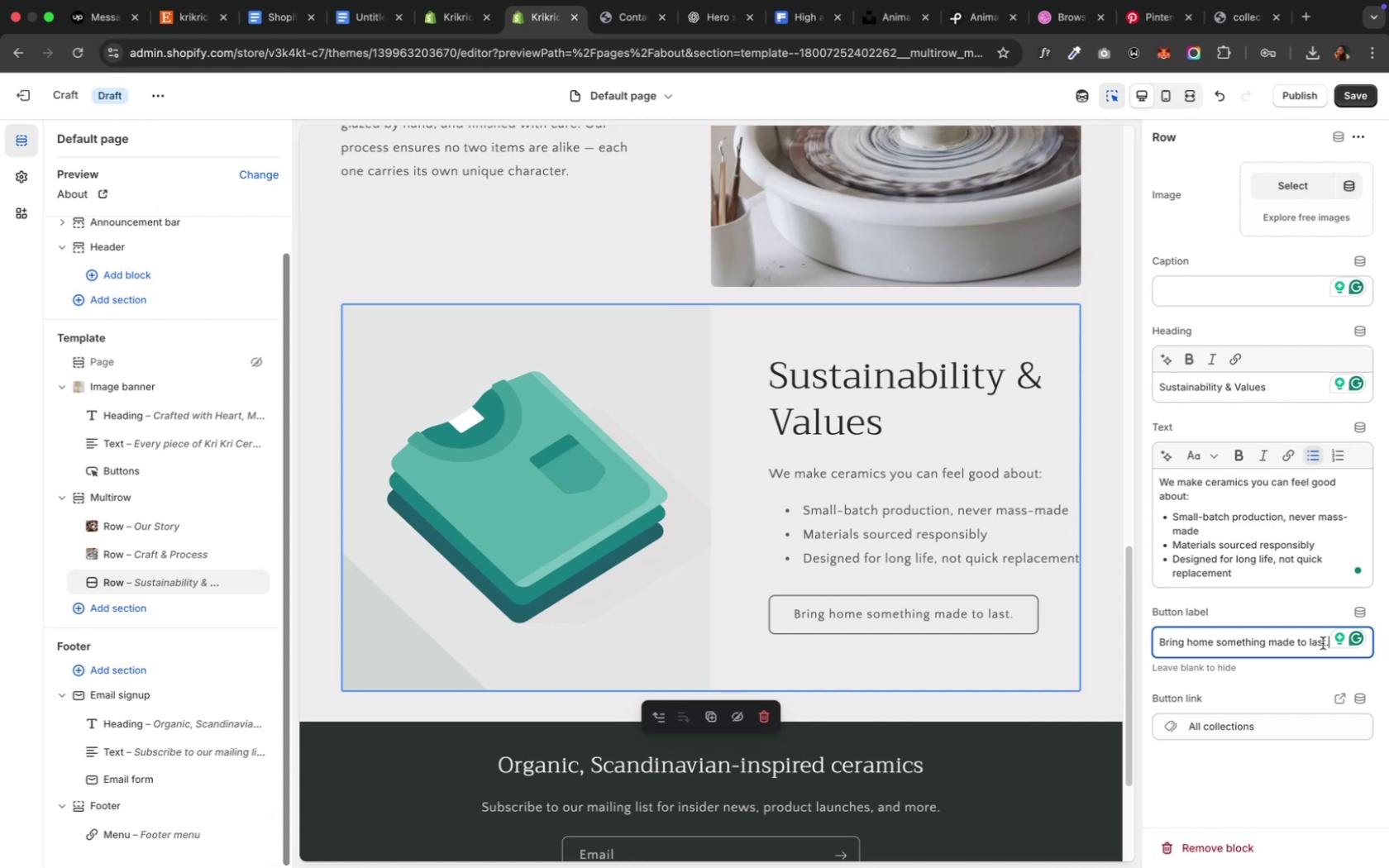 
key(Backspace)
 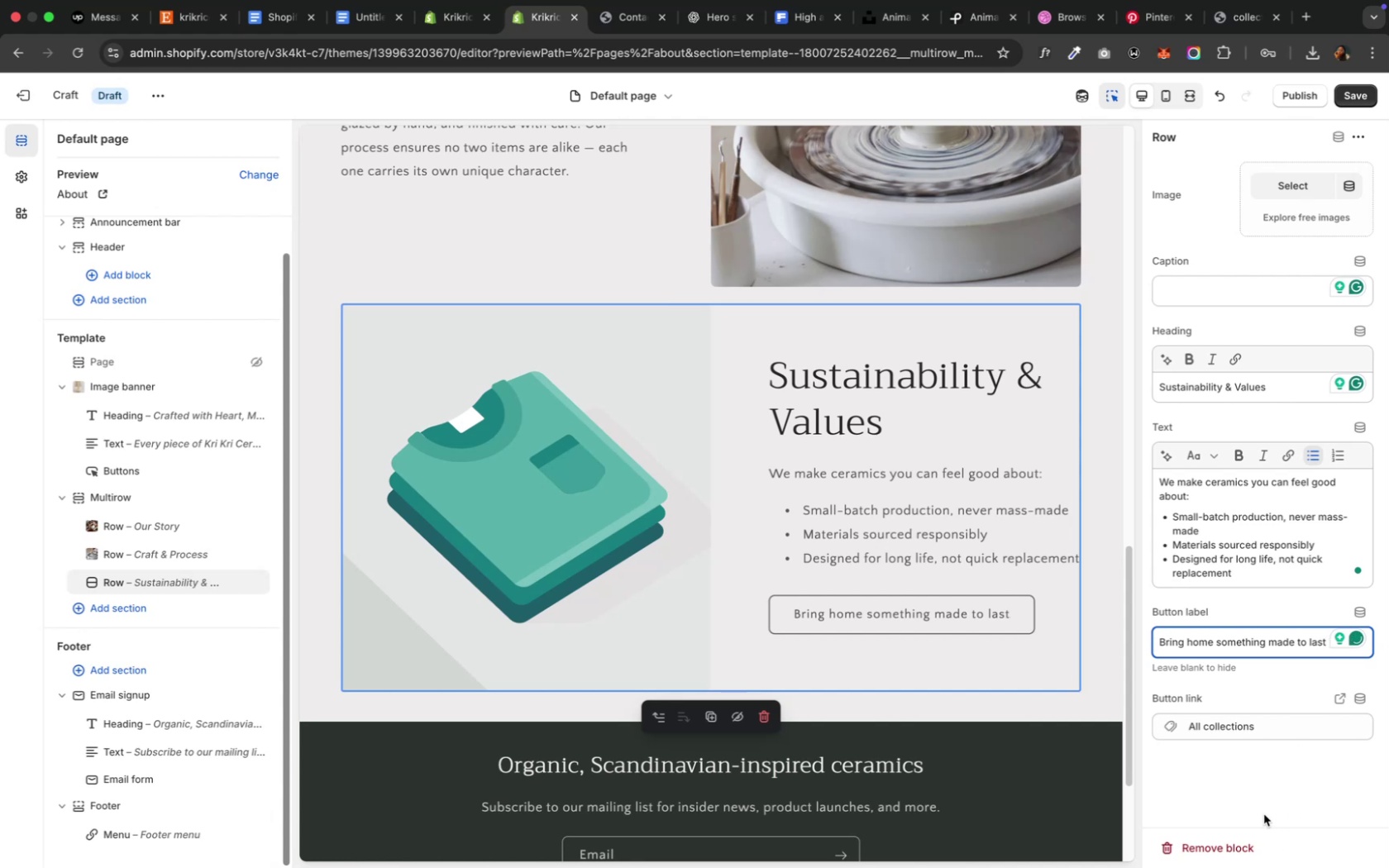 
left_click([1257, 806])
 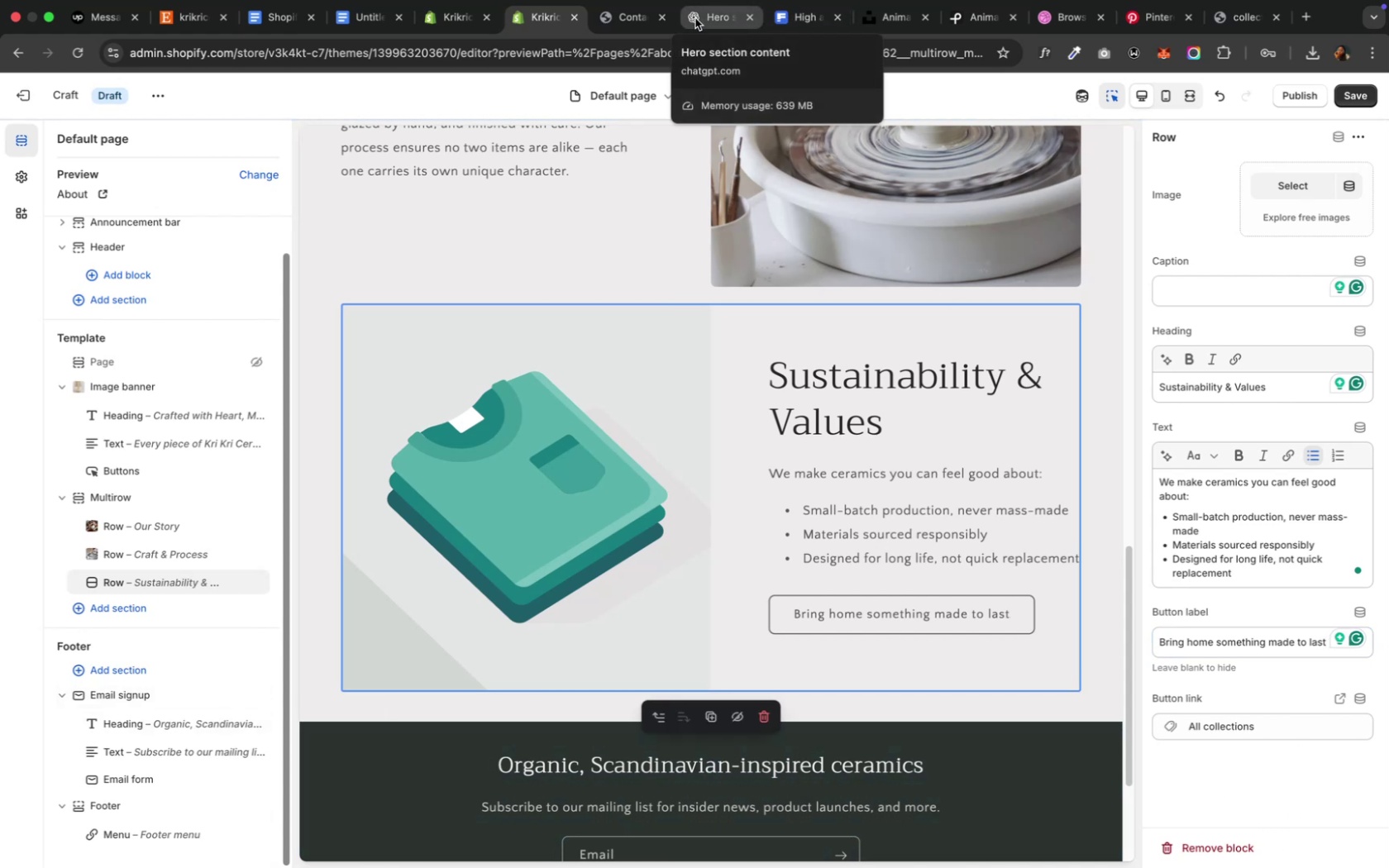 
wait(5.44)
 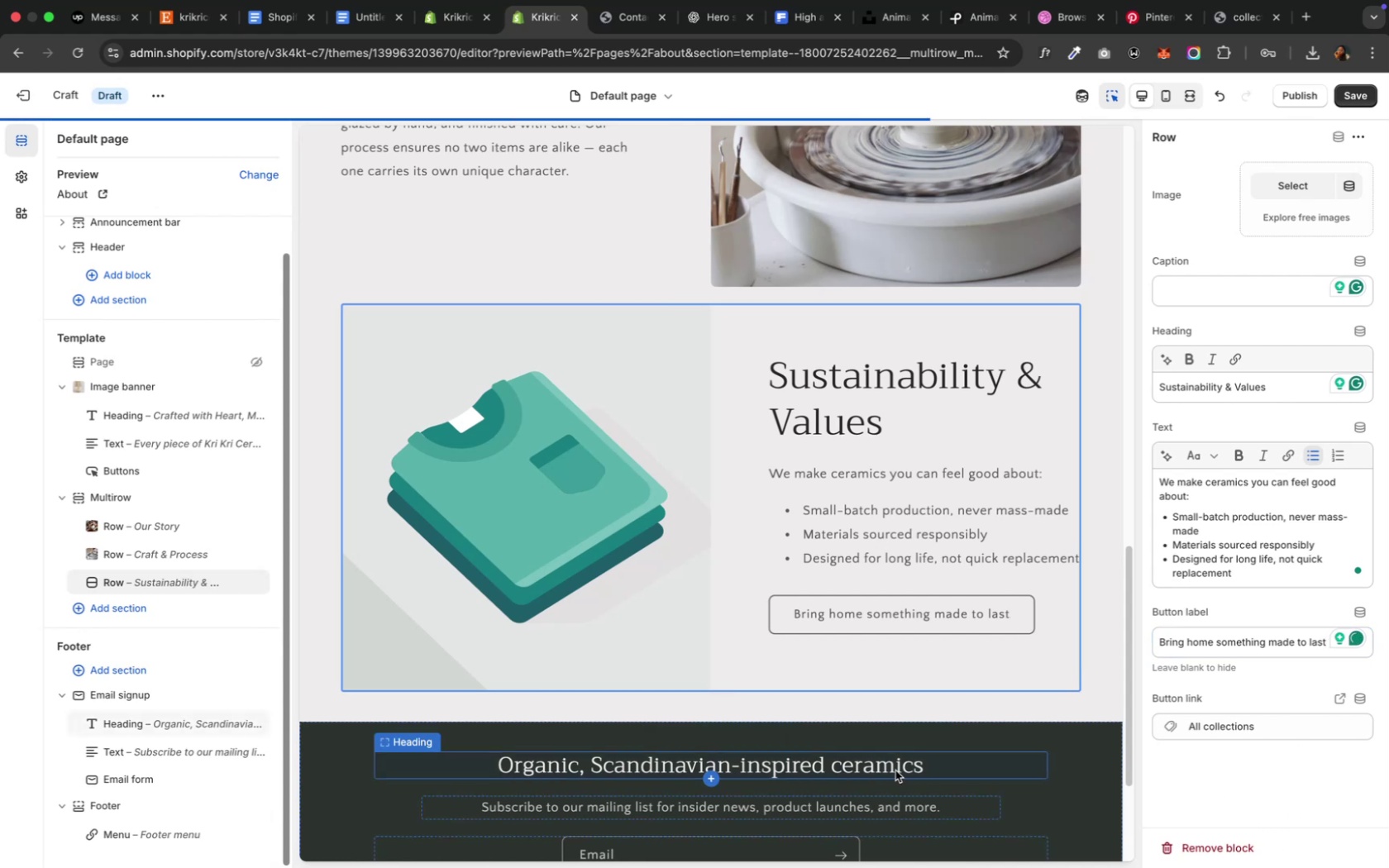 
left_click([694, 18])
 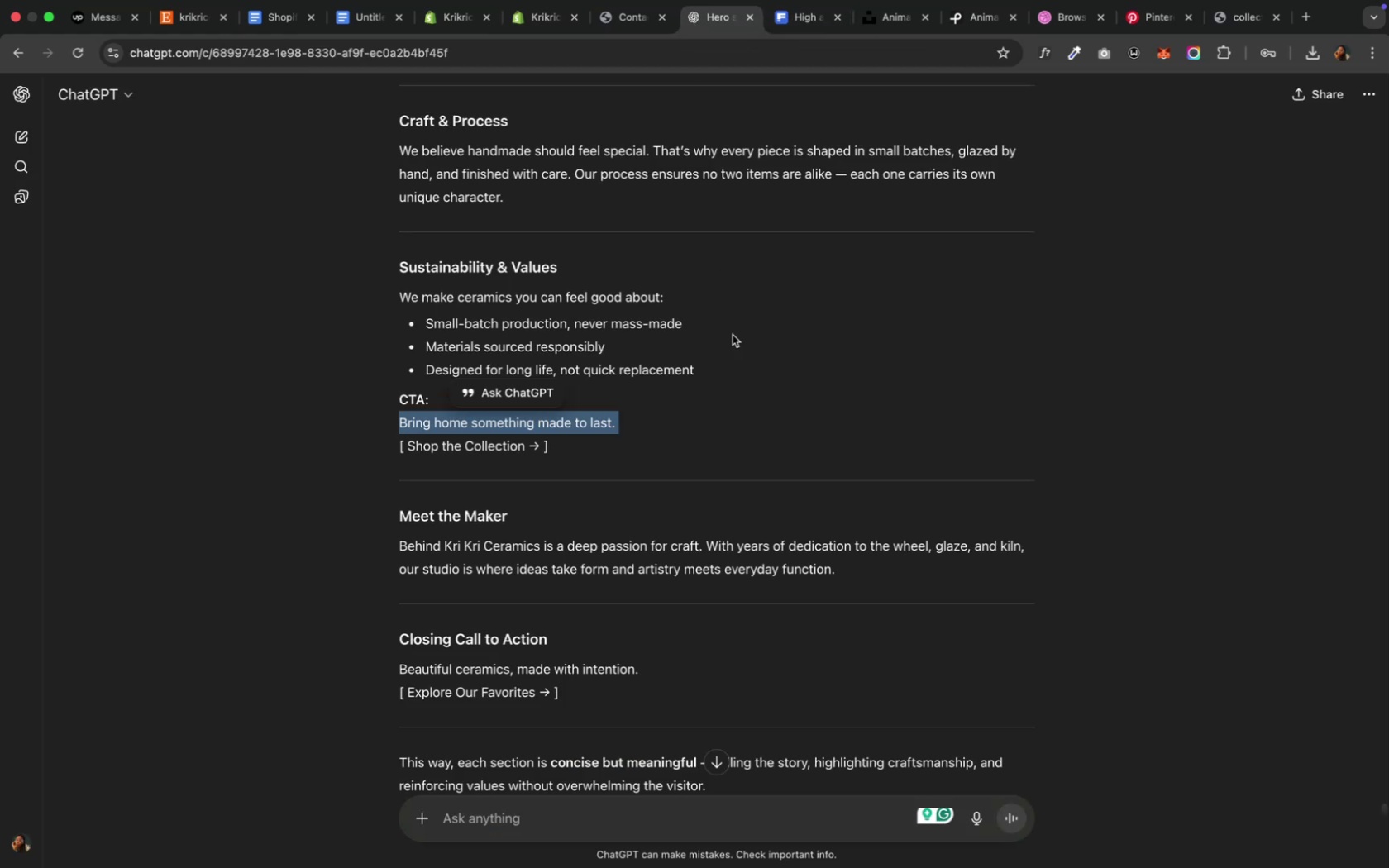 
scroll: coordinate [740, 346], scroll_direction: down, amount: 7.0
 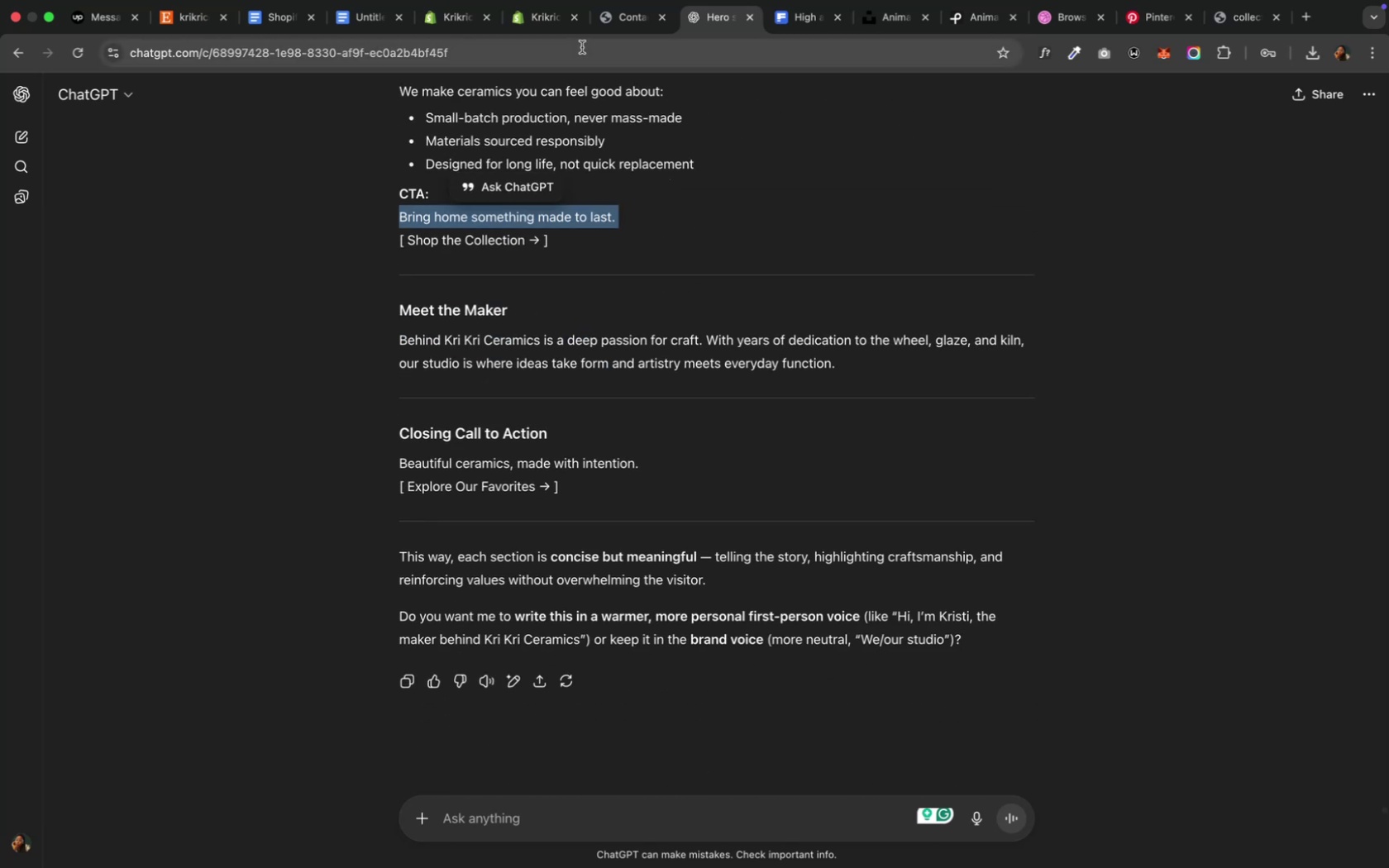 
wait(7.19)
 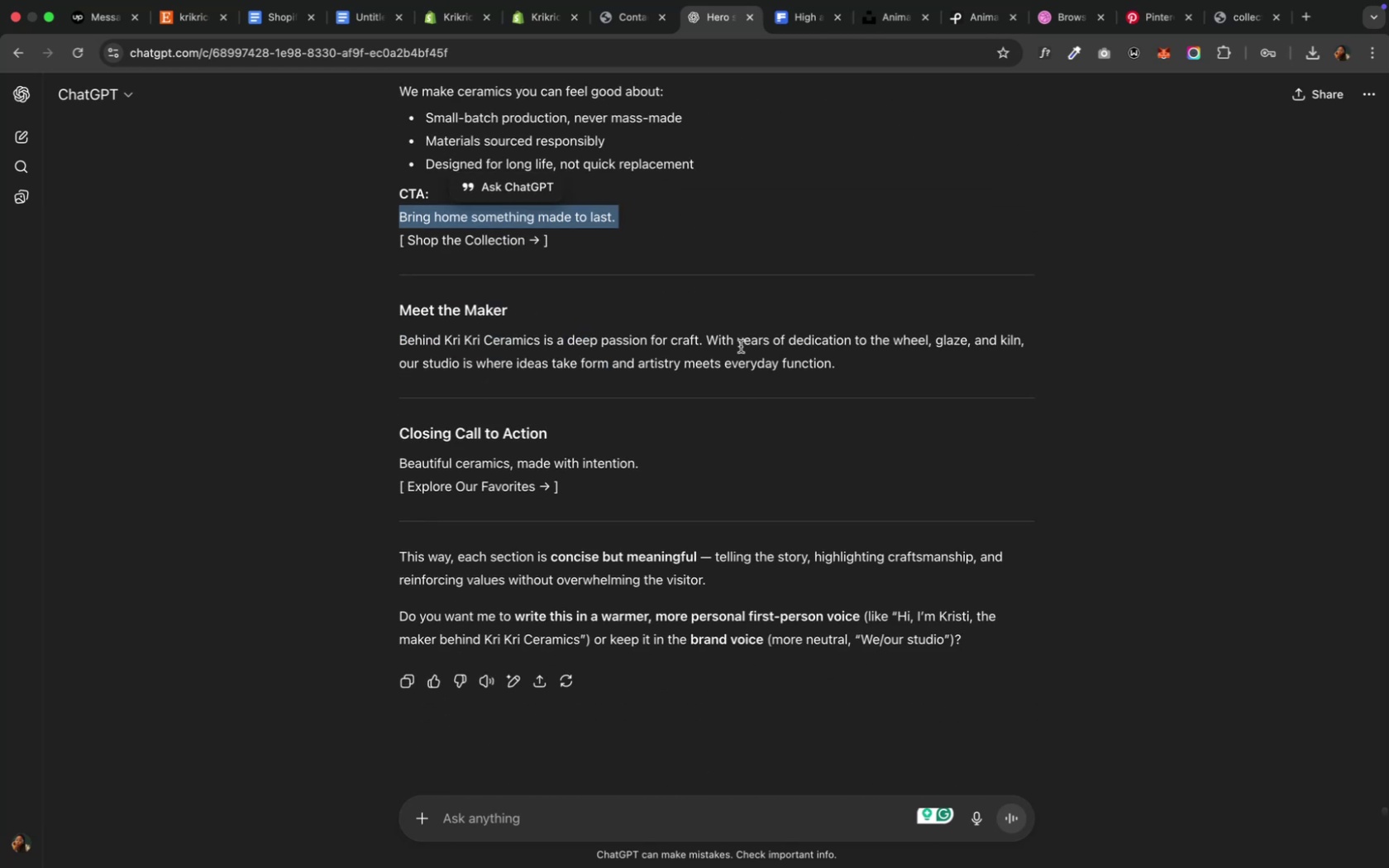 
left_click([523, 21])
 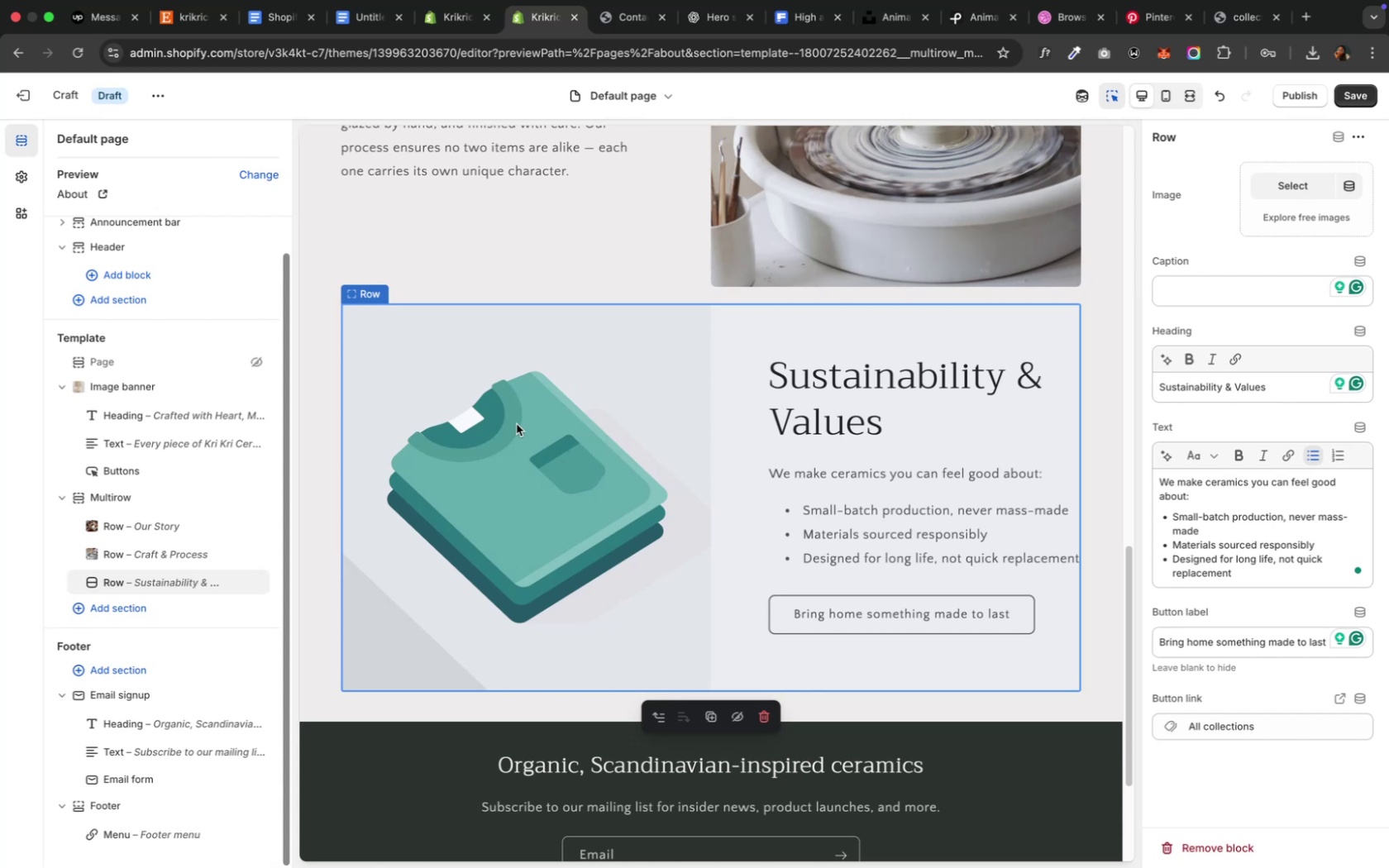 
wait(19.4)
 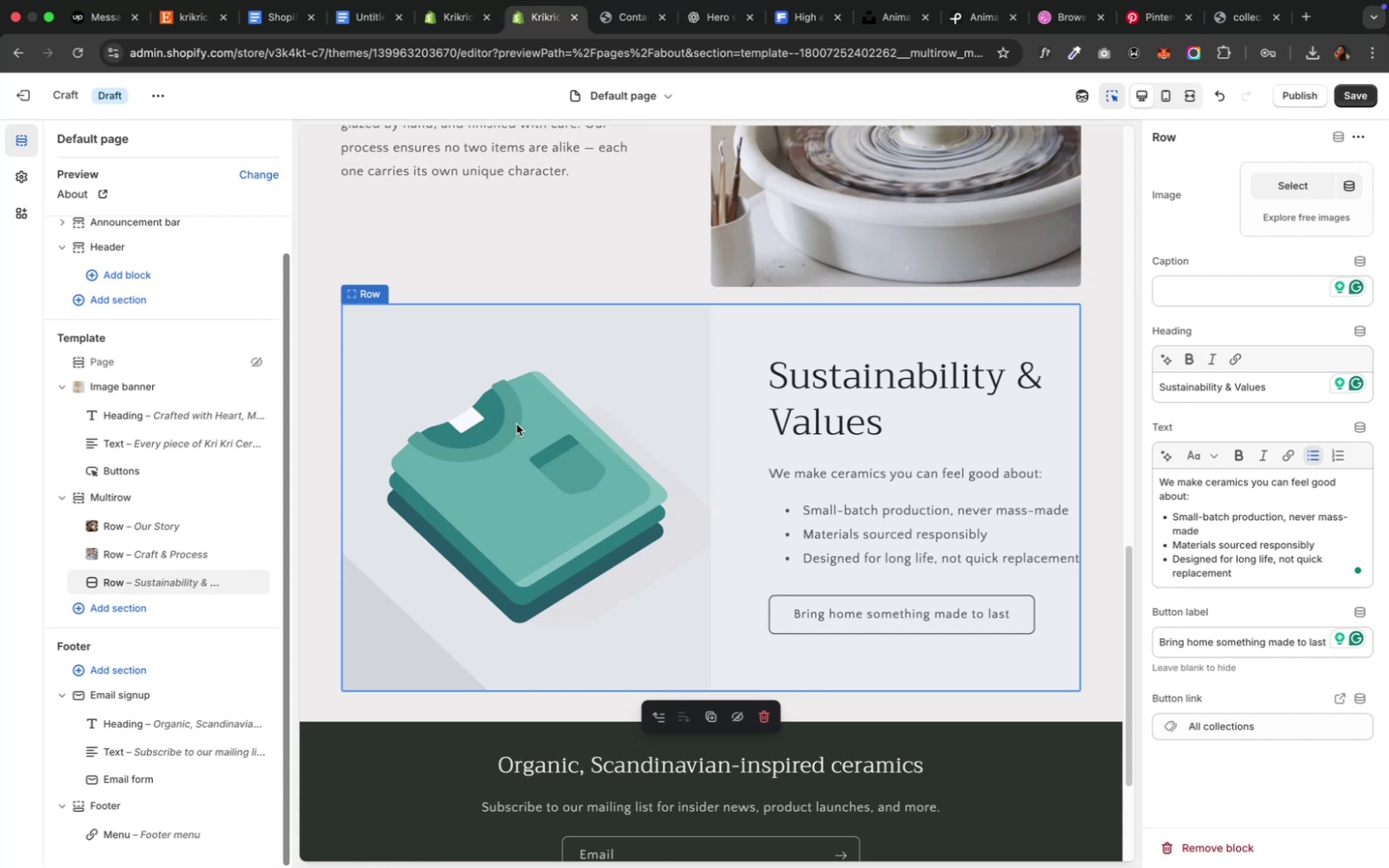 
left_click([1284, 193])
 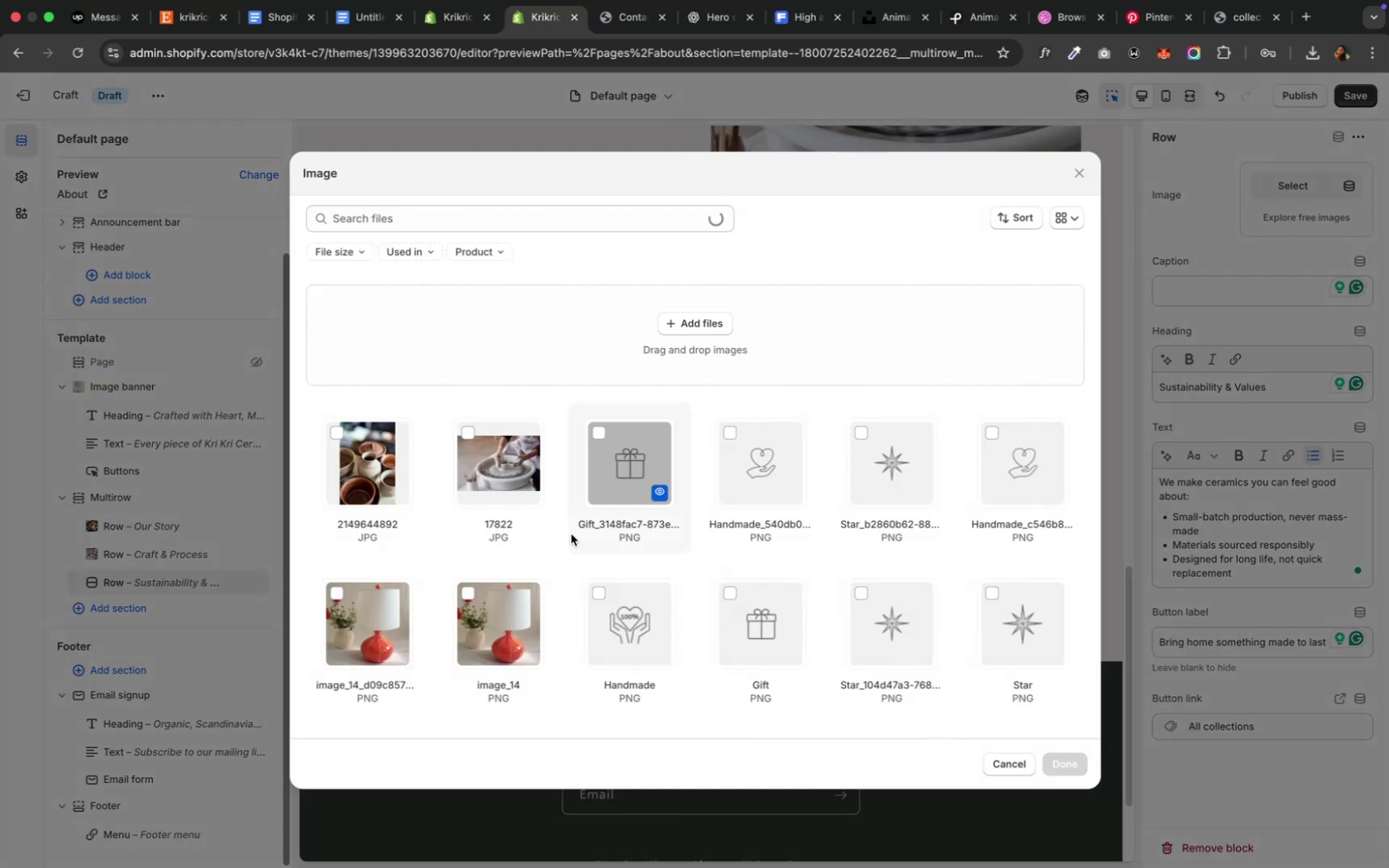 
scroll: coordinate [570, 534], scroll_direction: down, amount: 7.0
 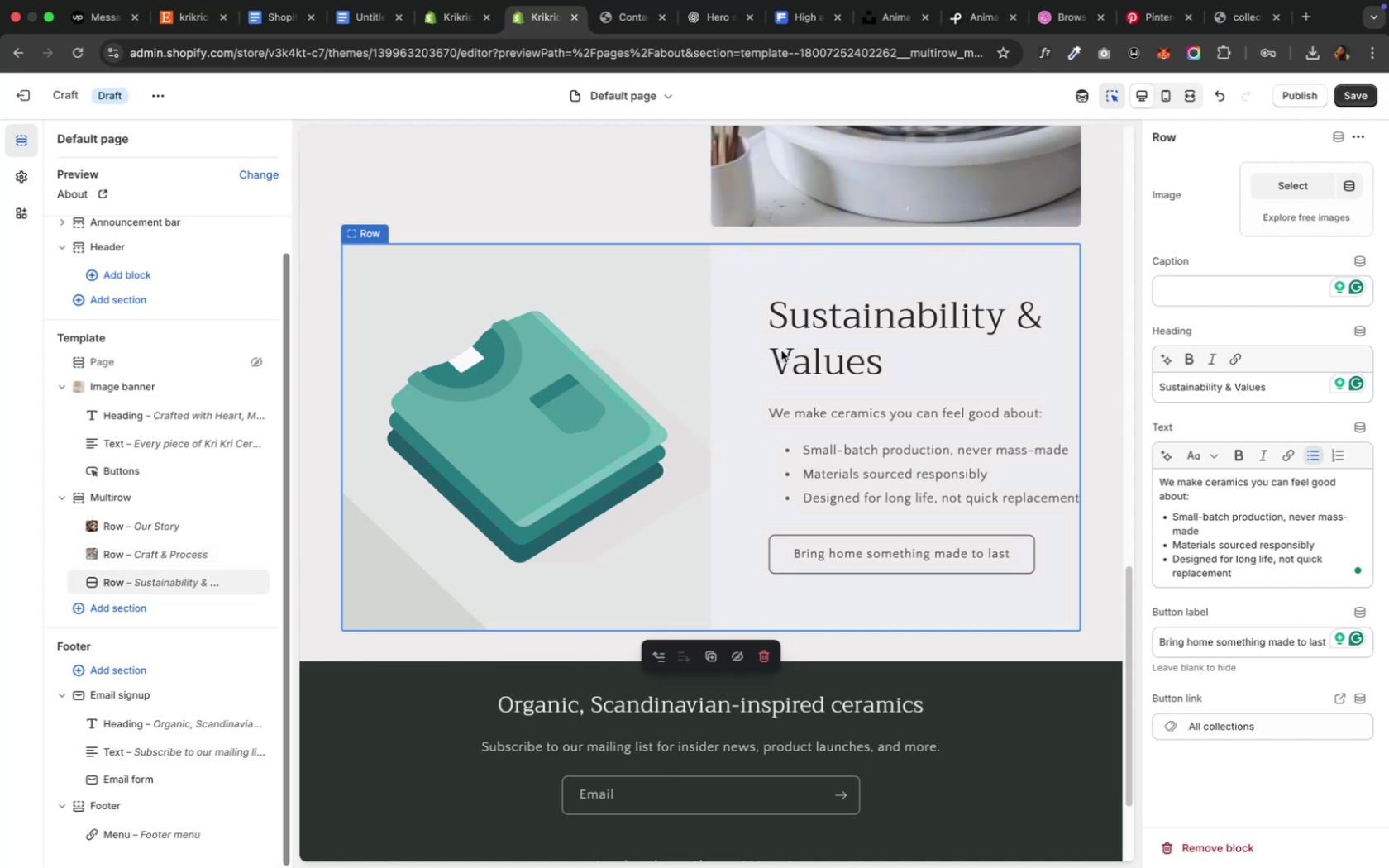 
wait(17.28)
 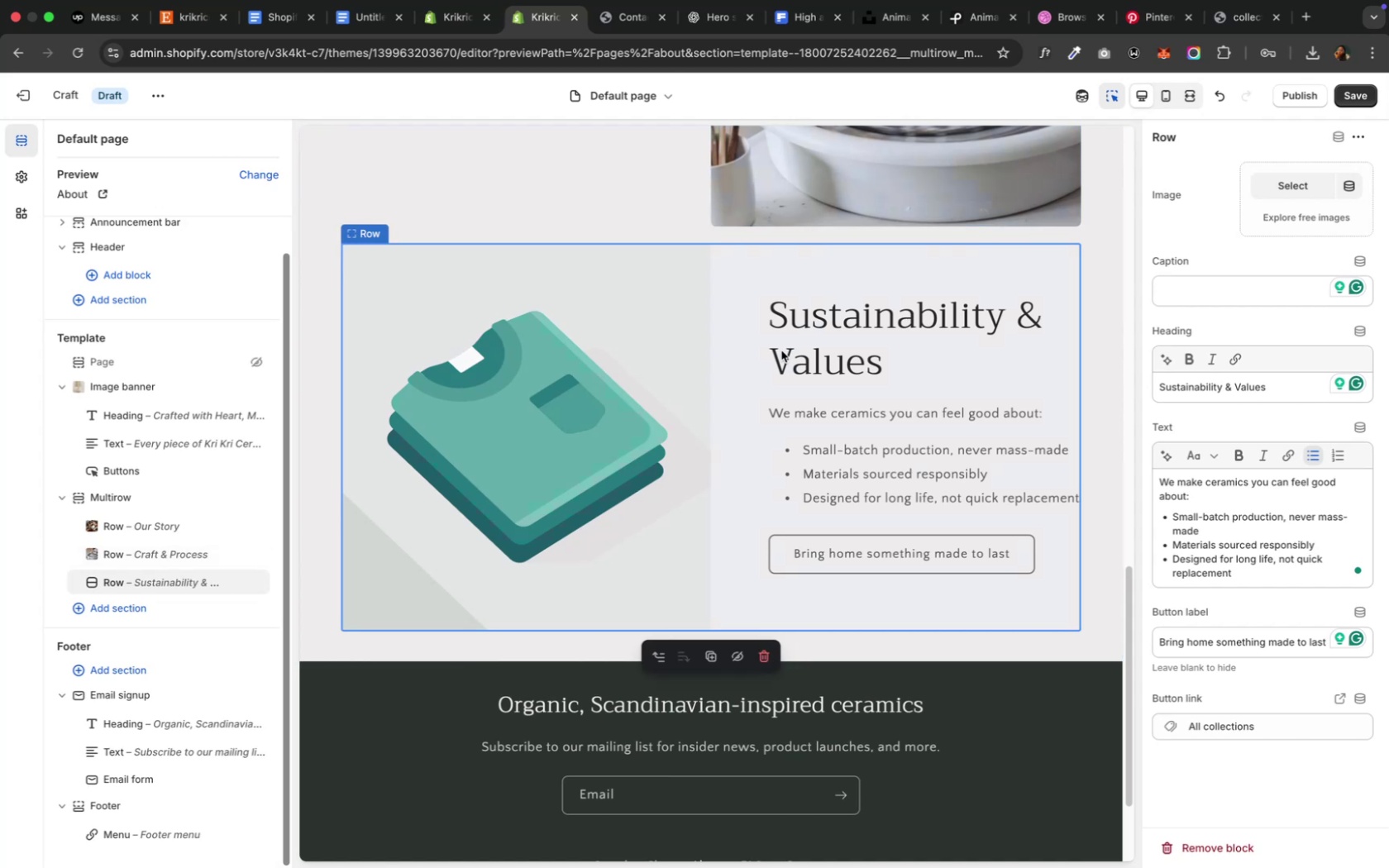 
left_click([1276, 194])
 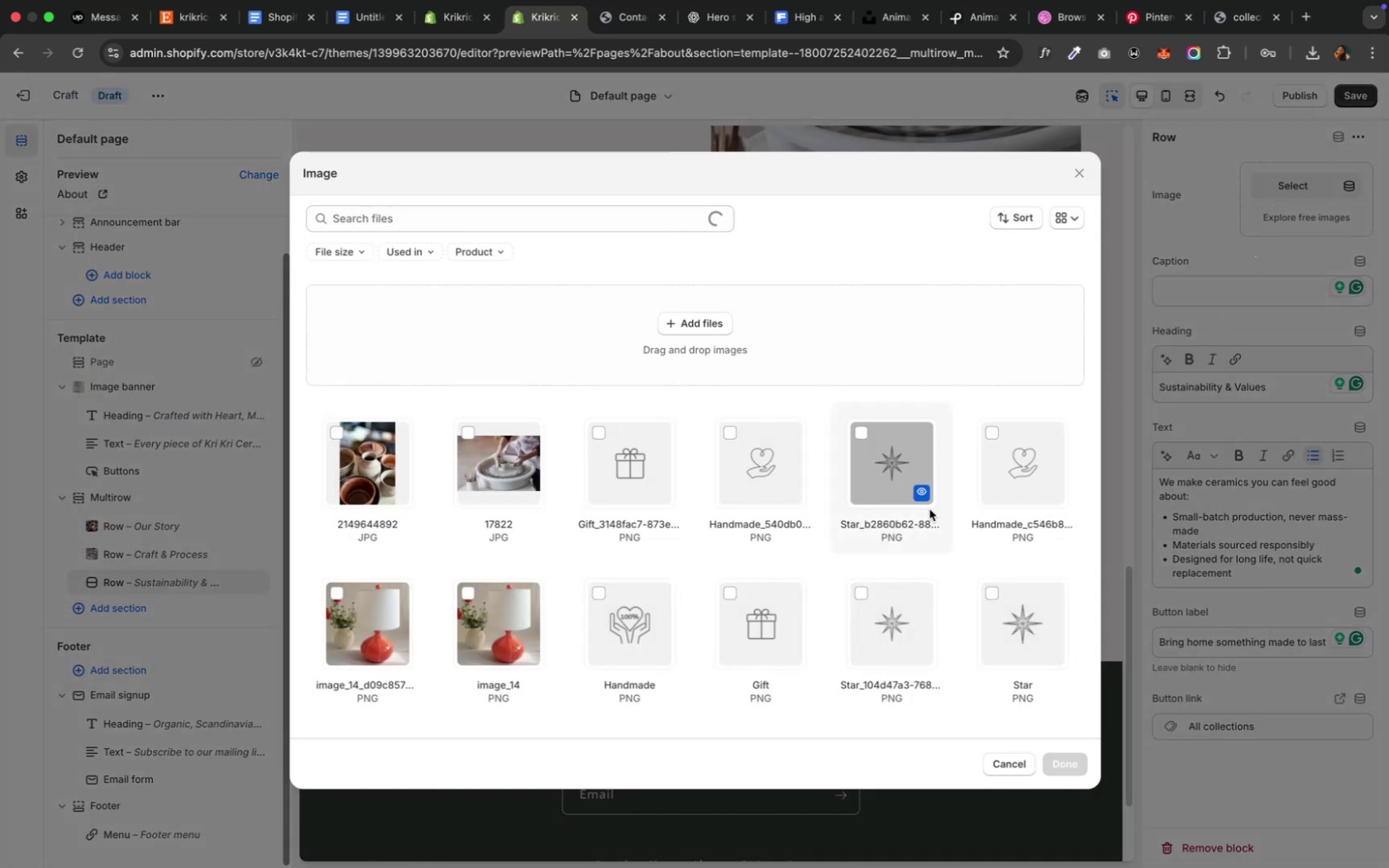 
scroll: coordinate [525, 551], scroll_direction: down, amount: 31.0
 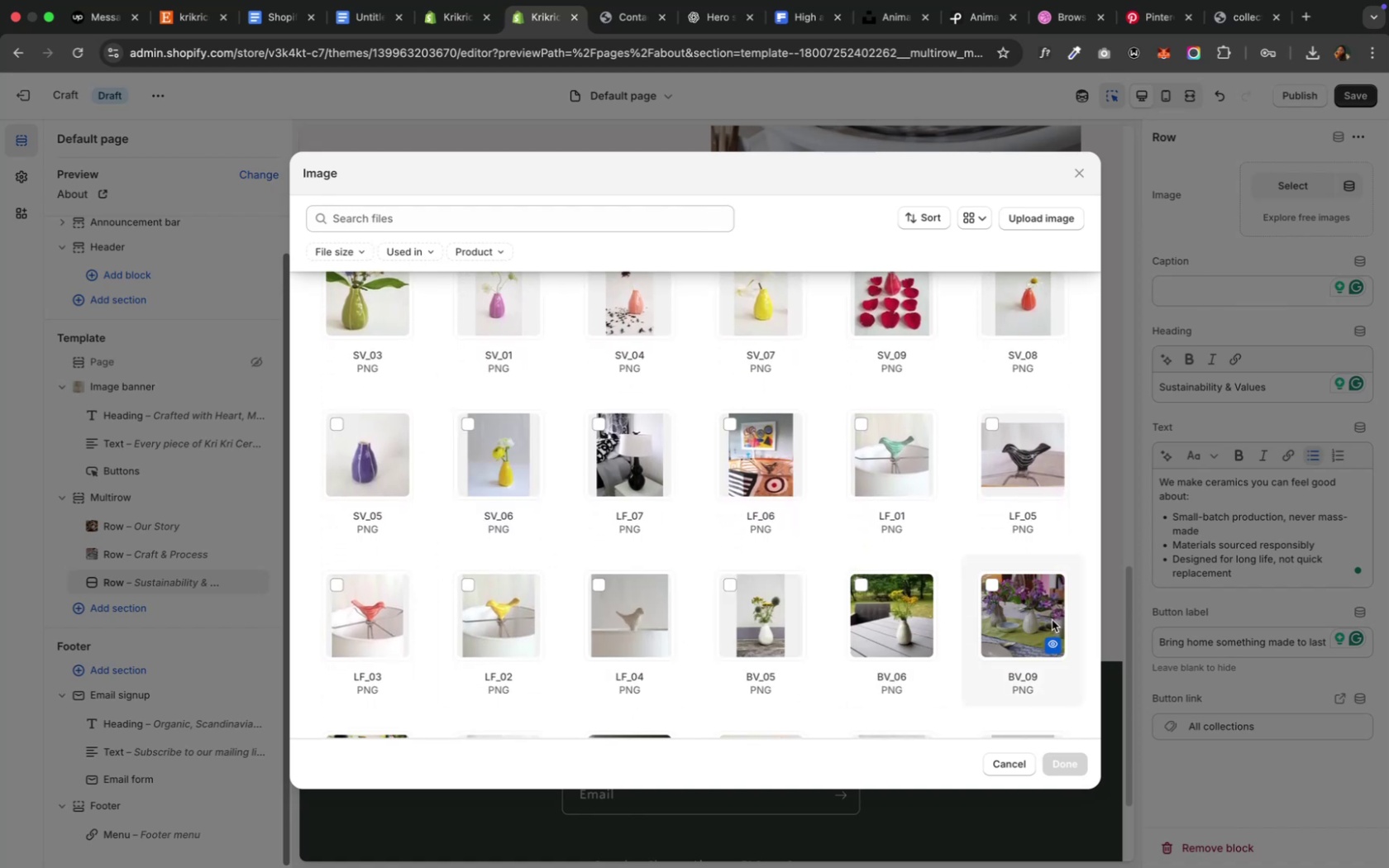 
left_click([1051, 620])
 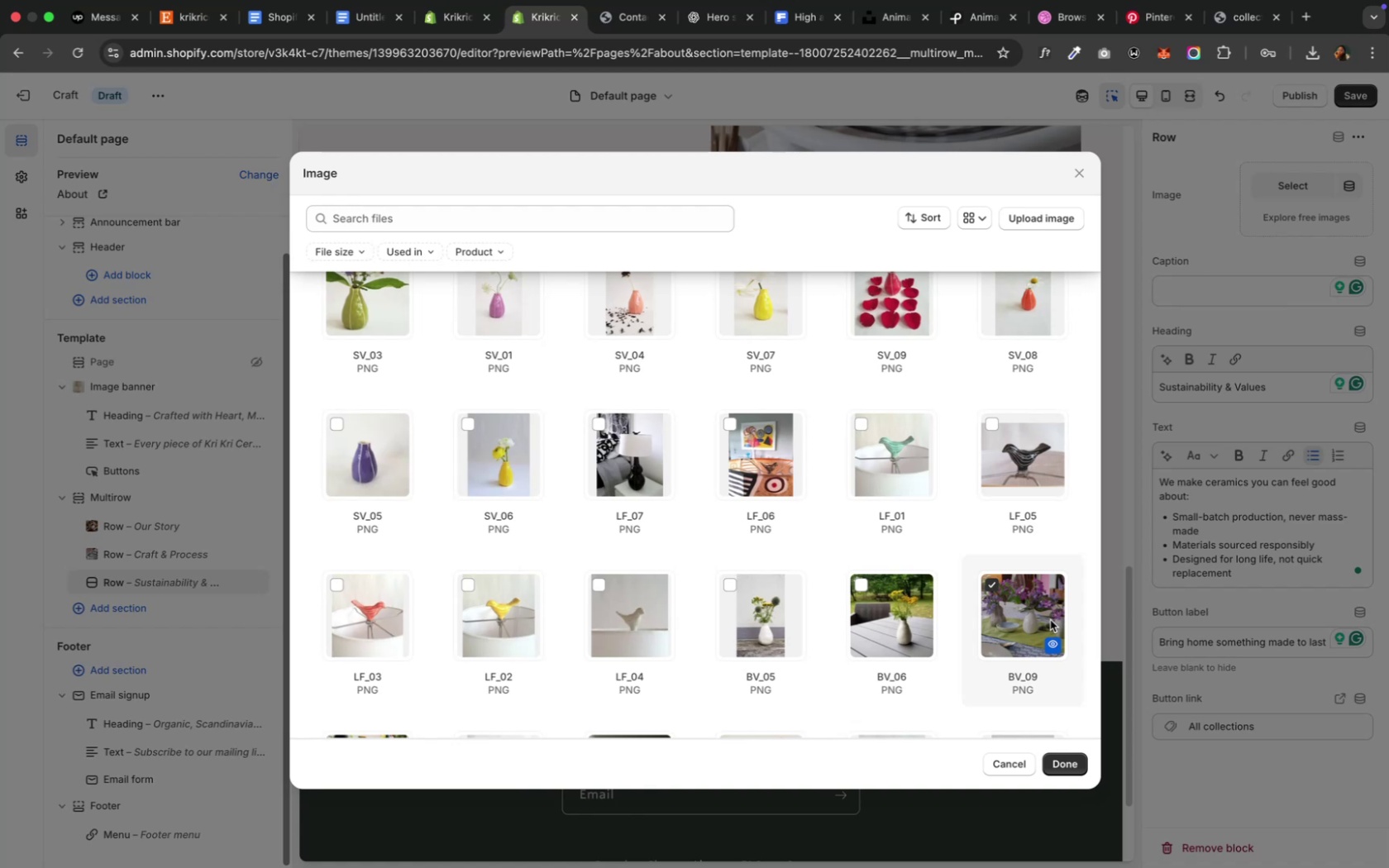 
wait(10.47)
 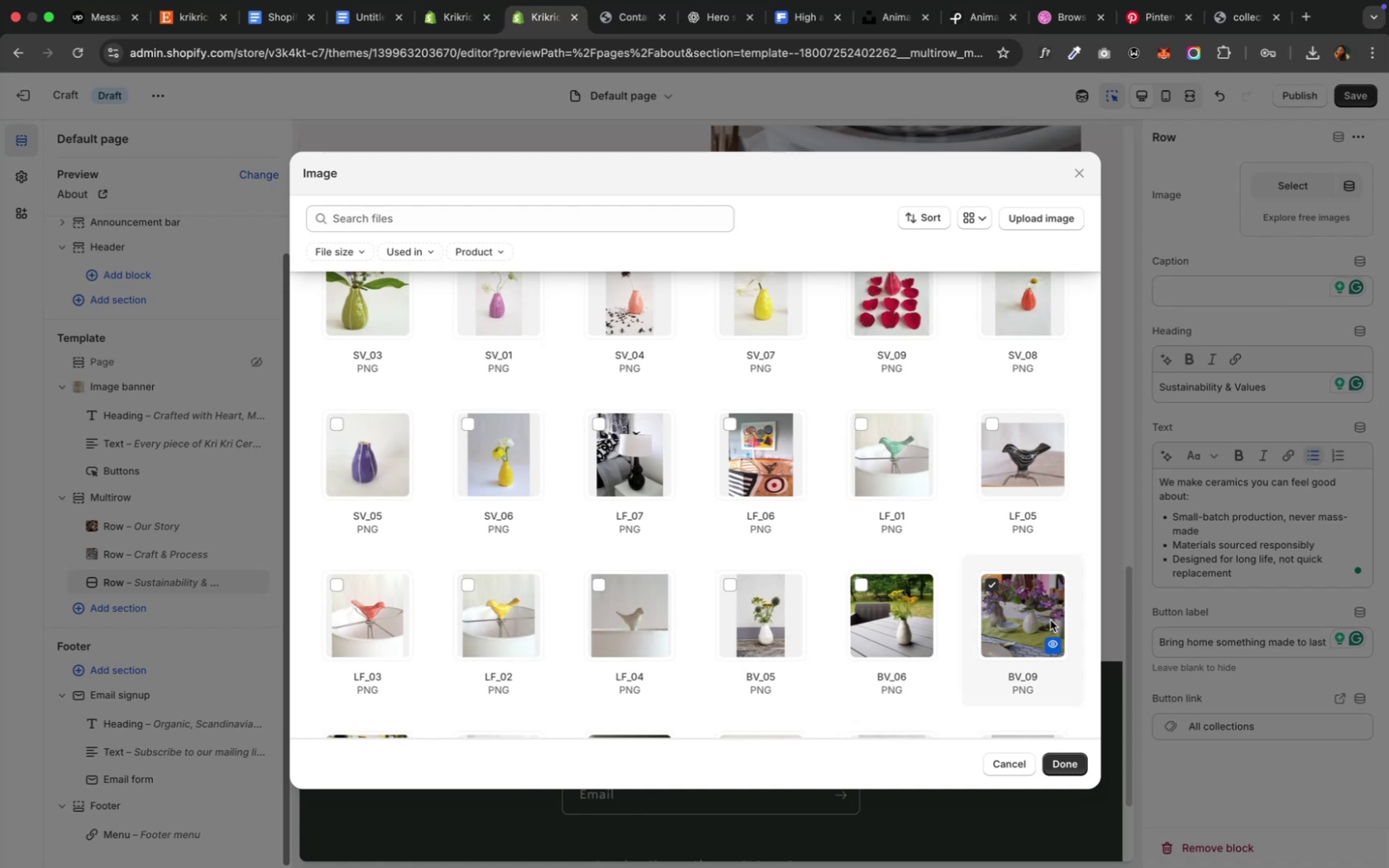 
scroll: coordinate [865, 603], scroll_direction: down, amount: 12.0
 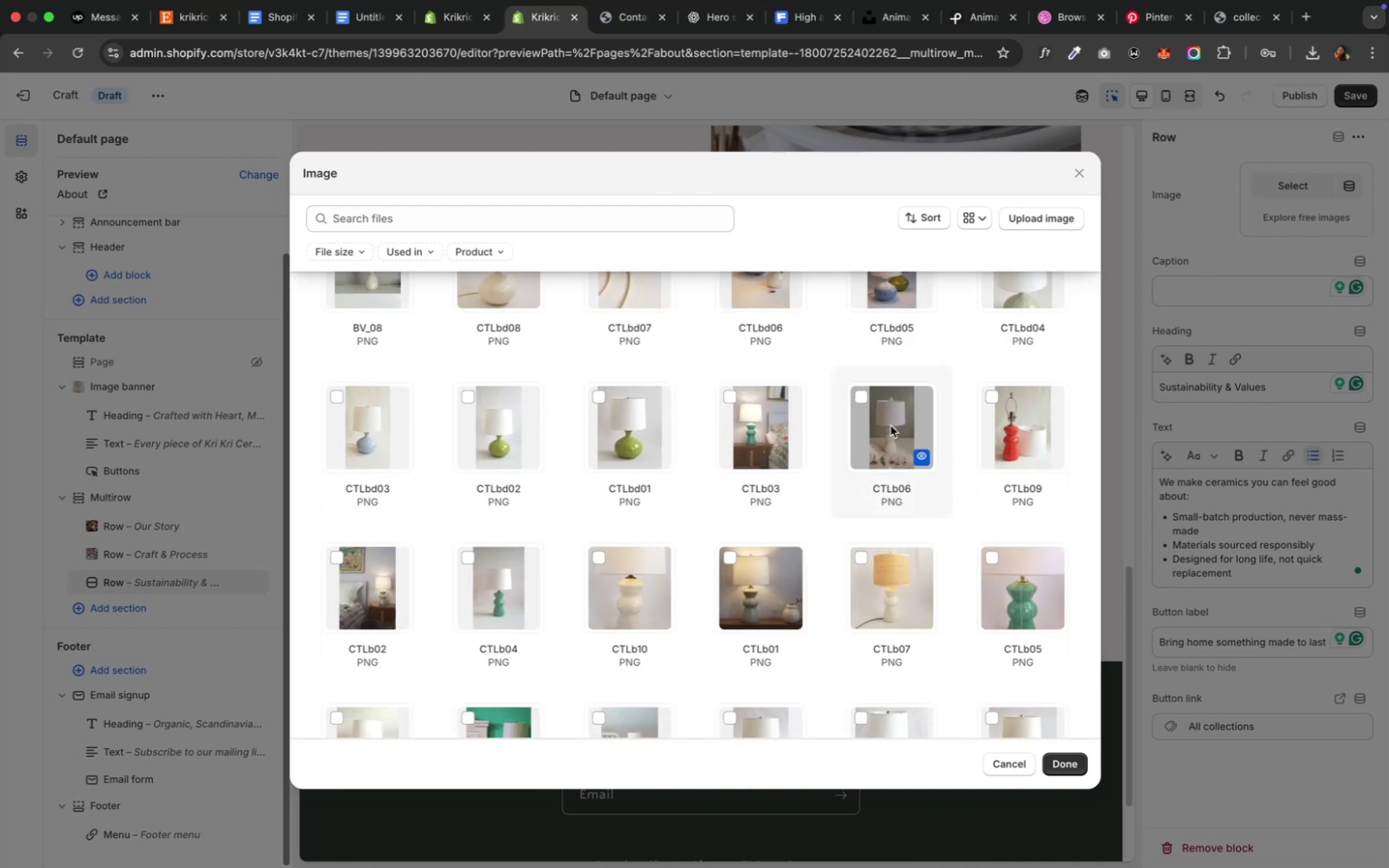 
left_click([890, 426])
 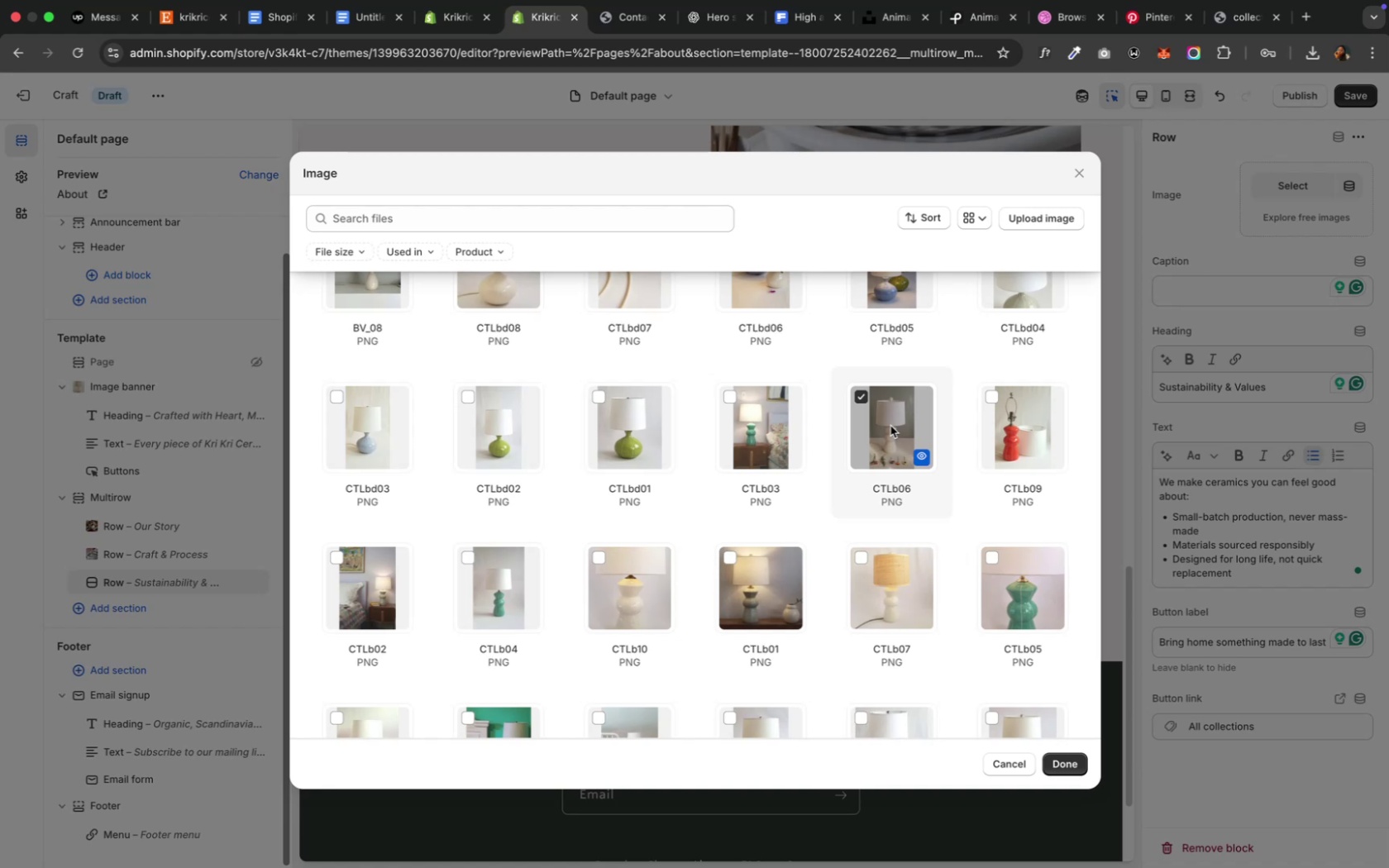 
wait(9.76)
 